 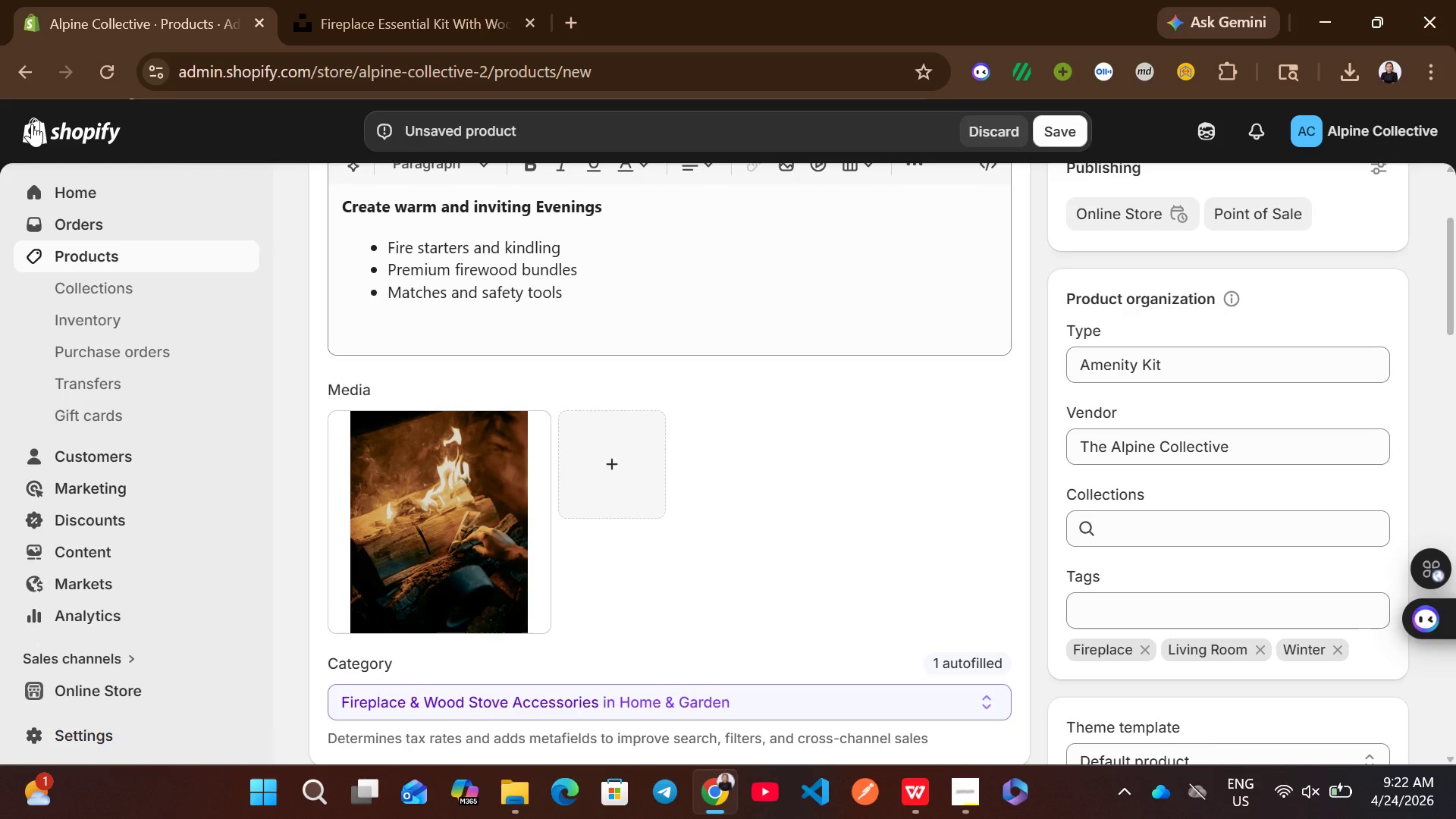 
left_click([479, 514])
 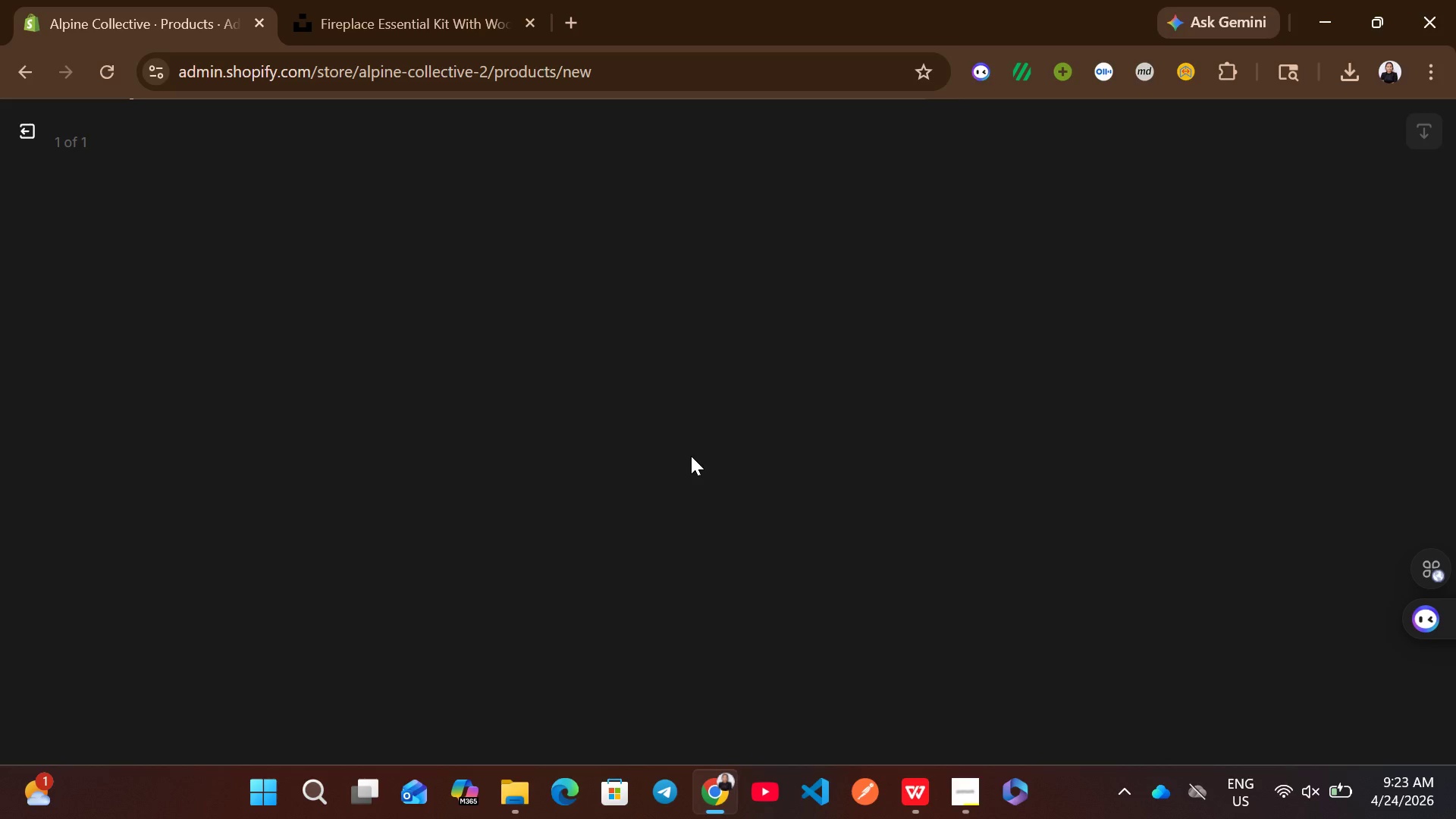 
wait(18.55)
 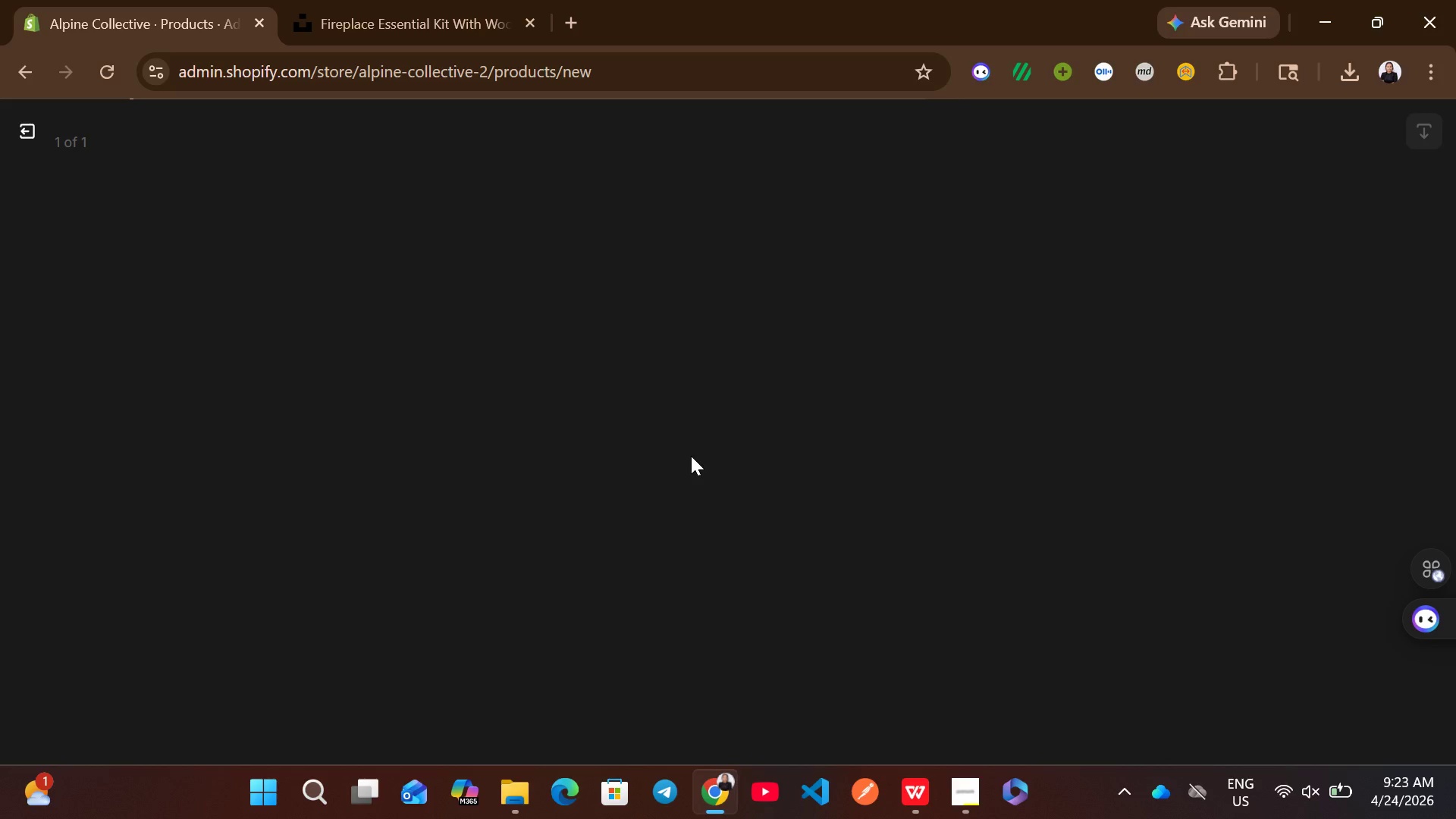 
left_click([12, 139])
 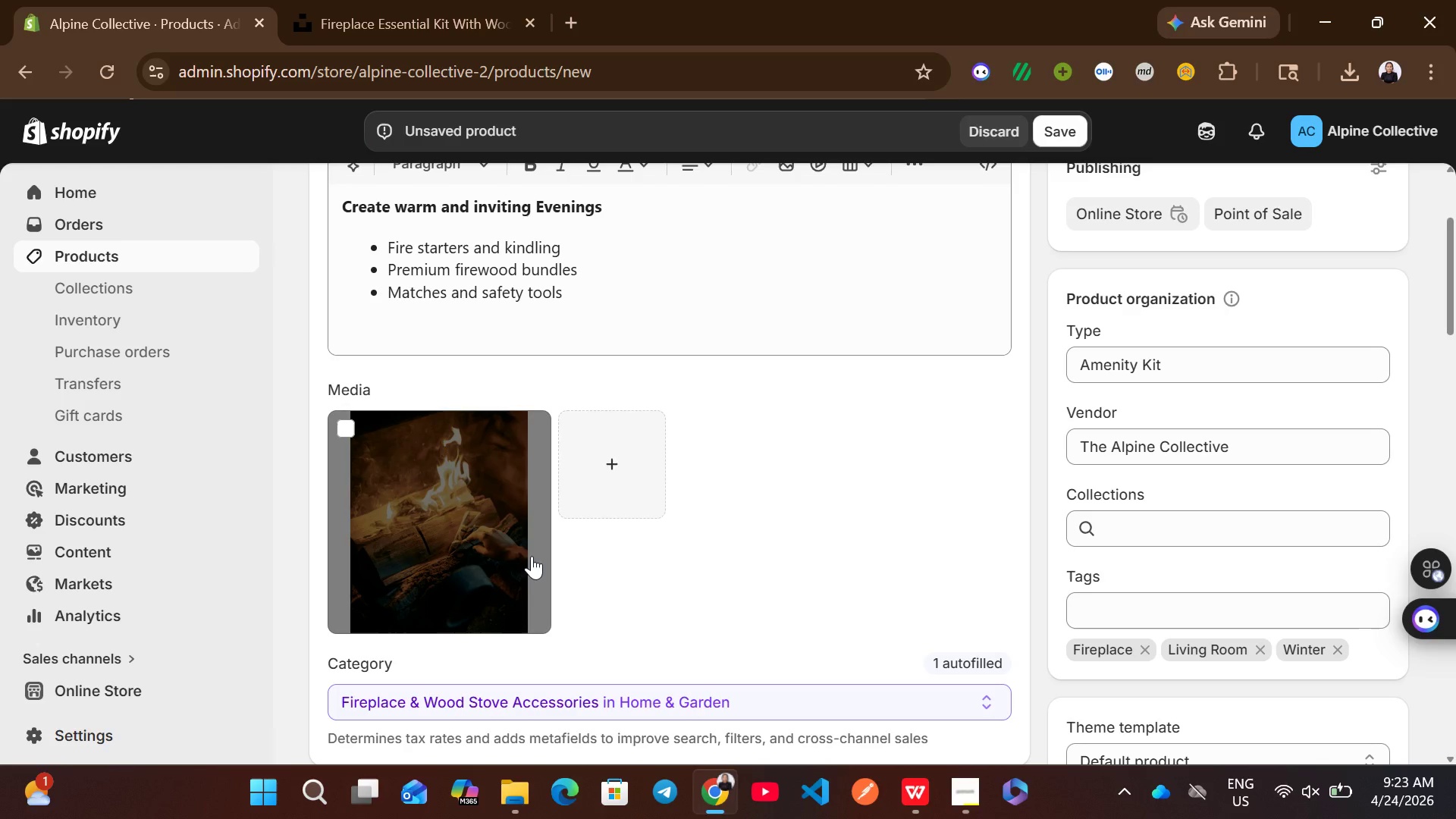 
left_click([532, 556])
 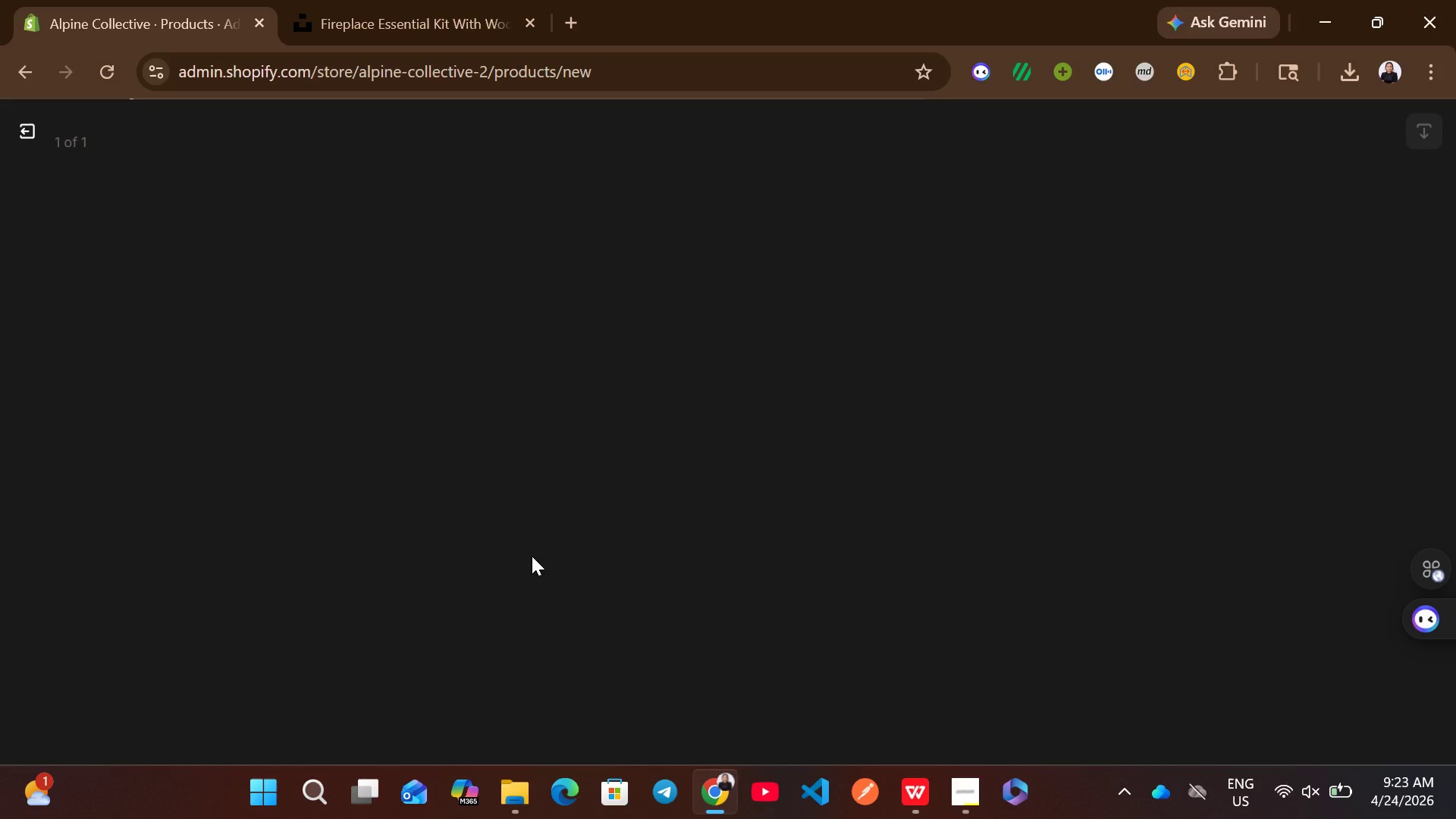 
left_click([42, 136])
 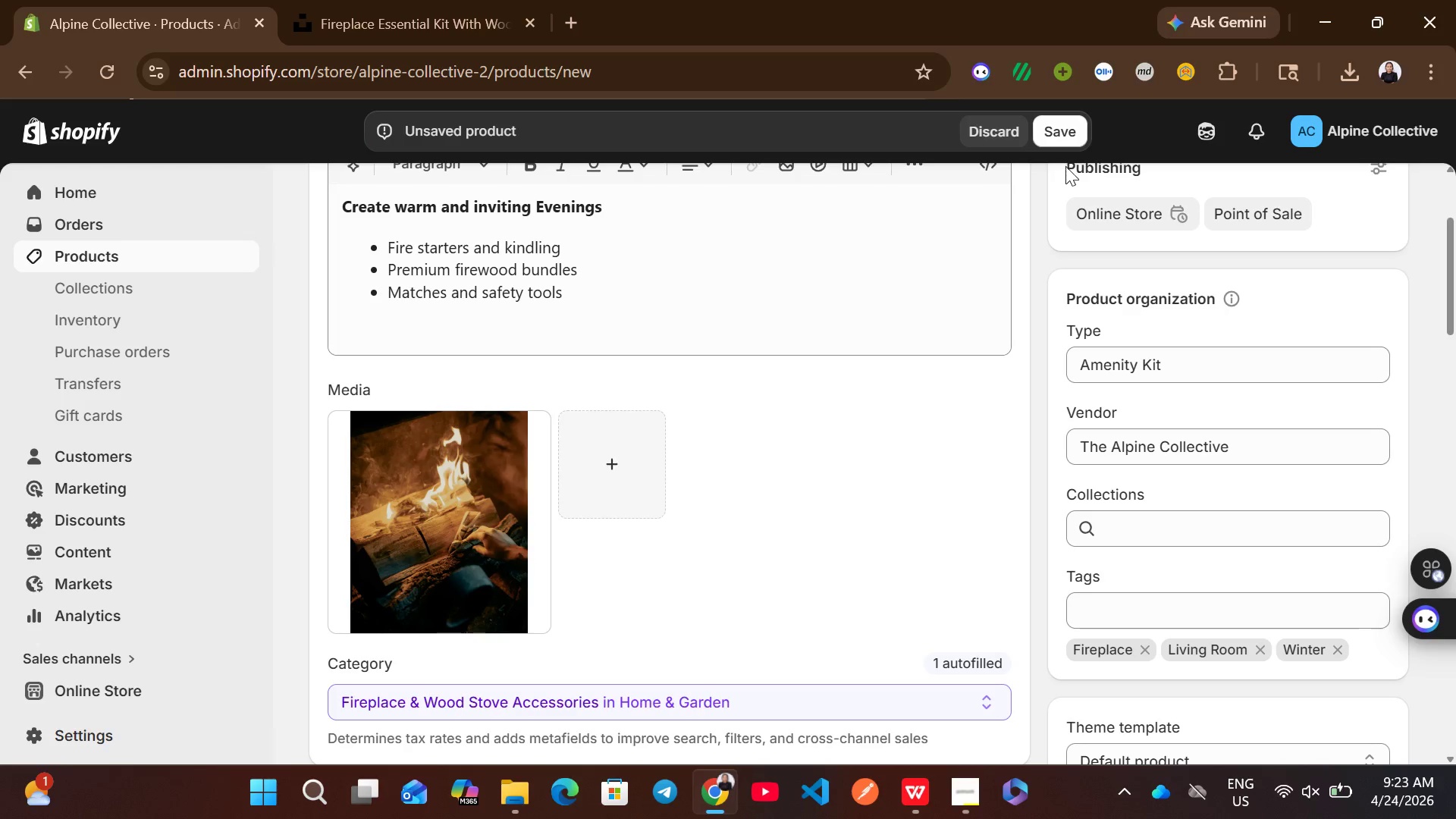 
left_click([1054, 118])
 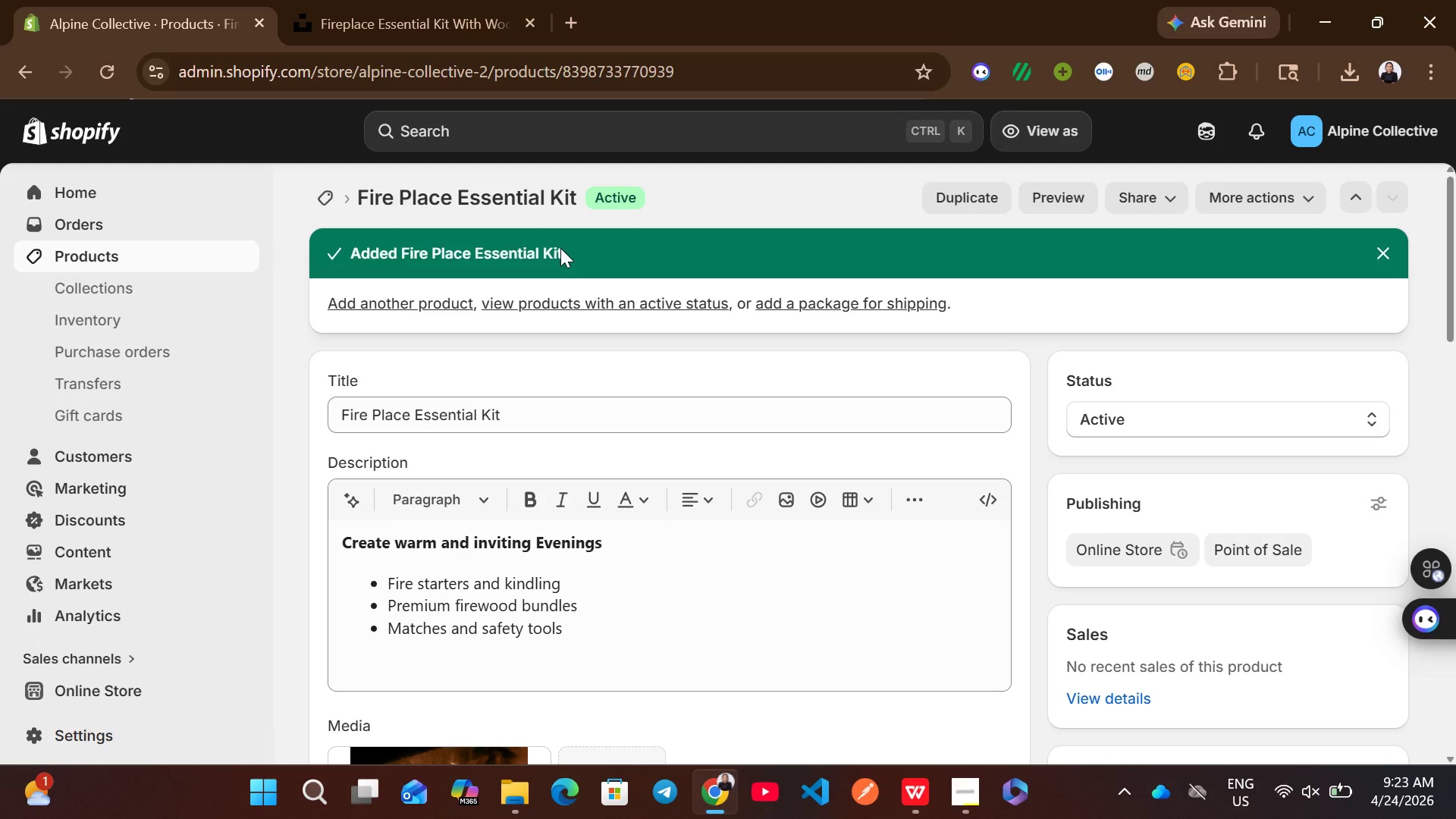 
wait(40.2)
 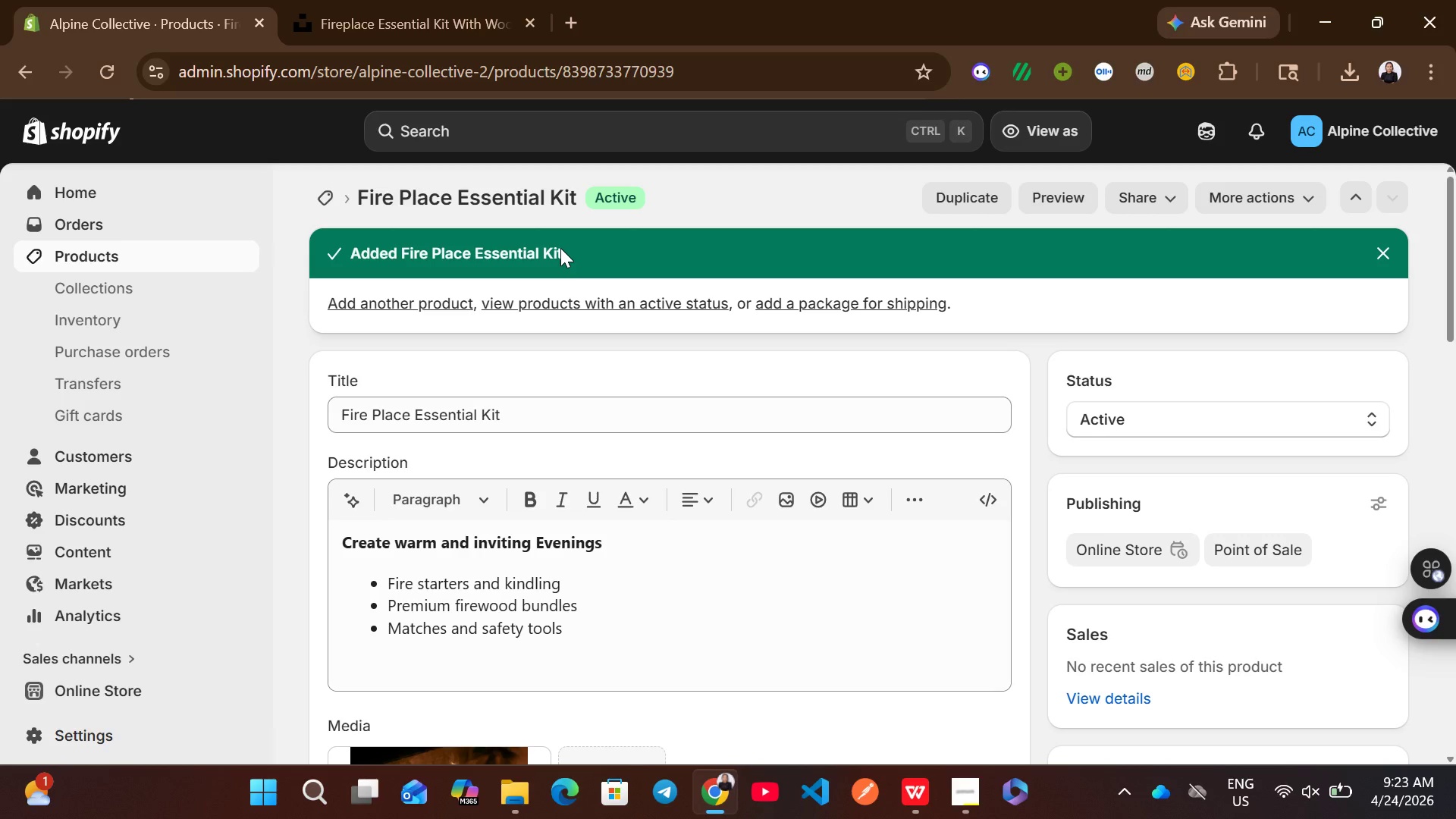 
left_click([524, 551])
 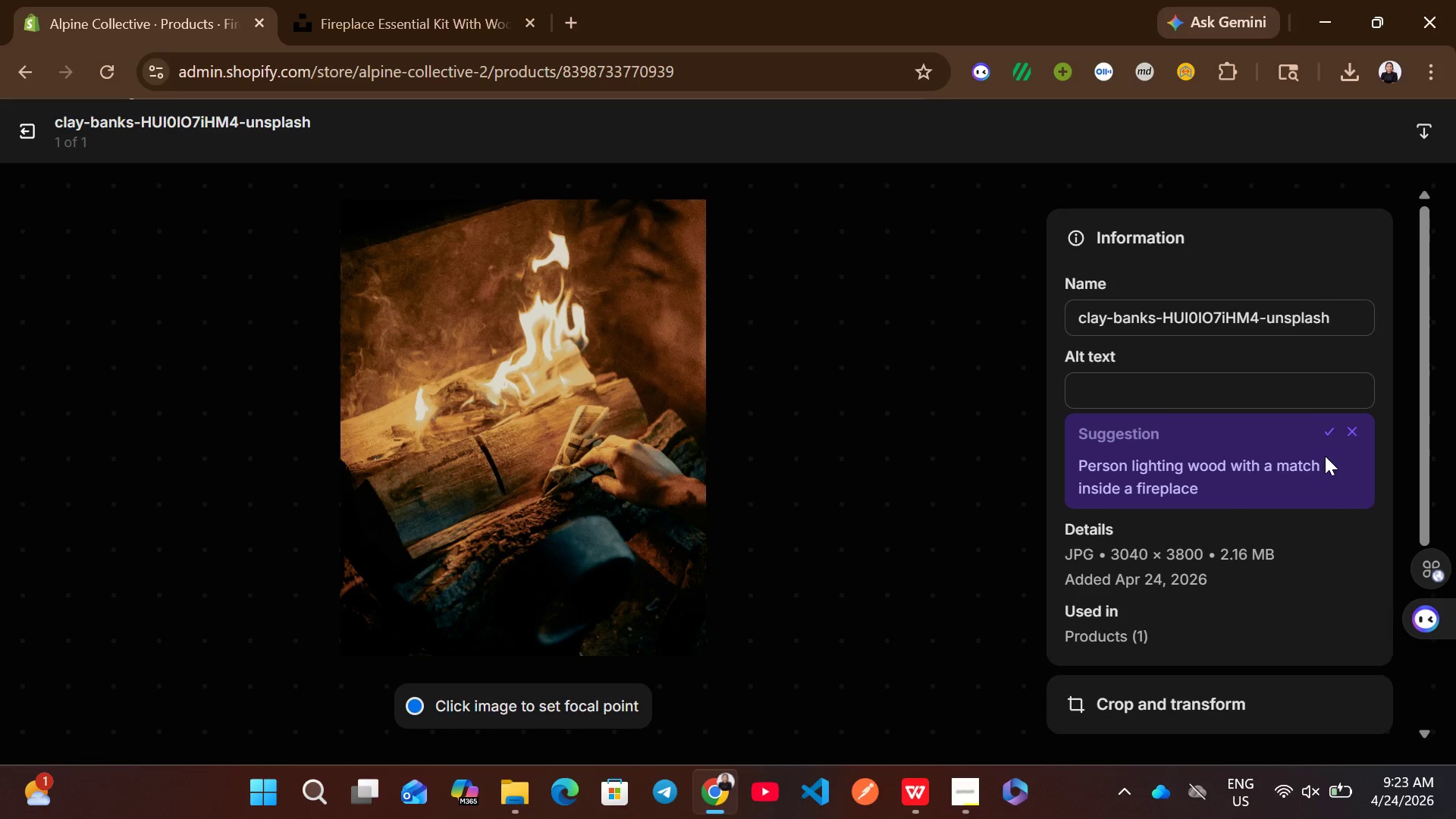 
left_click([1332, 431])
 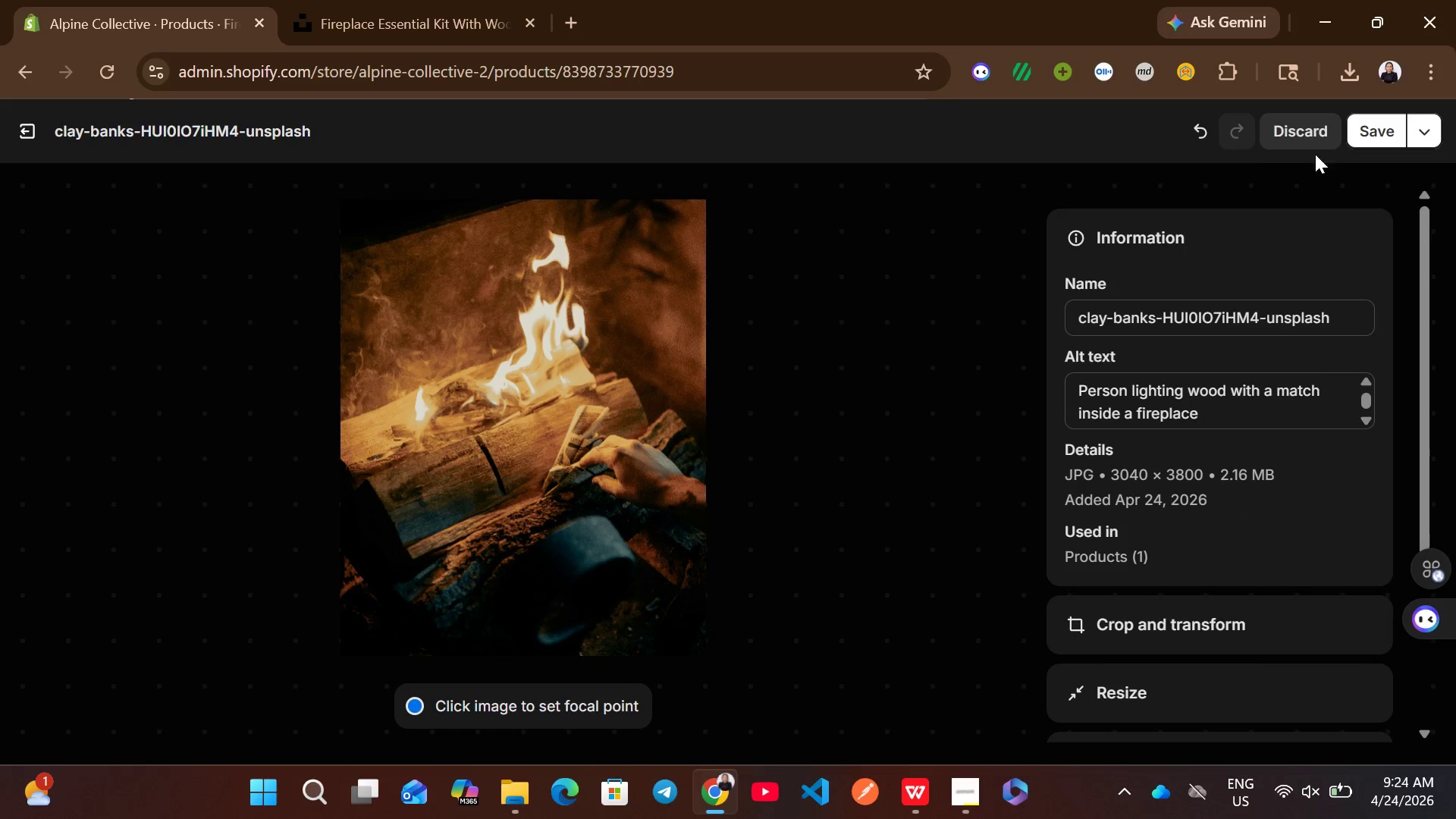 
left_click([1369, 123])
 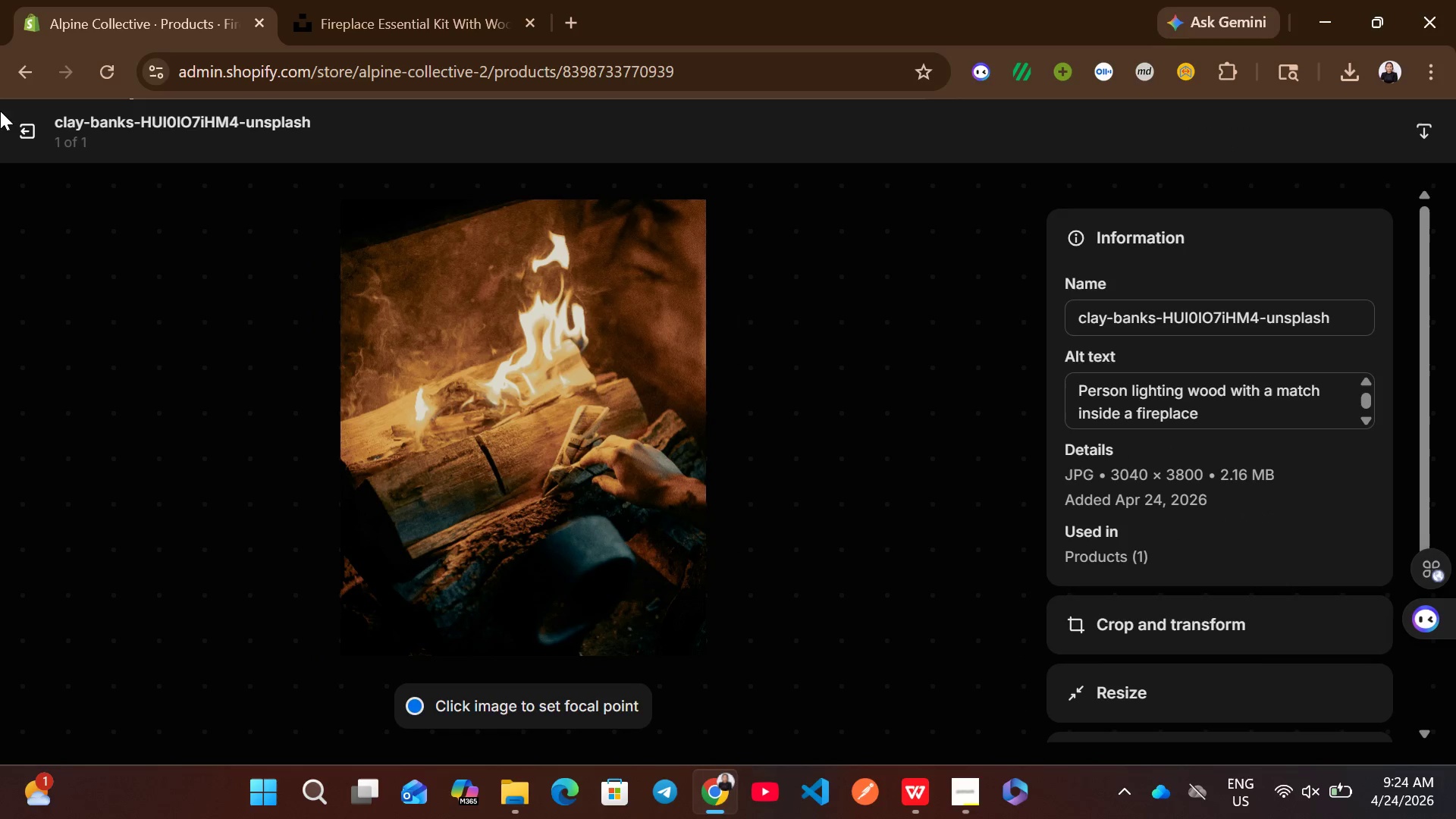 
left_click([39, 126])
 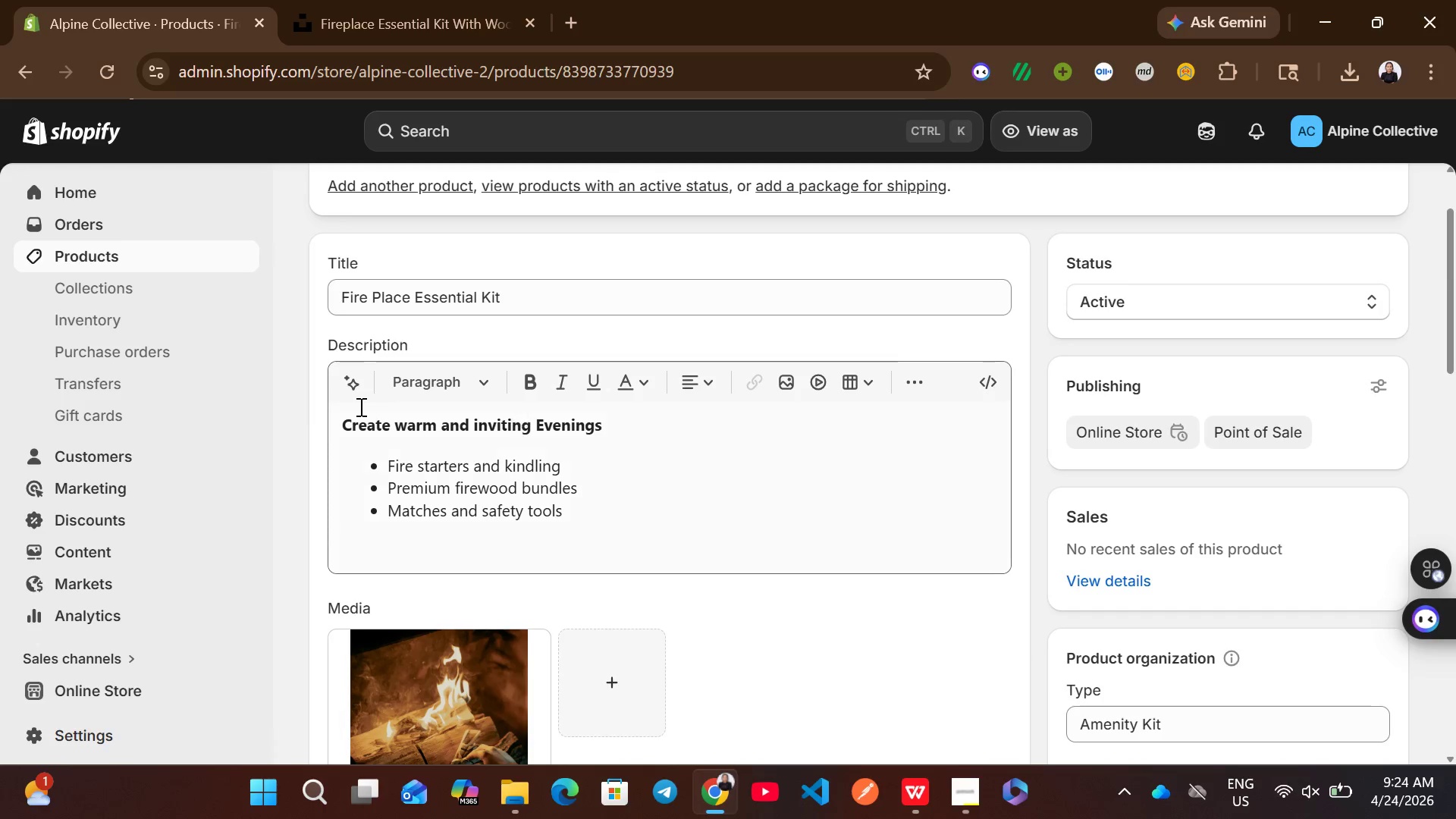 
left_click([202, 256])
 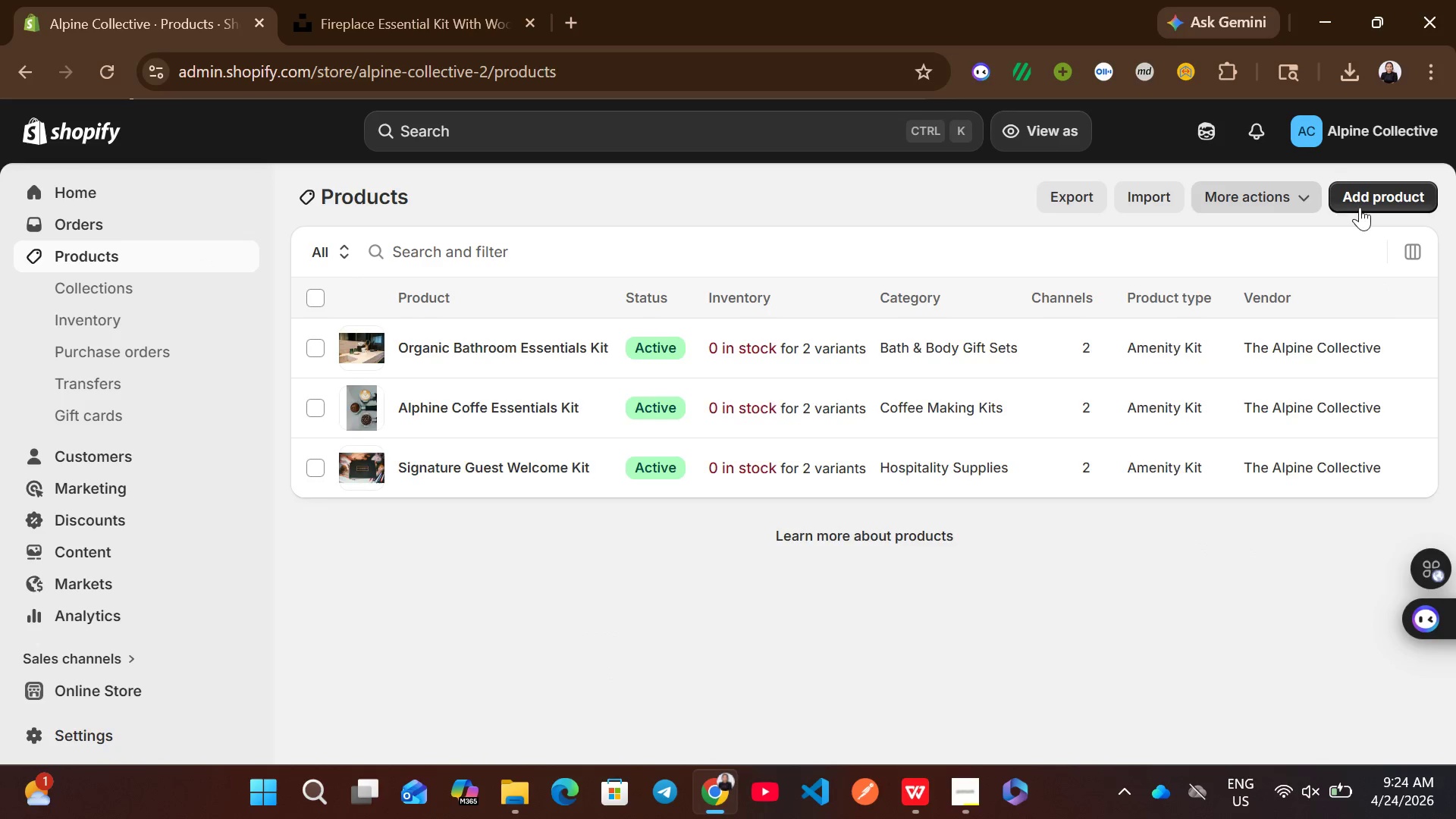 
left_click([1381, 202])
 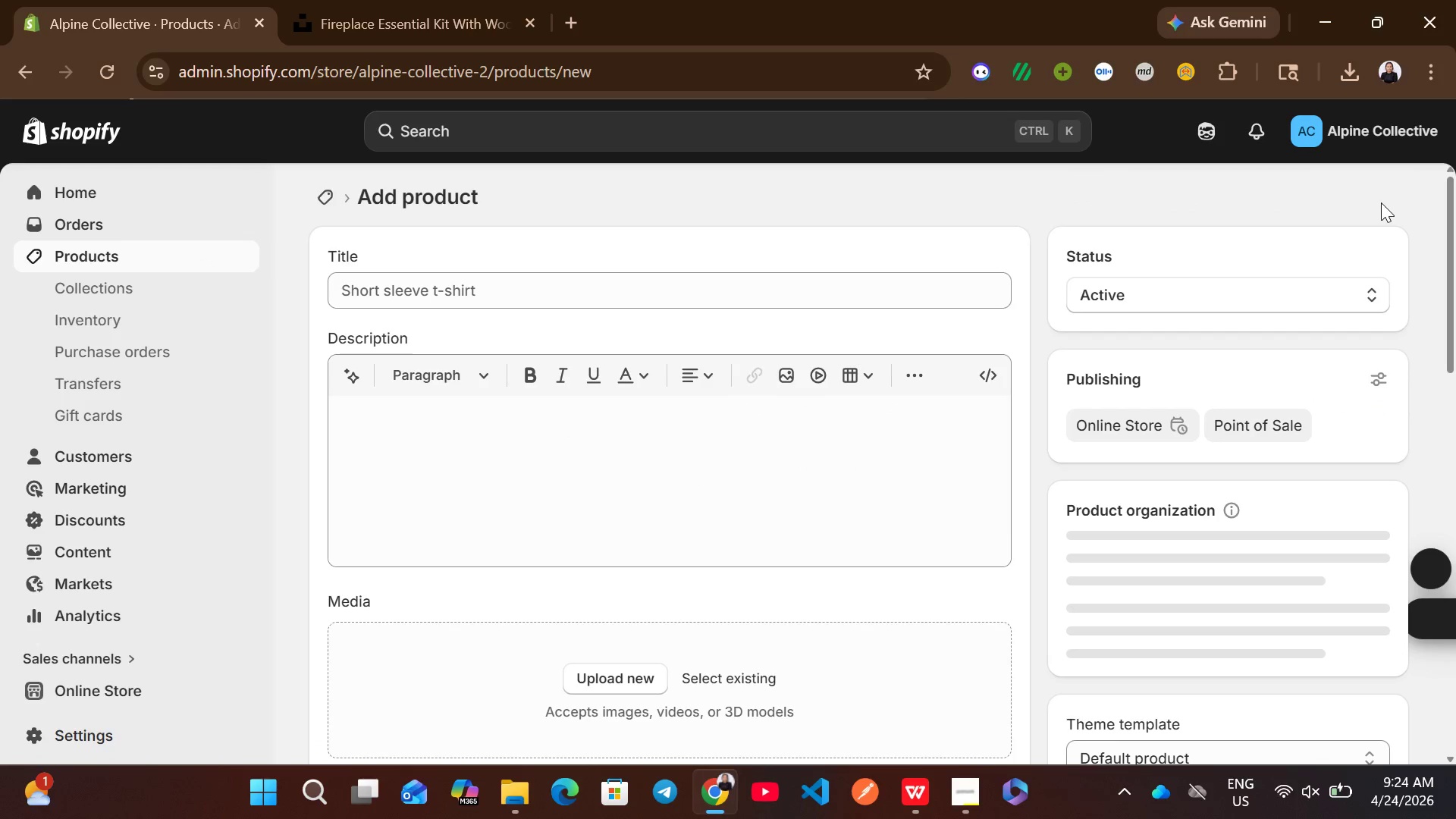 
left_click([697, 291])
 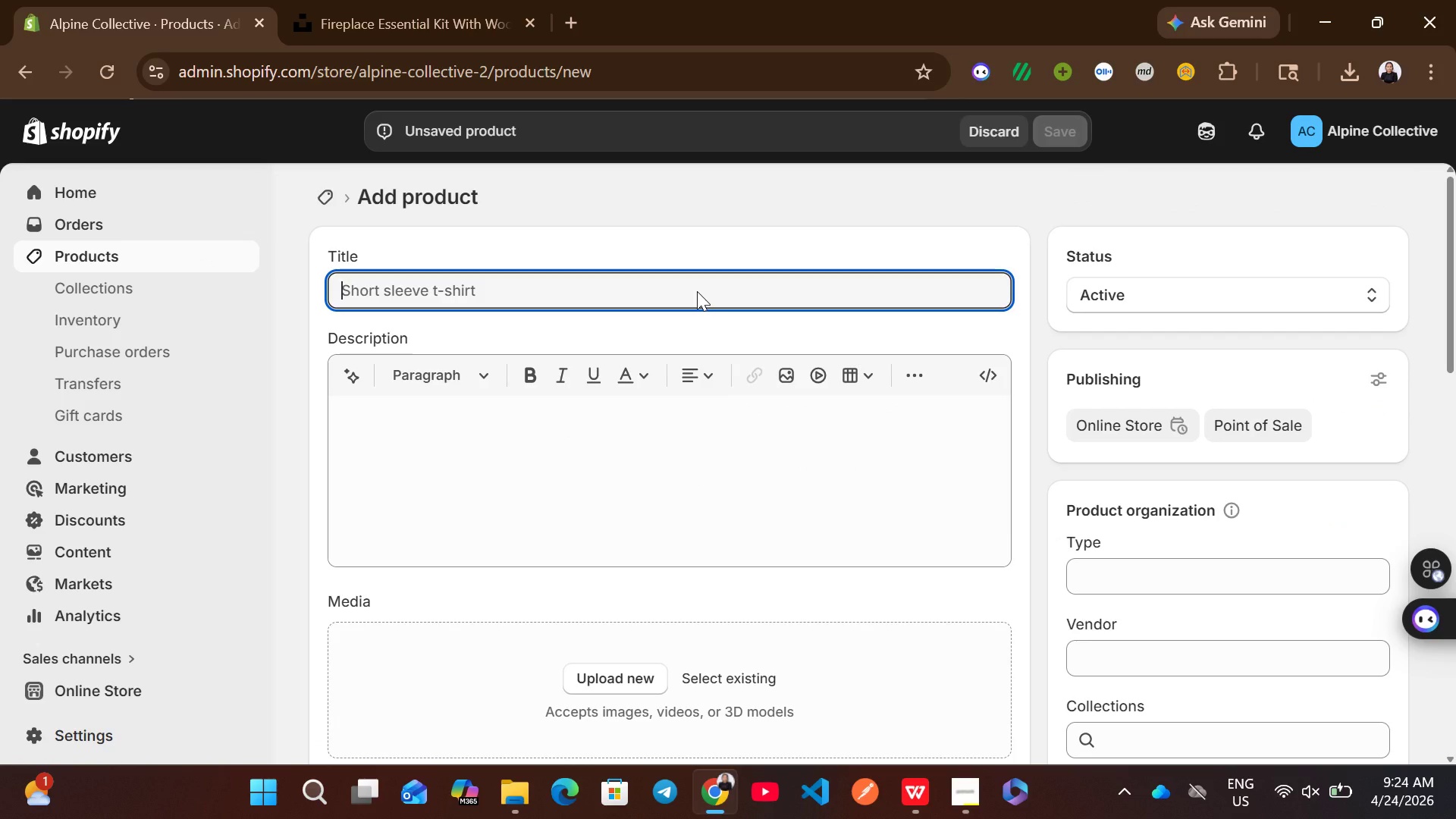 
wait(9.14)
 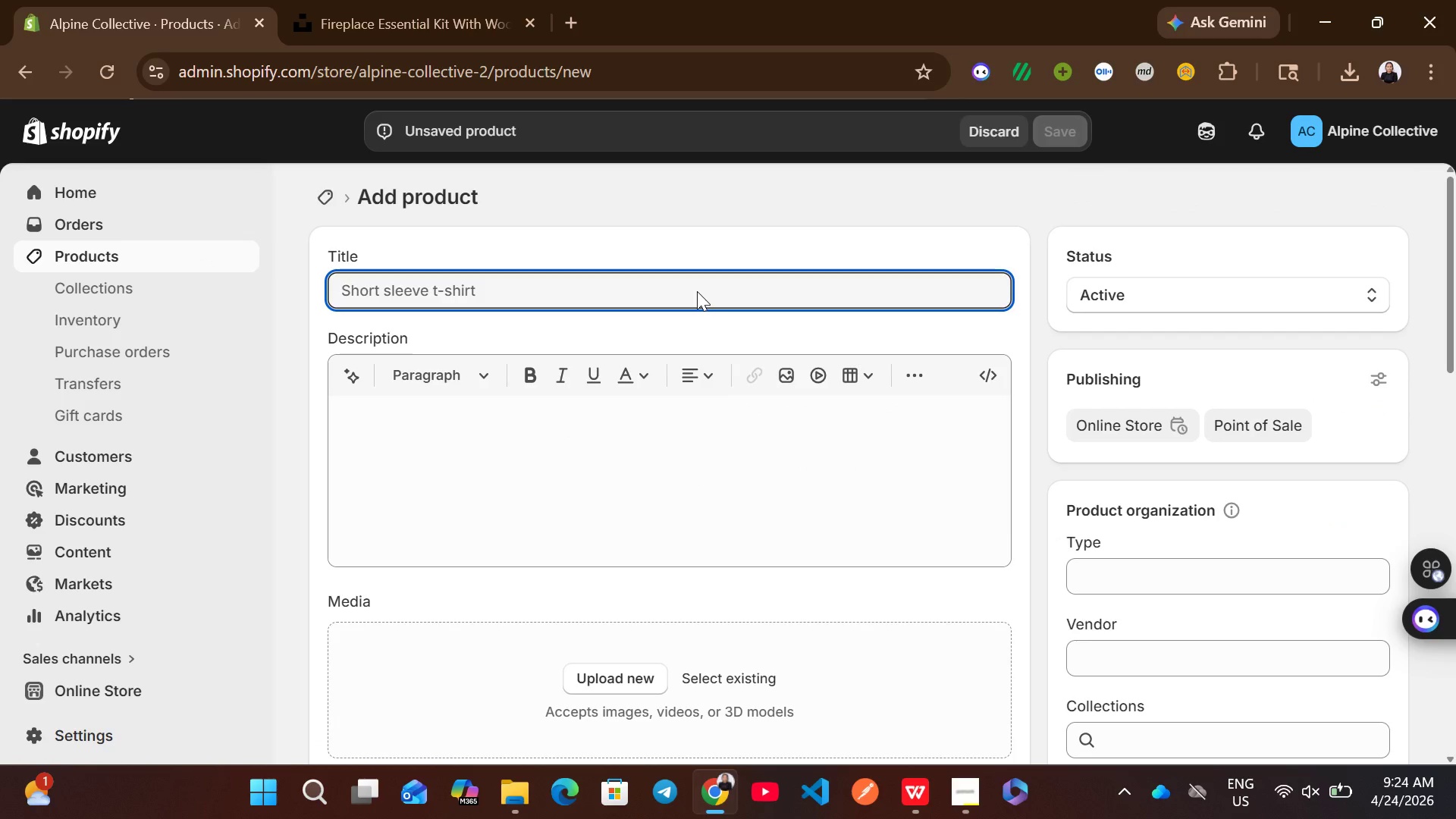 
type(Gourmet Breakfast Starter Kit)
 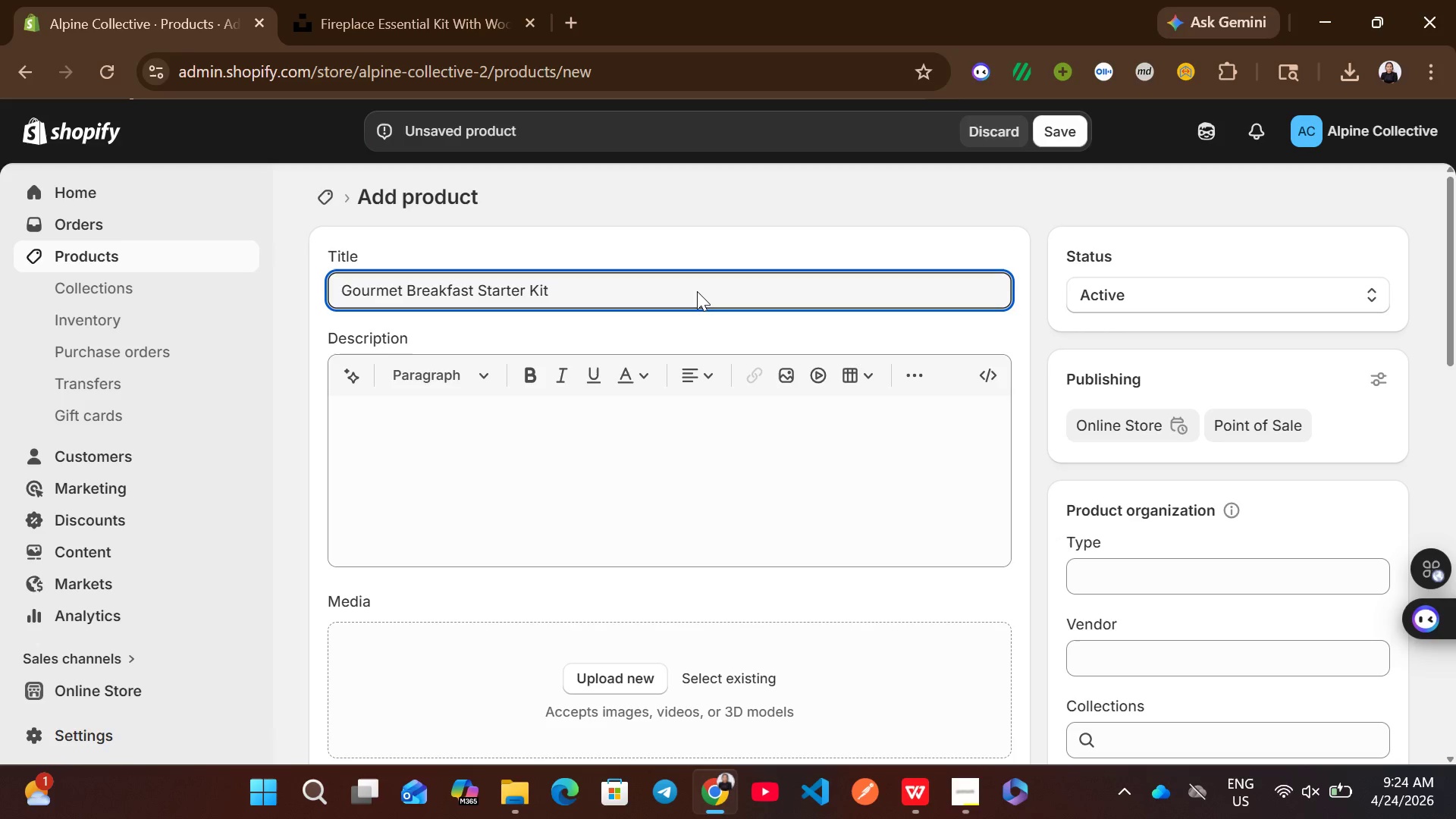 
wait(18.8)
 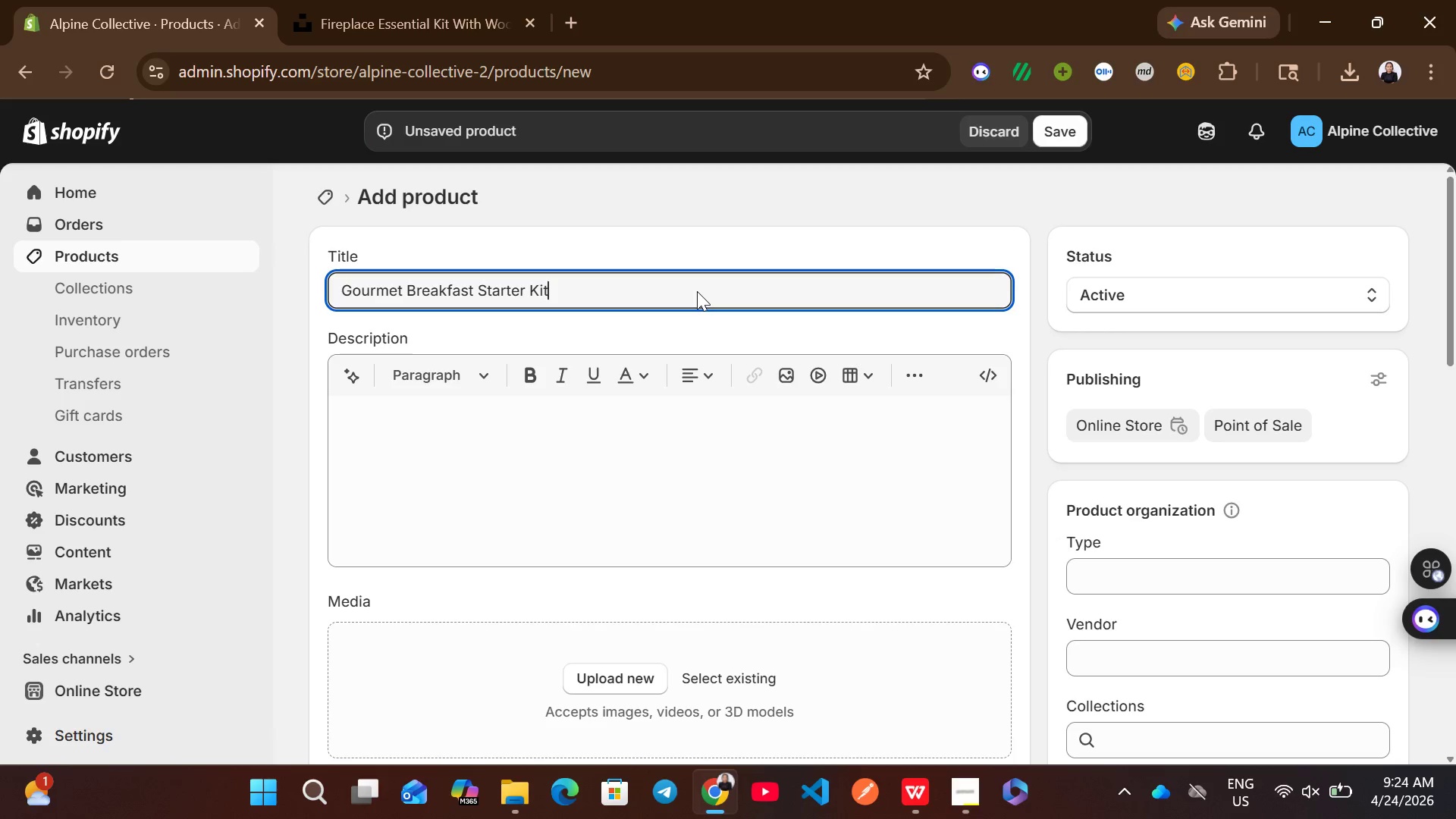 
left_click([513, 437])
 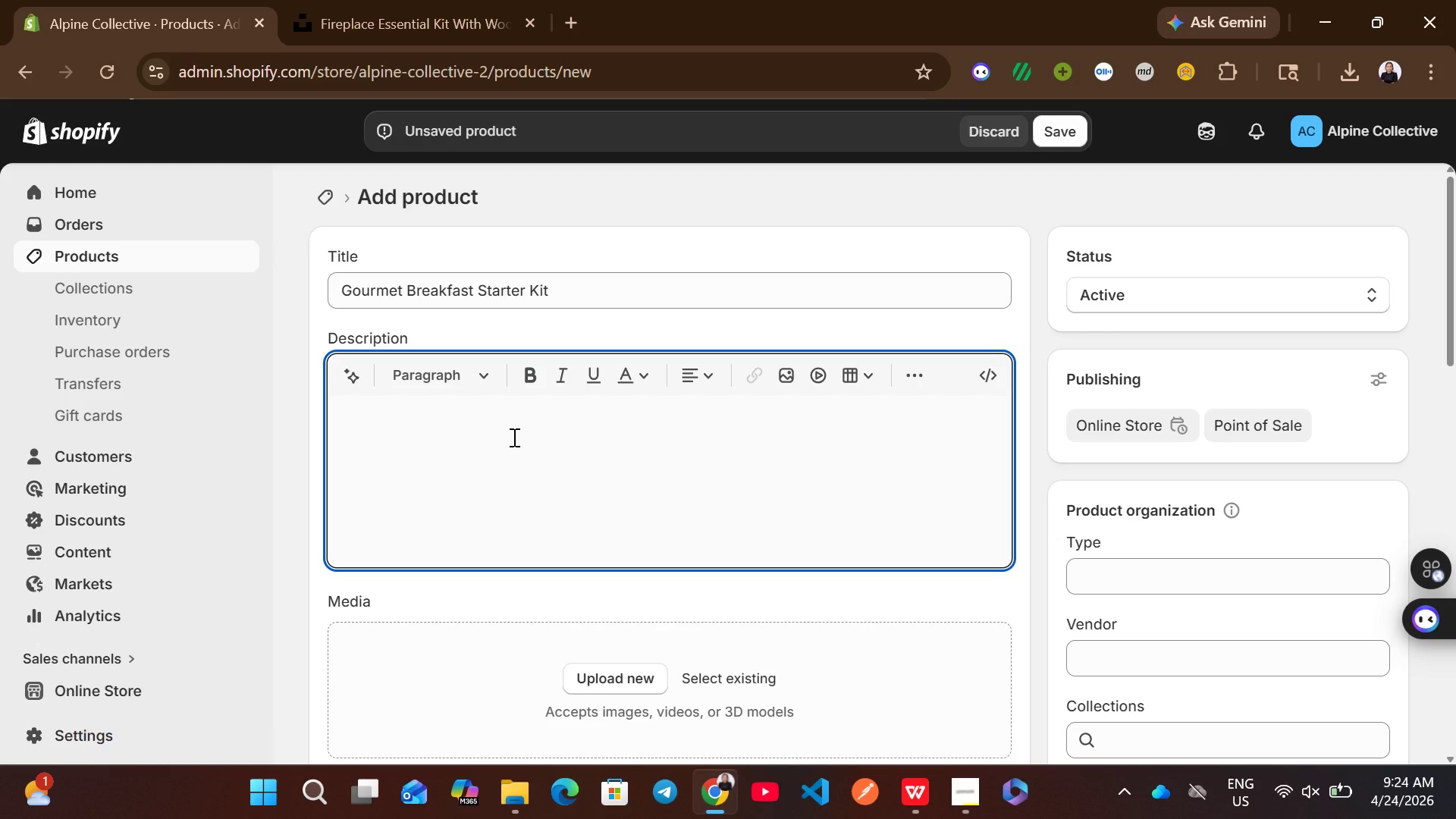 
type(offer Offer Gues)
key(Backspace)
key(Backspace)
key(Backspace)
type(guests a premium )
 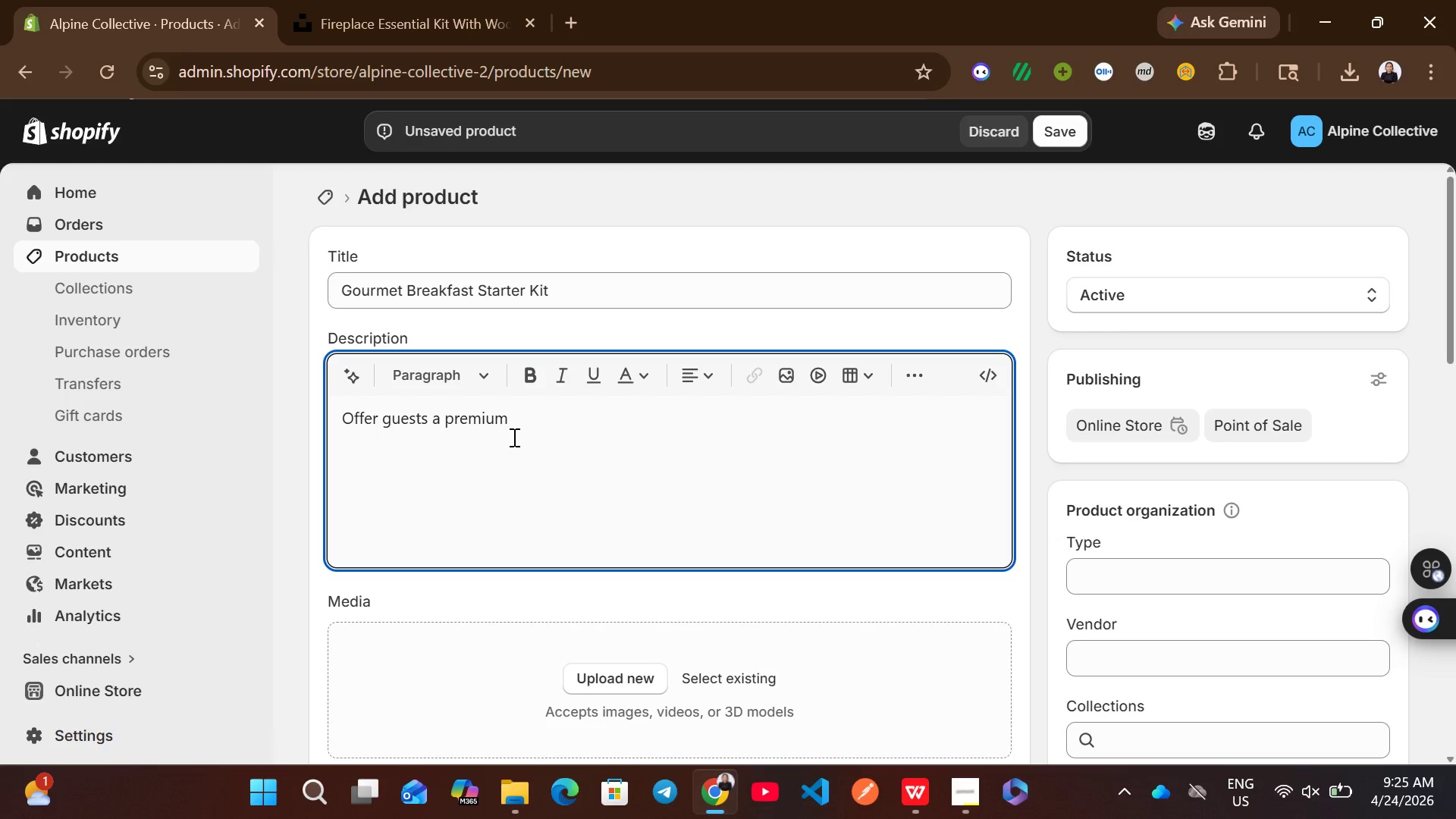 
type(breakfast experience.)
 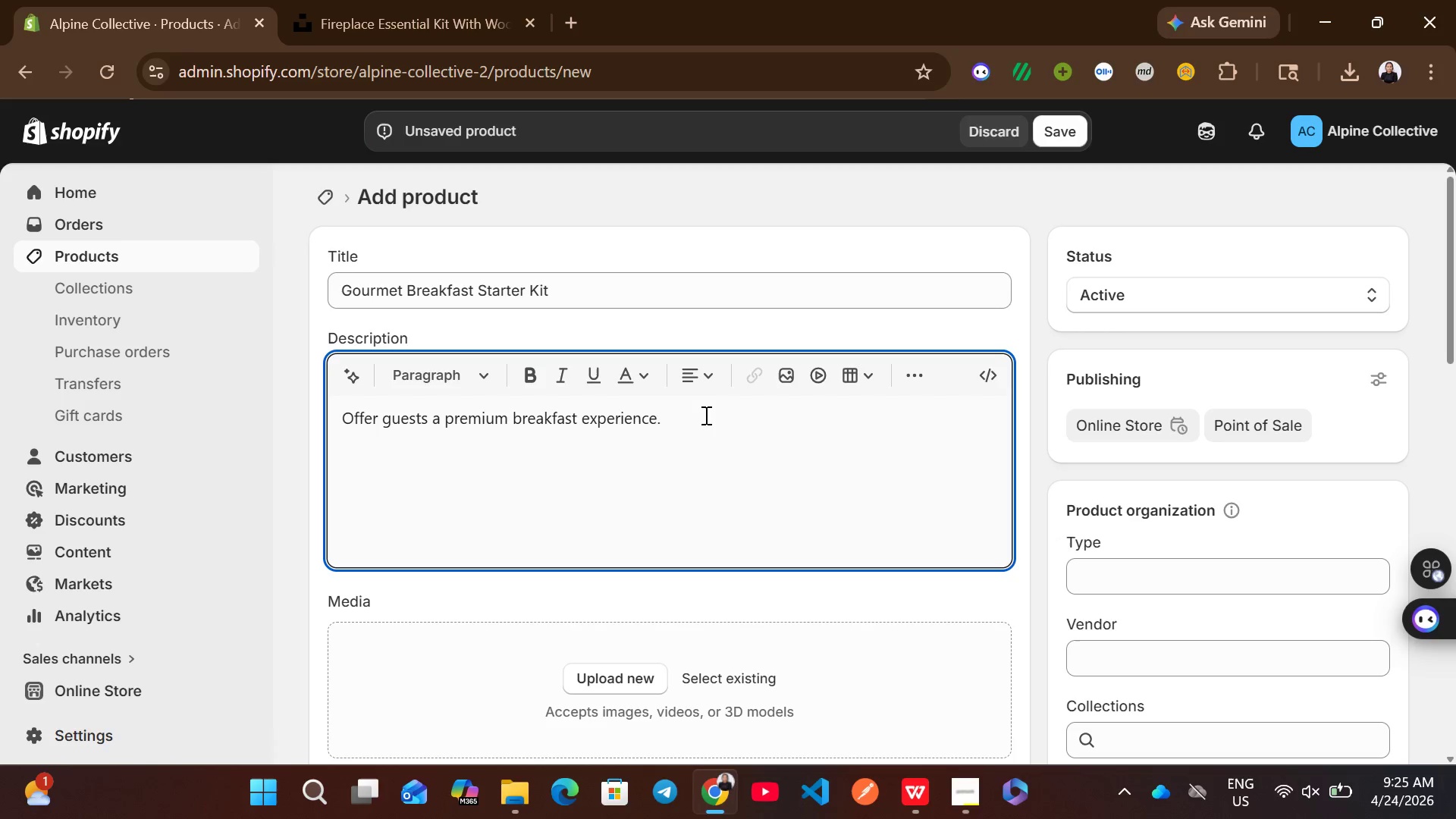 
left_click_drag(start_coordinate=[705, 415], to_coordinate=[340, 422])
 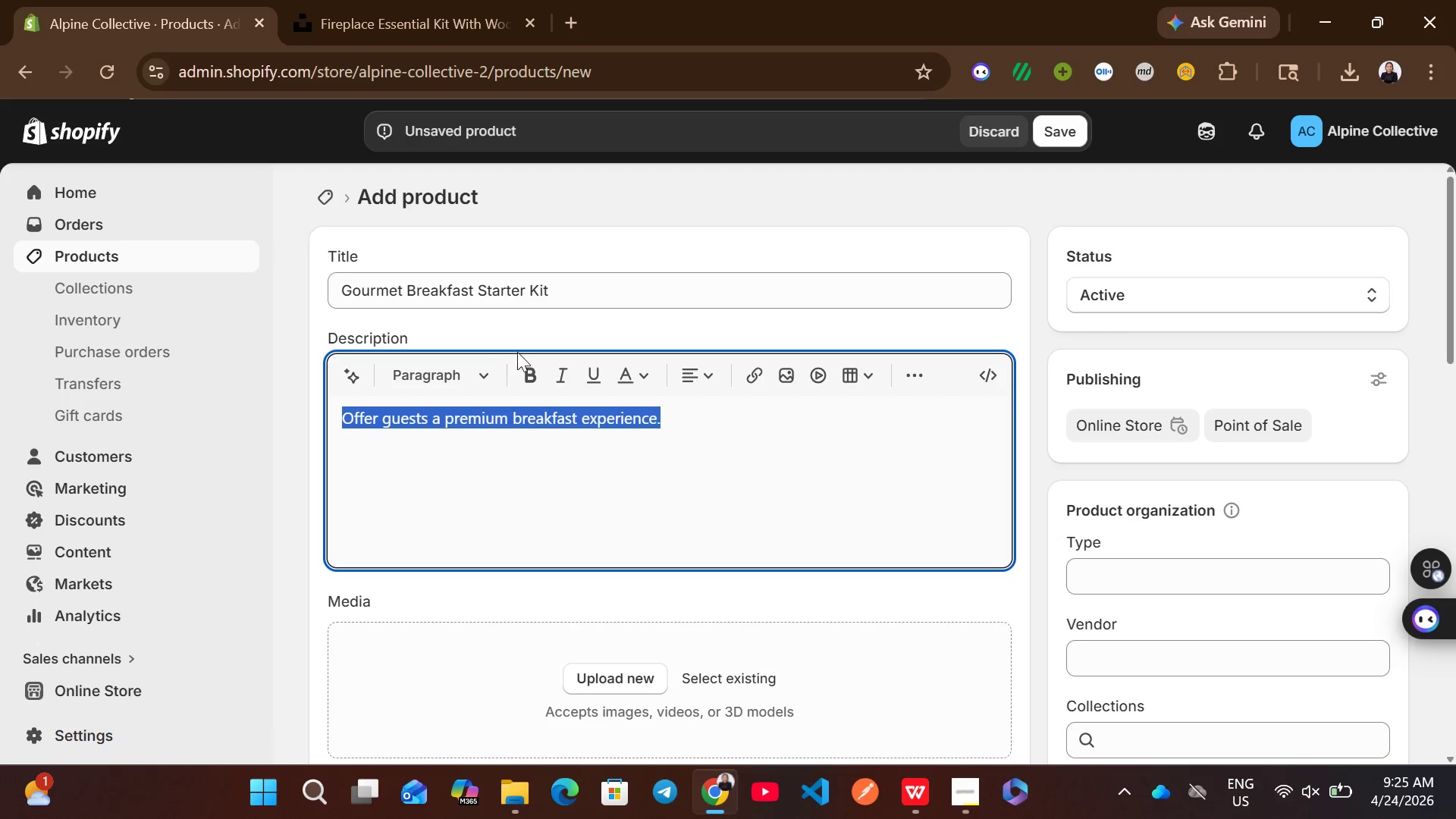 
left_click([529, 362])
 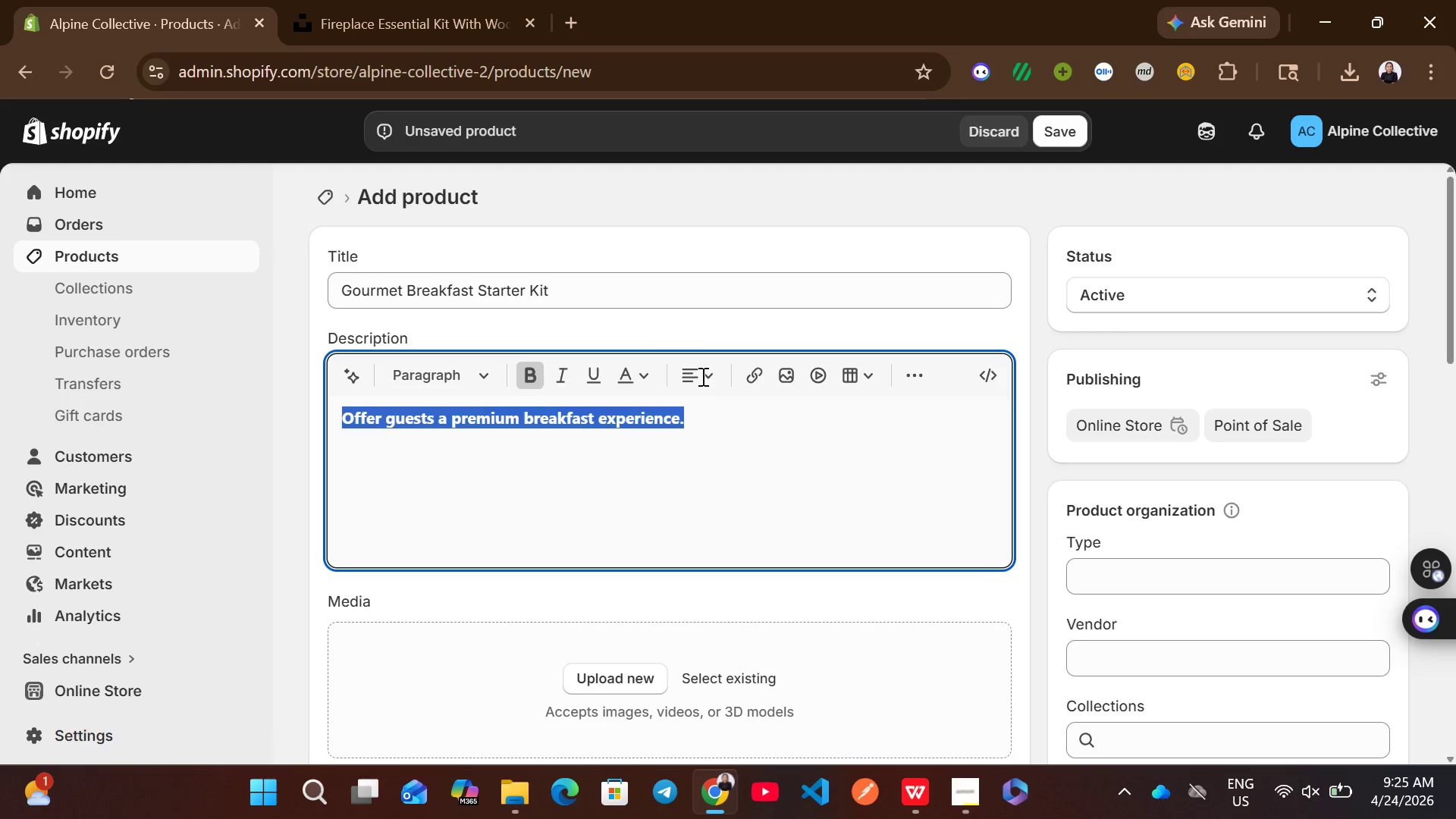 
left_click_drag(start_coordinate=[701, 376], to_coordinate=[702, 403])
 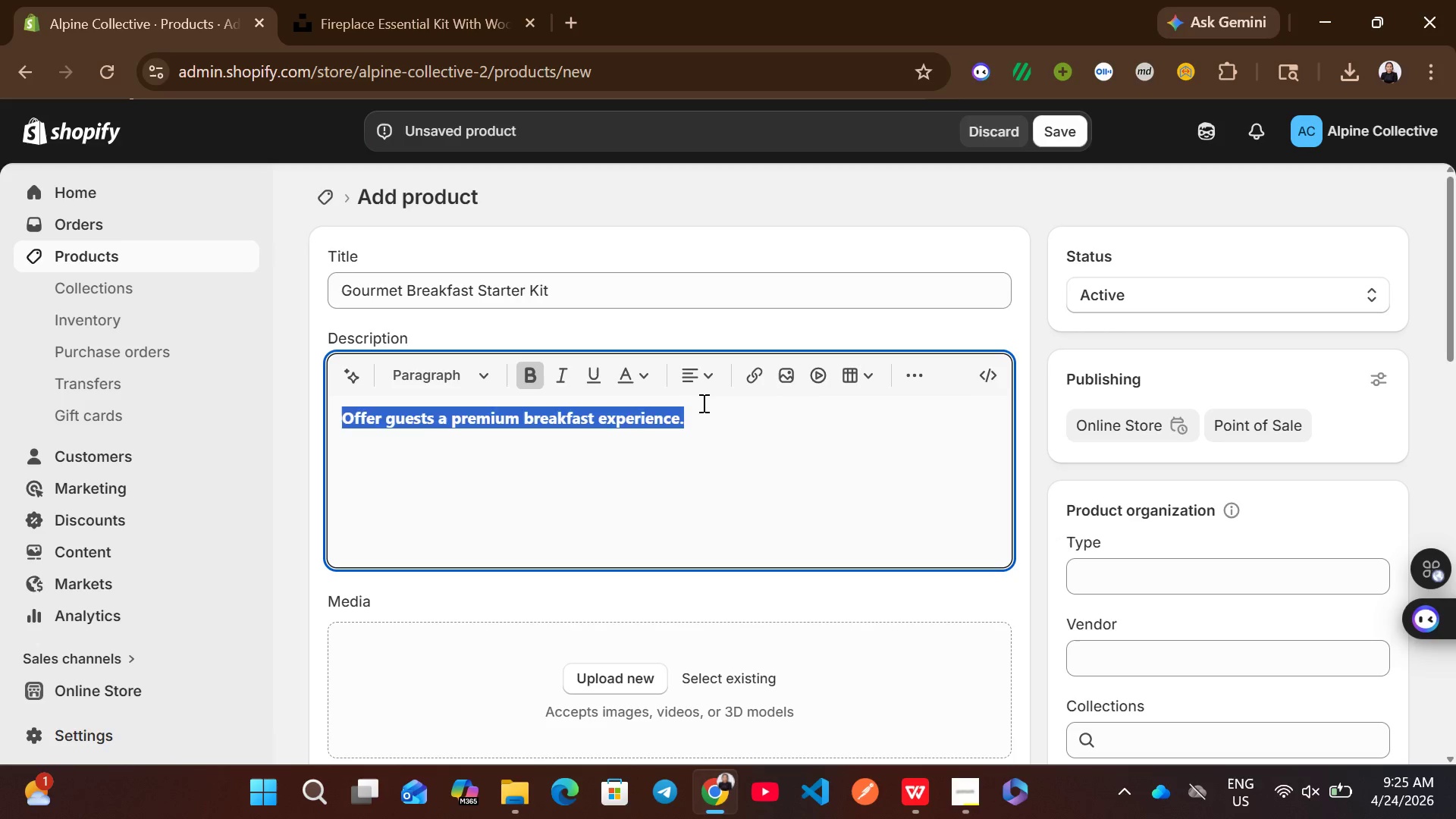 
left_click([702, 403])
 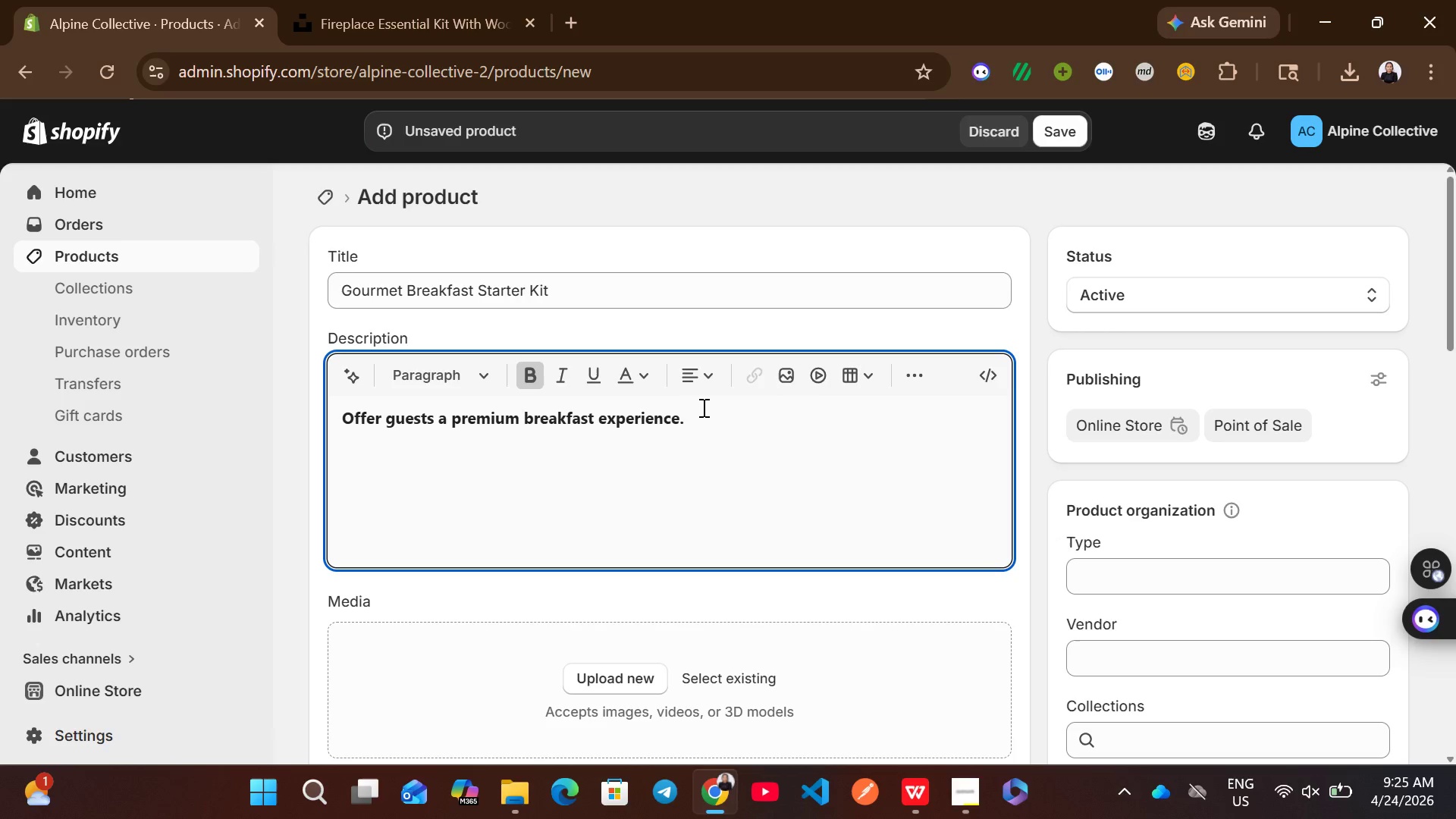 
key(Enter)
 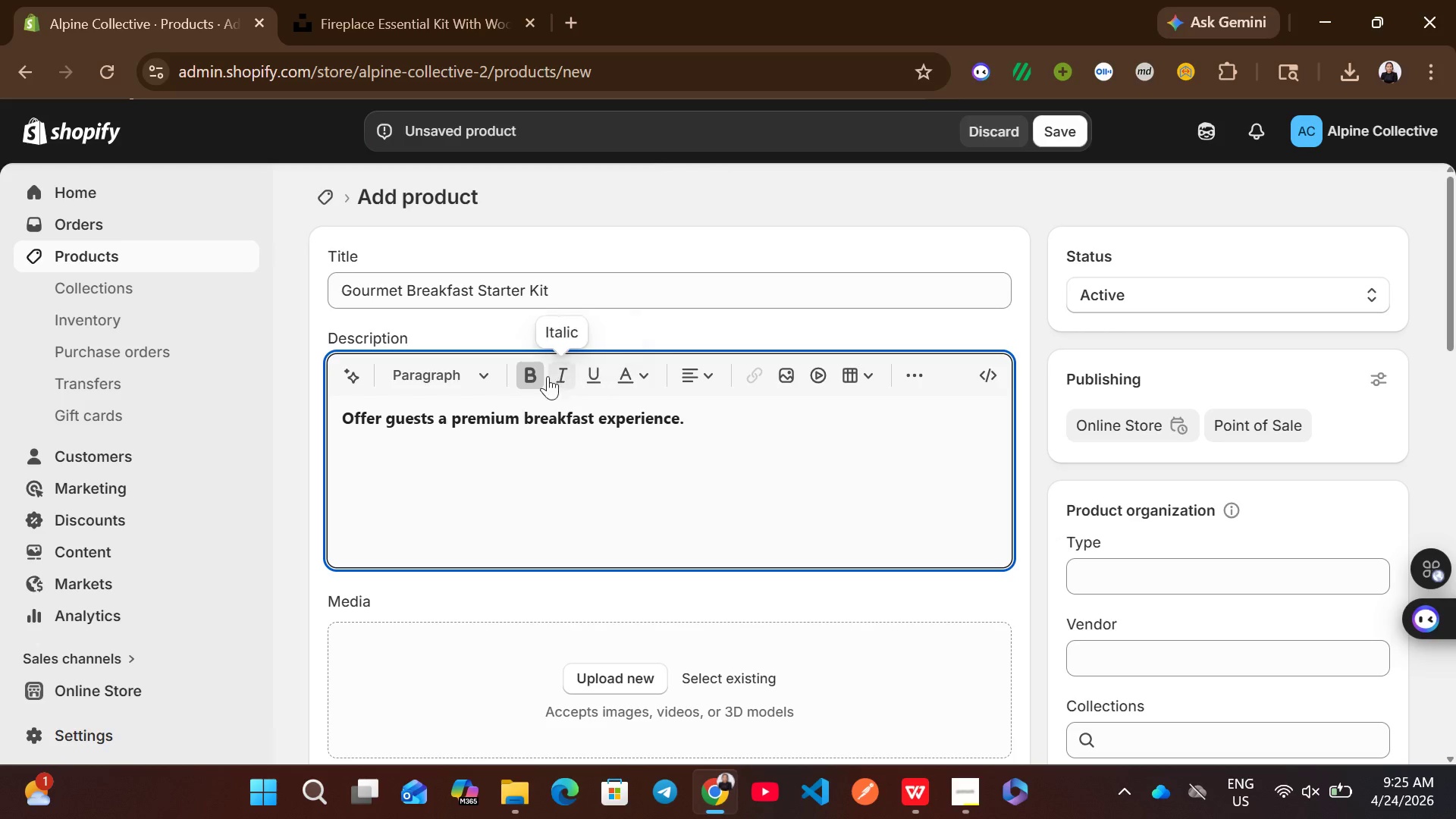 
left_click([535, 372])
 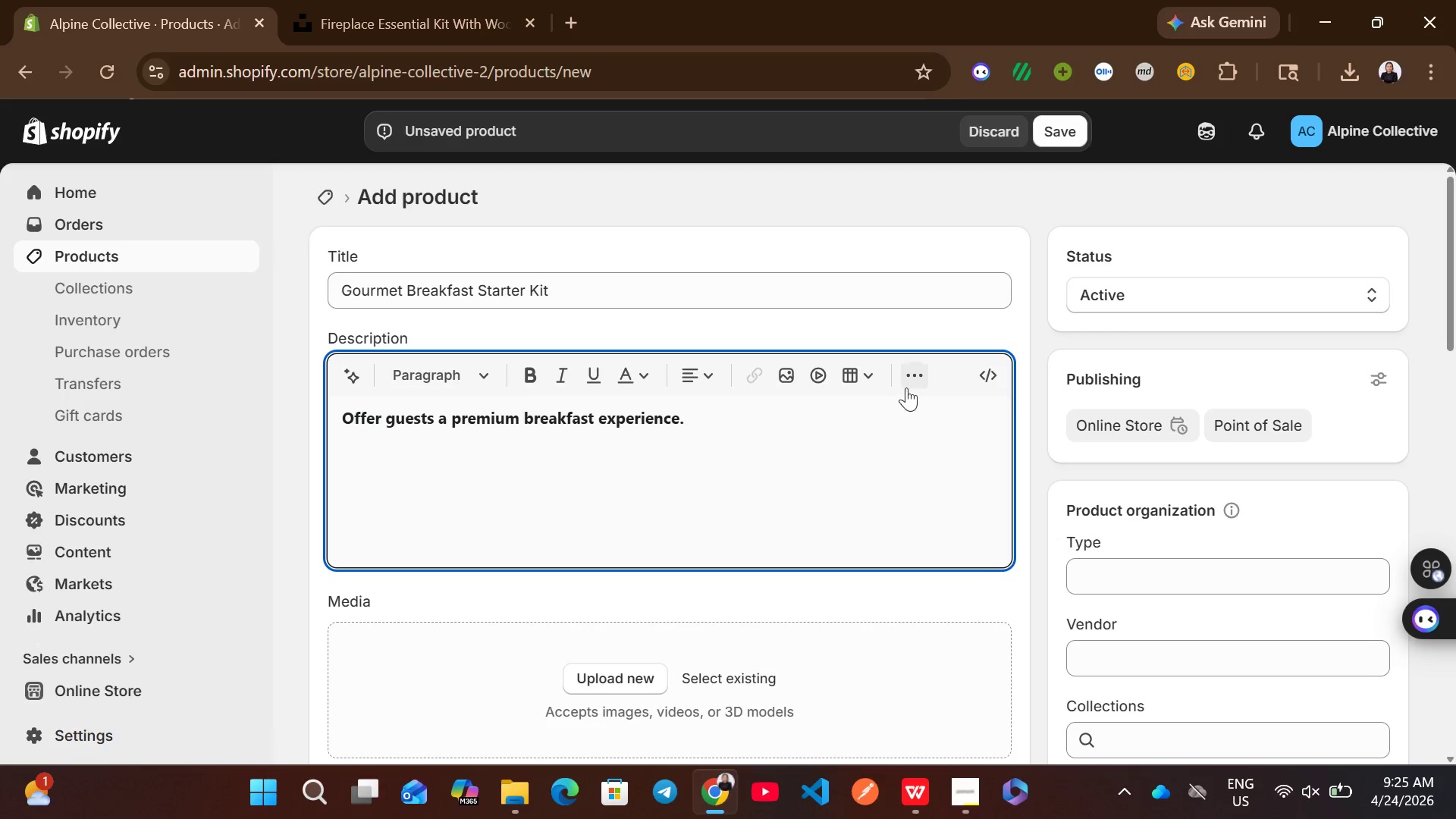 
left_click([907, 386])
 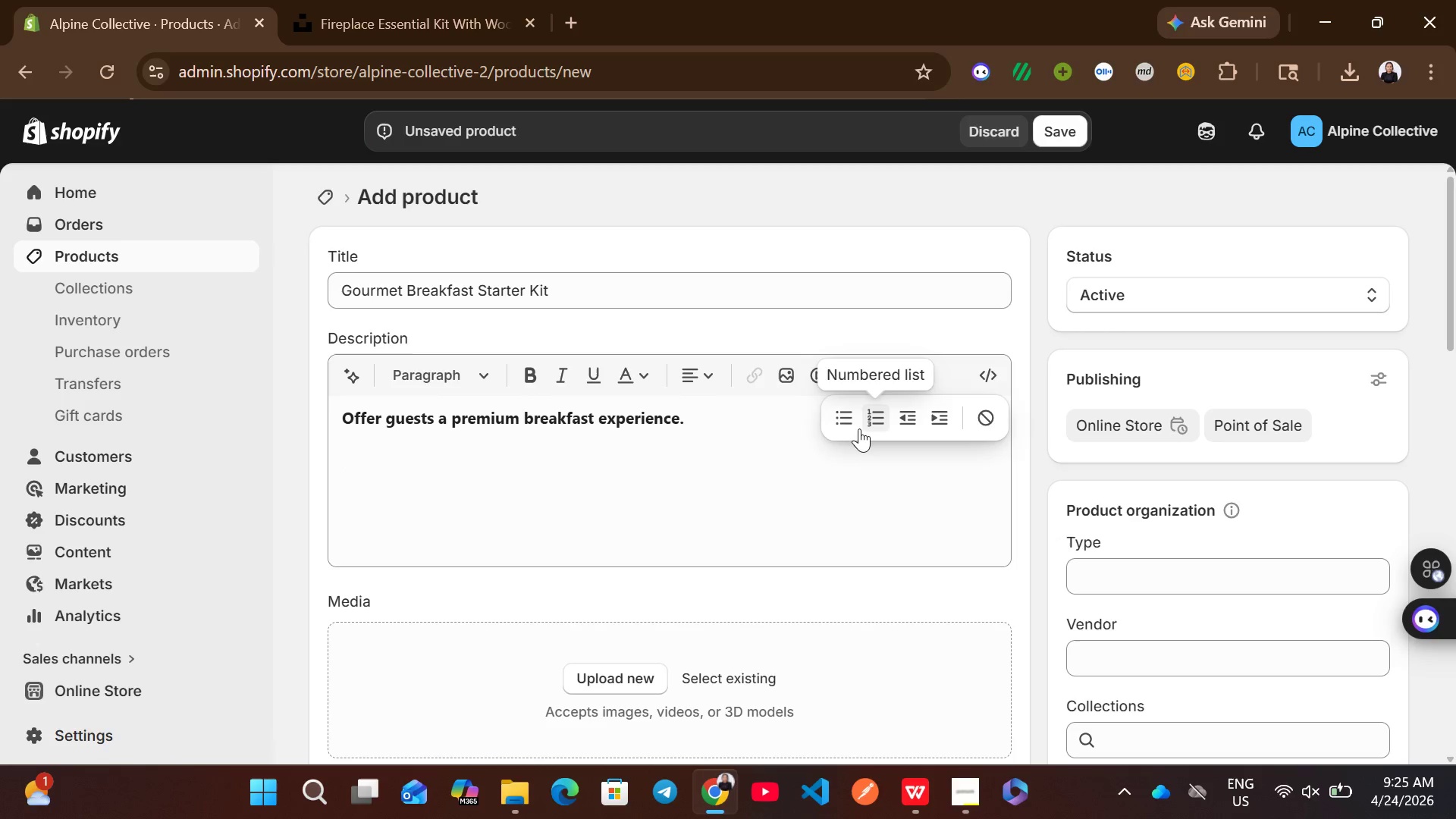 
left_click([849, 428])
 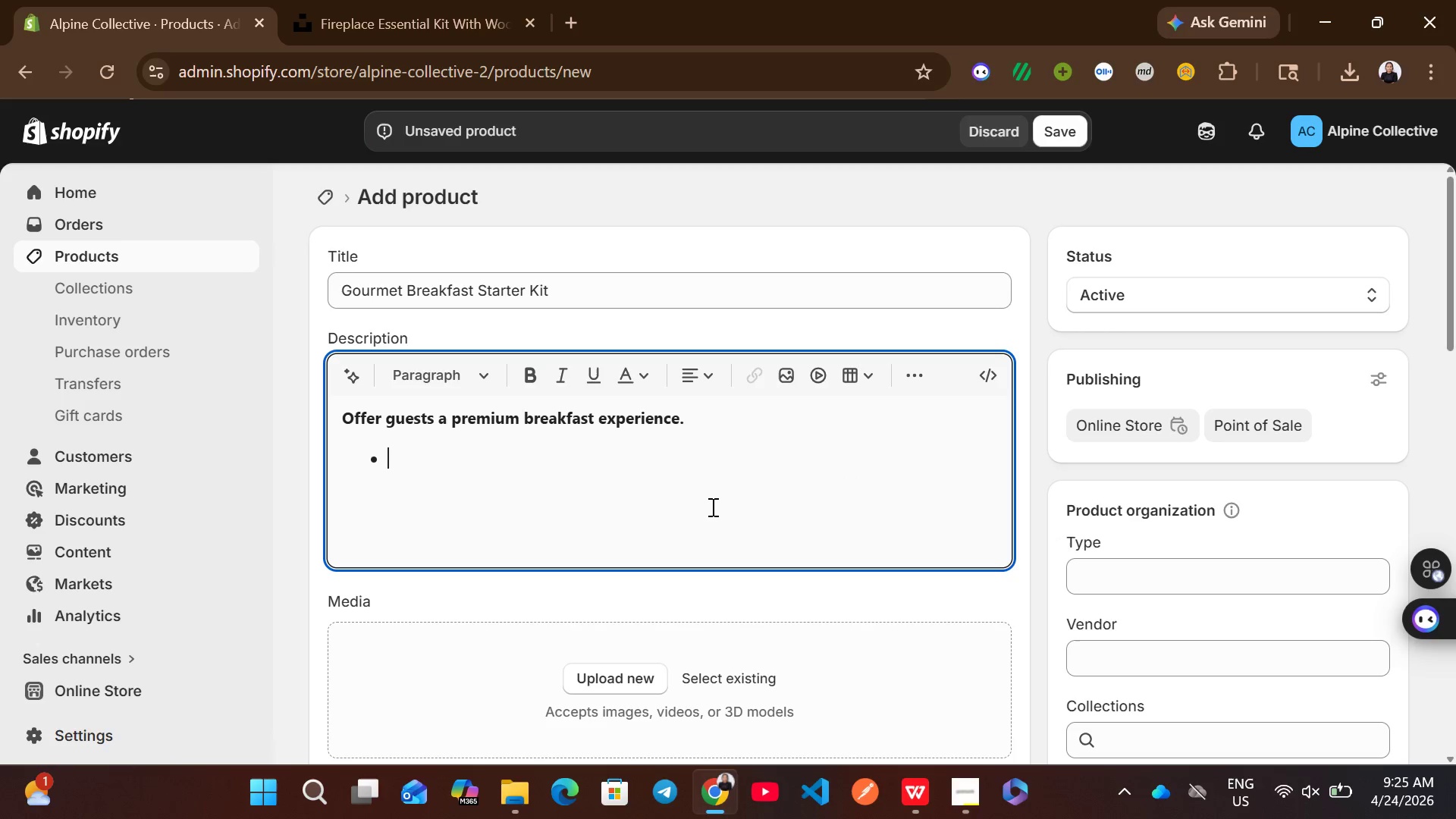 
wait(9.92)
 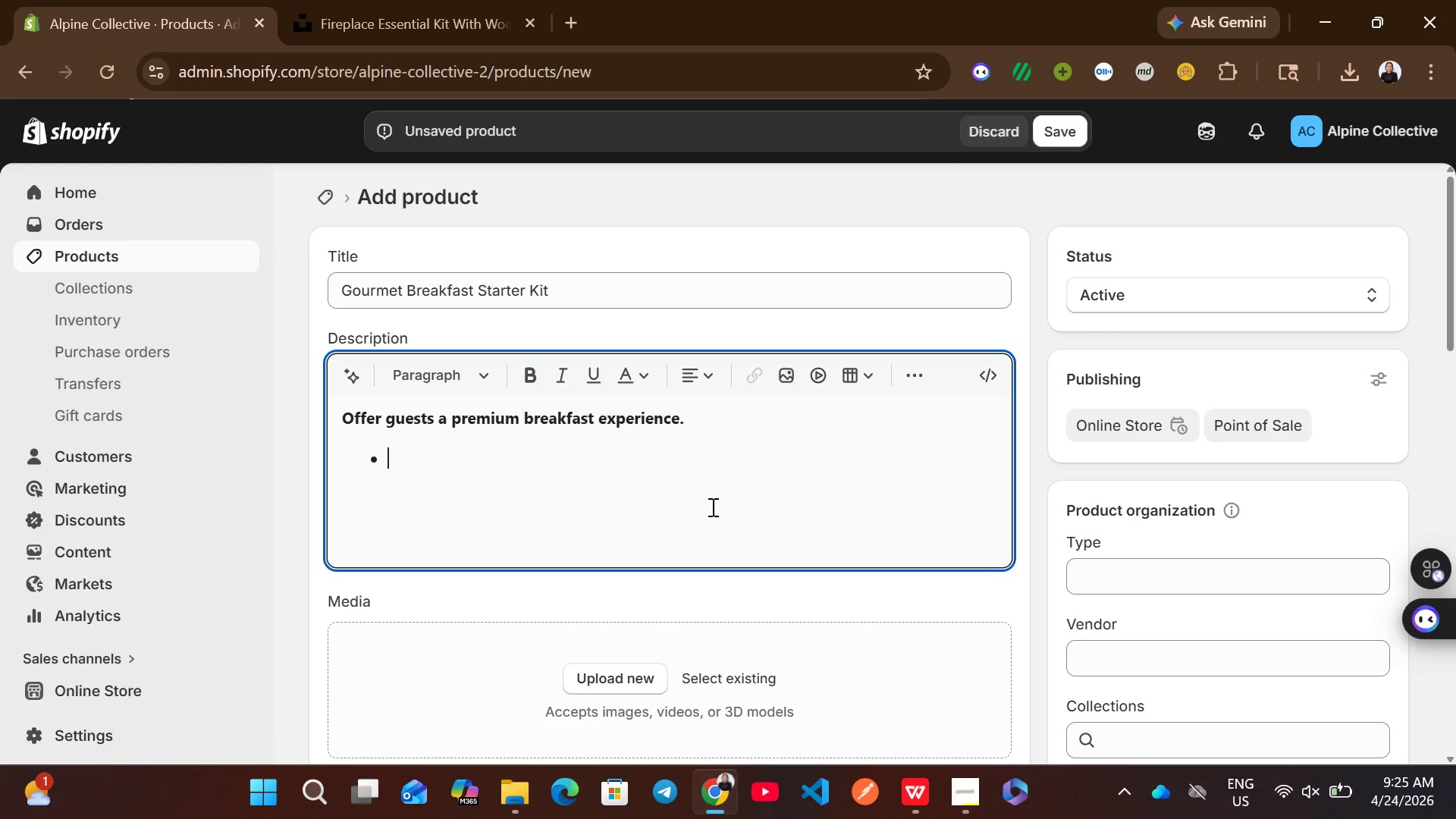 
type(Artisan )
 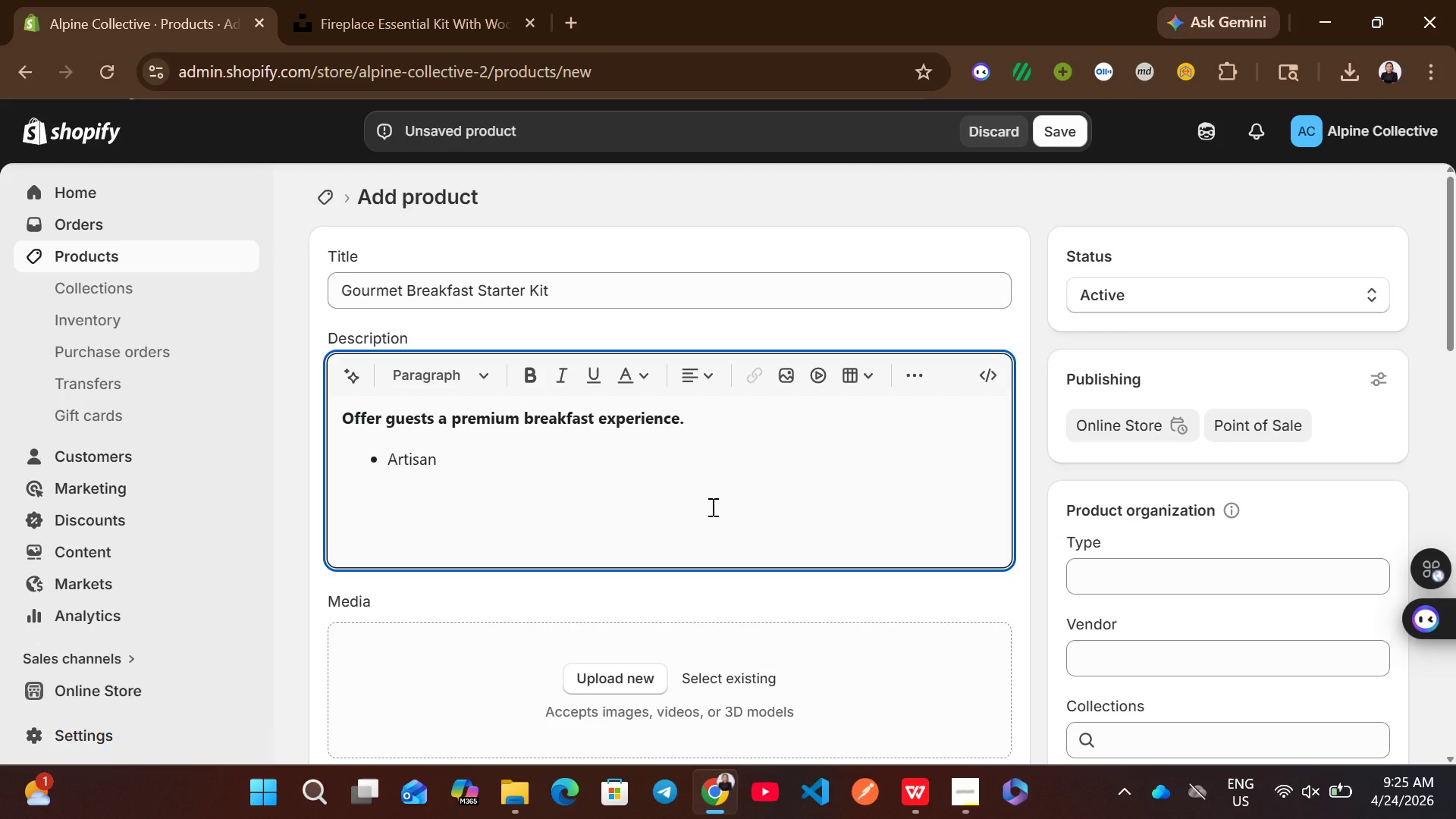 
wait(6.61)
 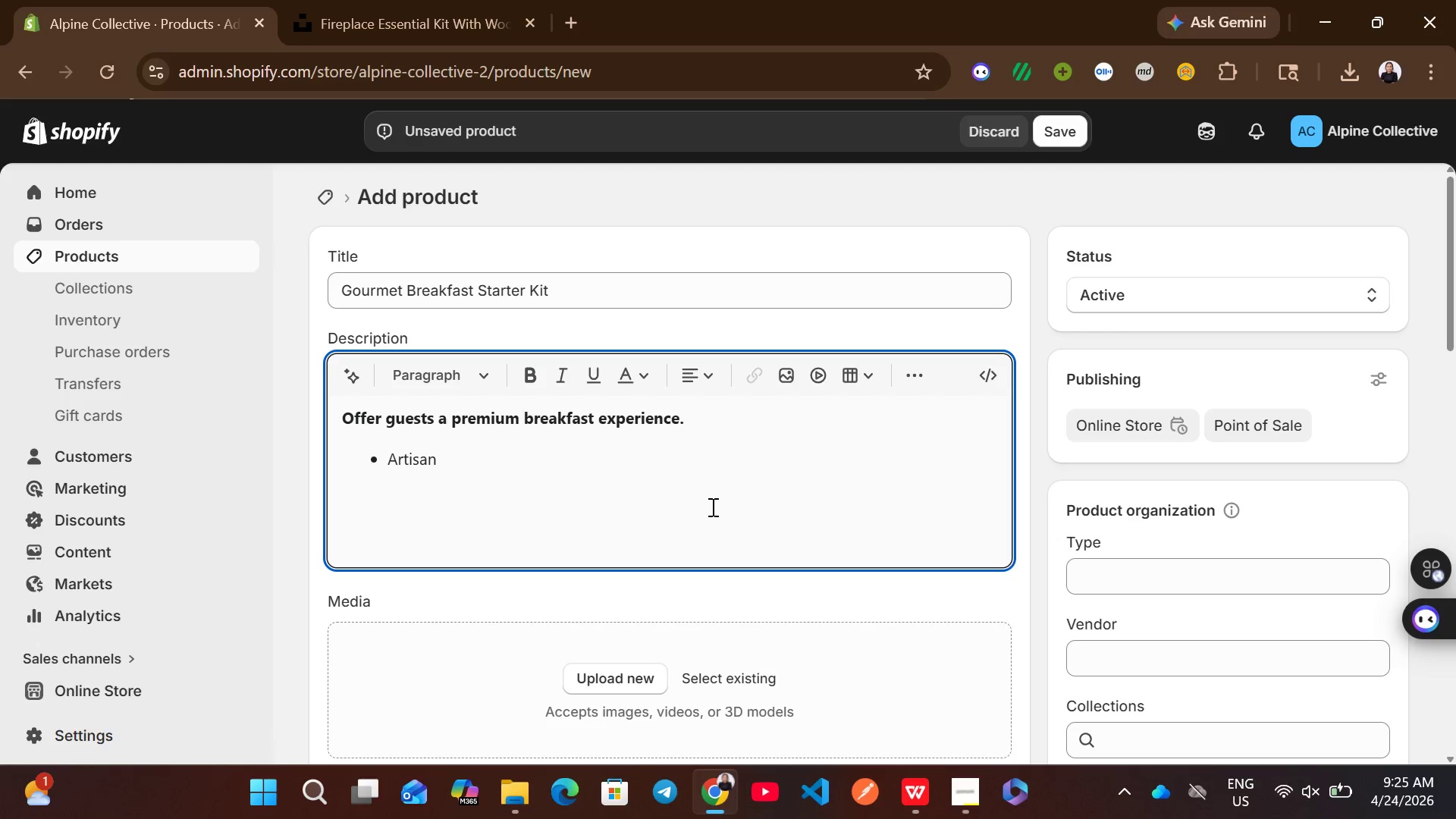 
type(jams and )
 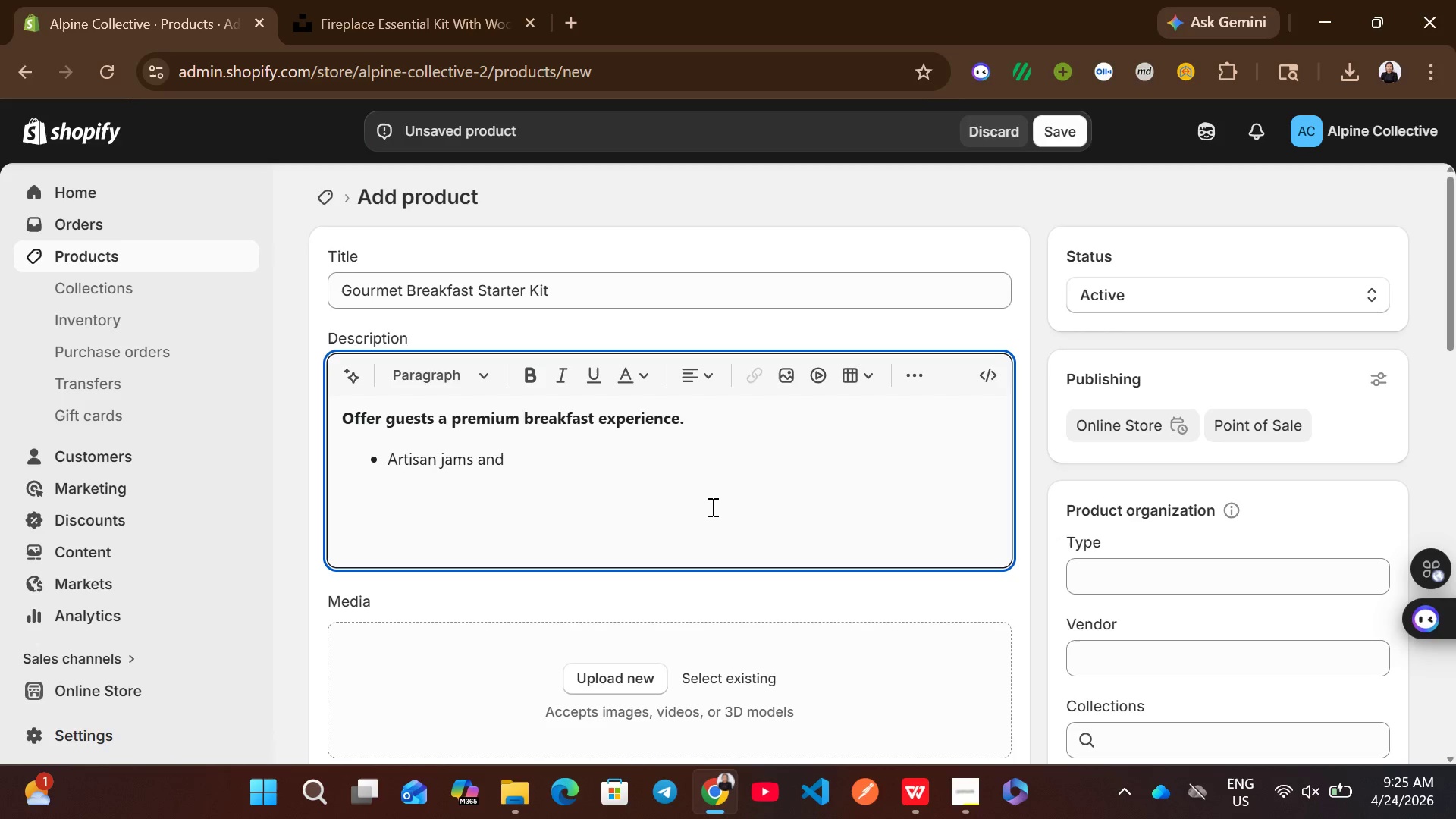 
type(spreads)
 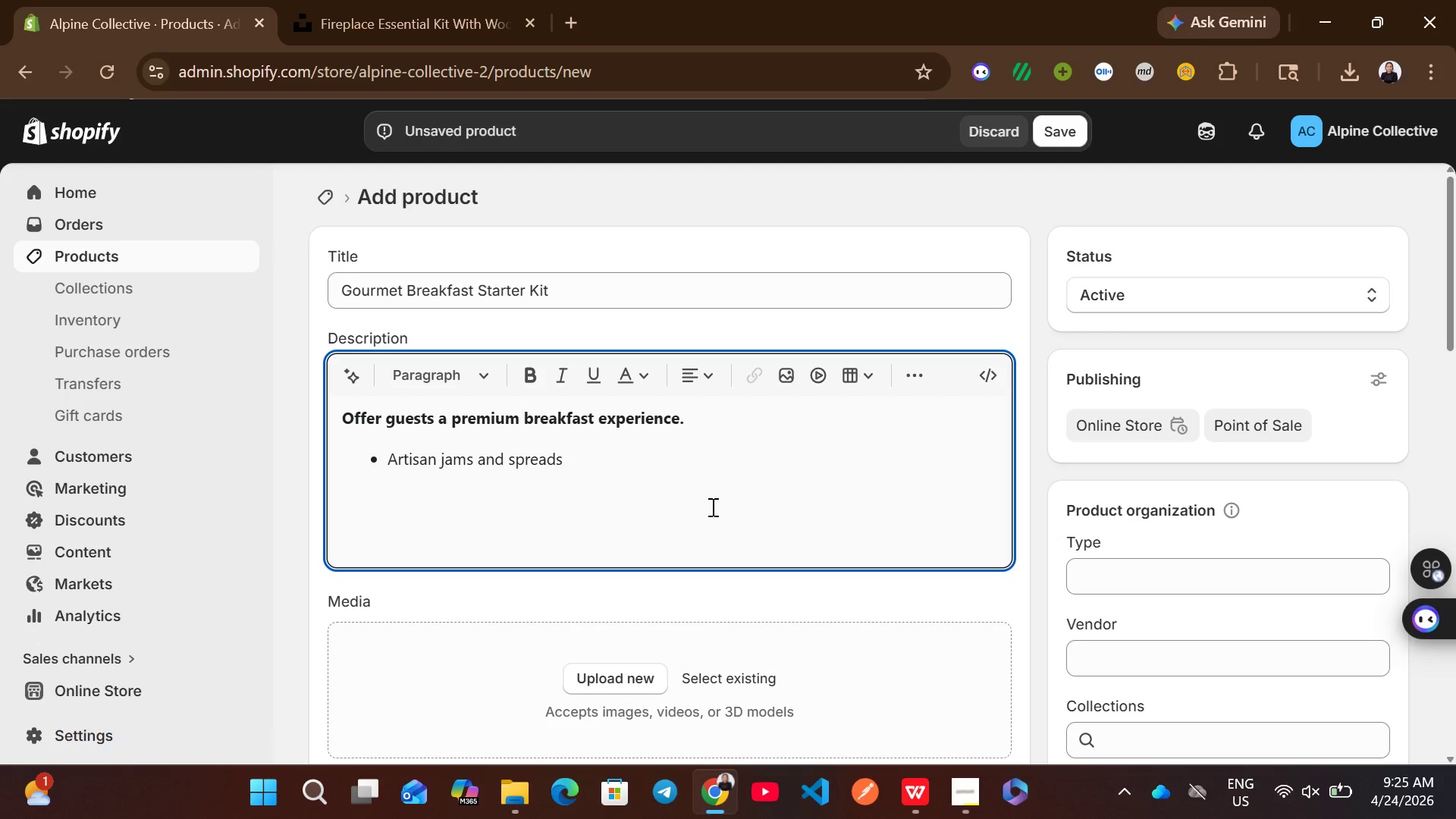 
key(Enter)
 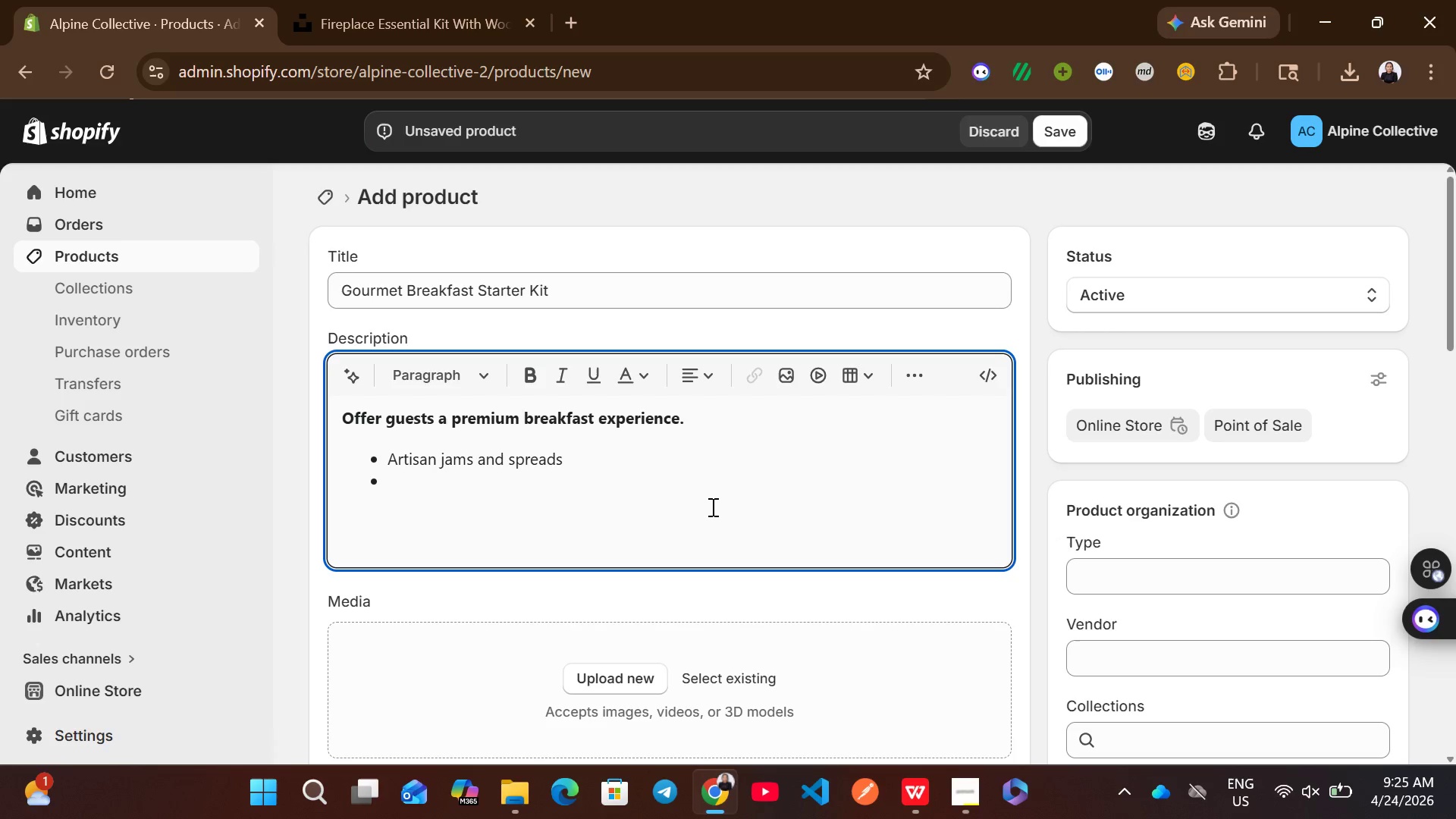 
wait(6.41)
 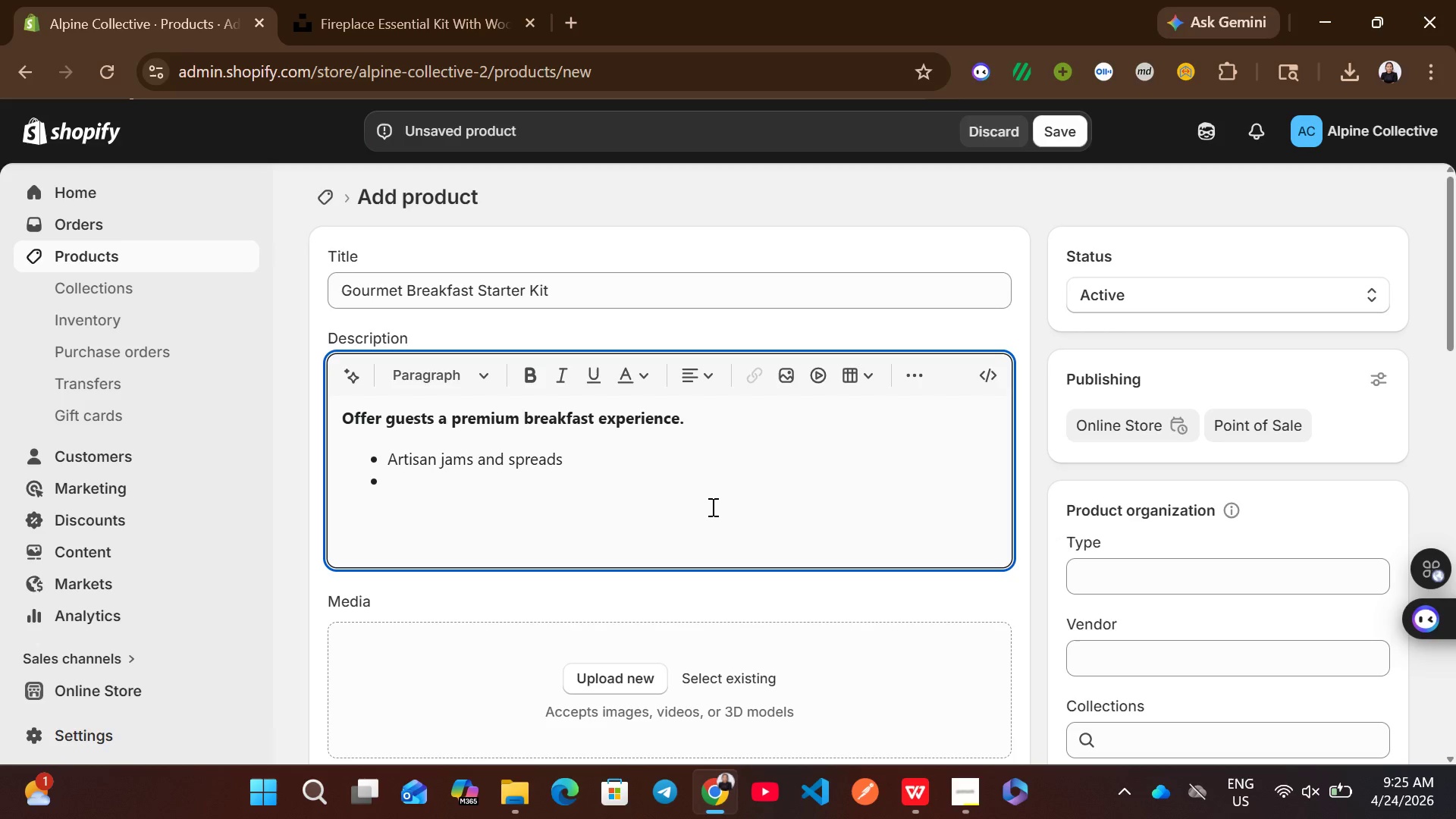 
type(organic granola)
 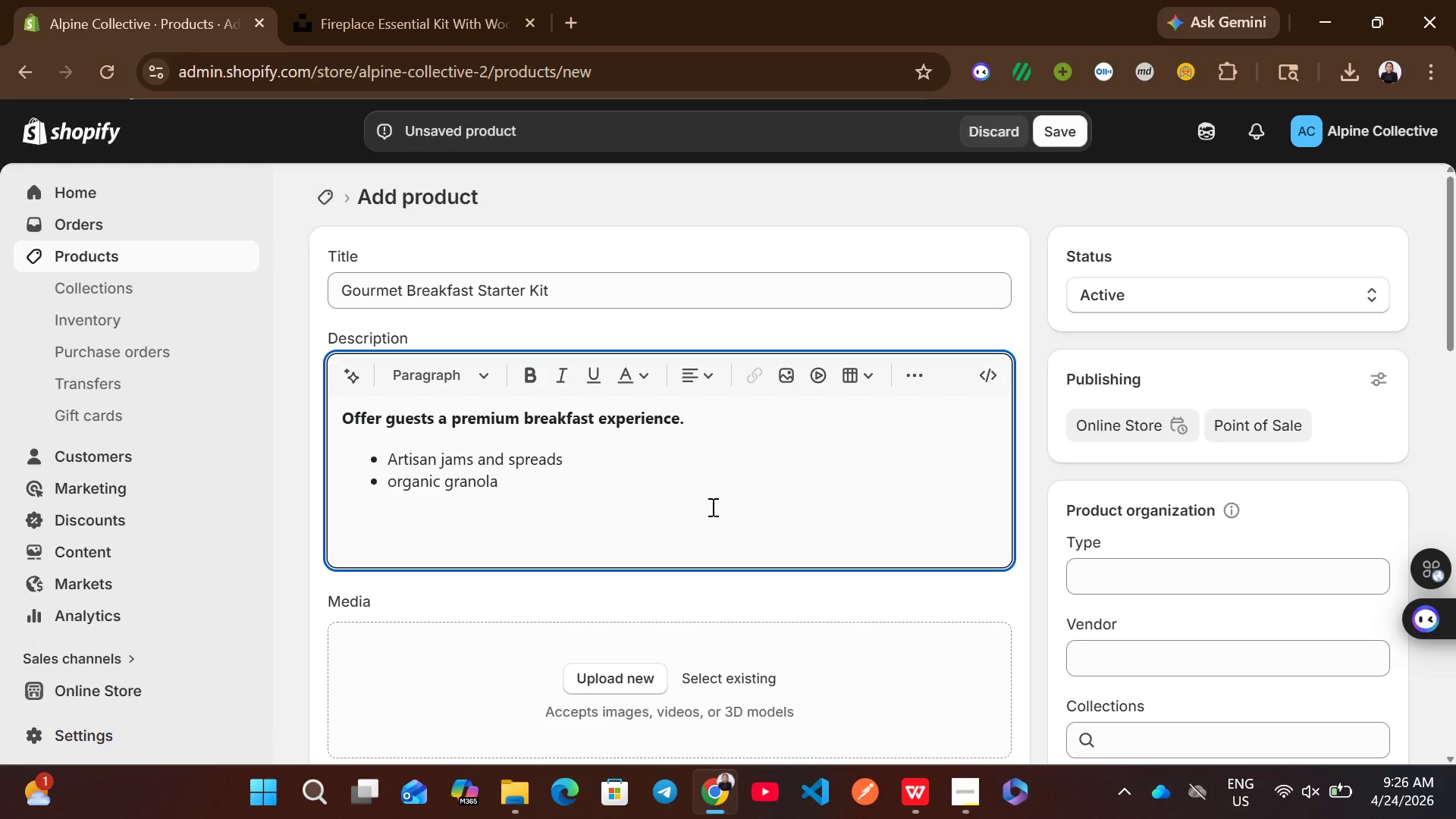 
wait(6.55)
 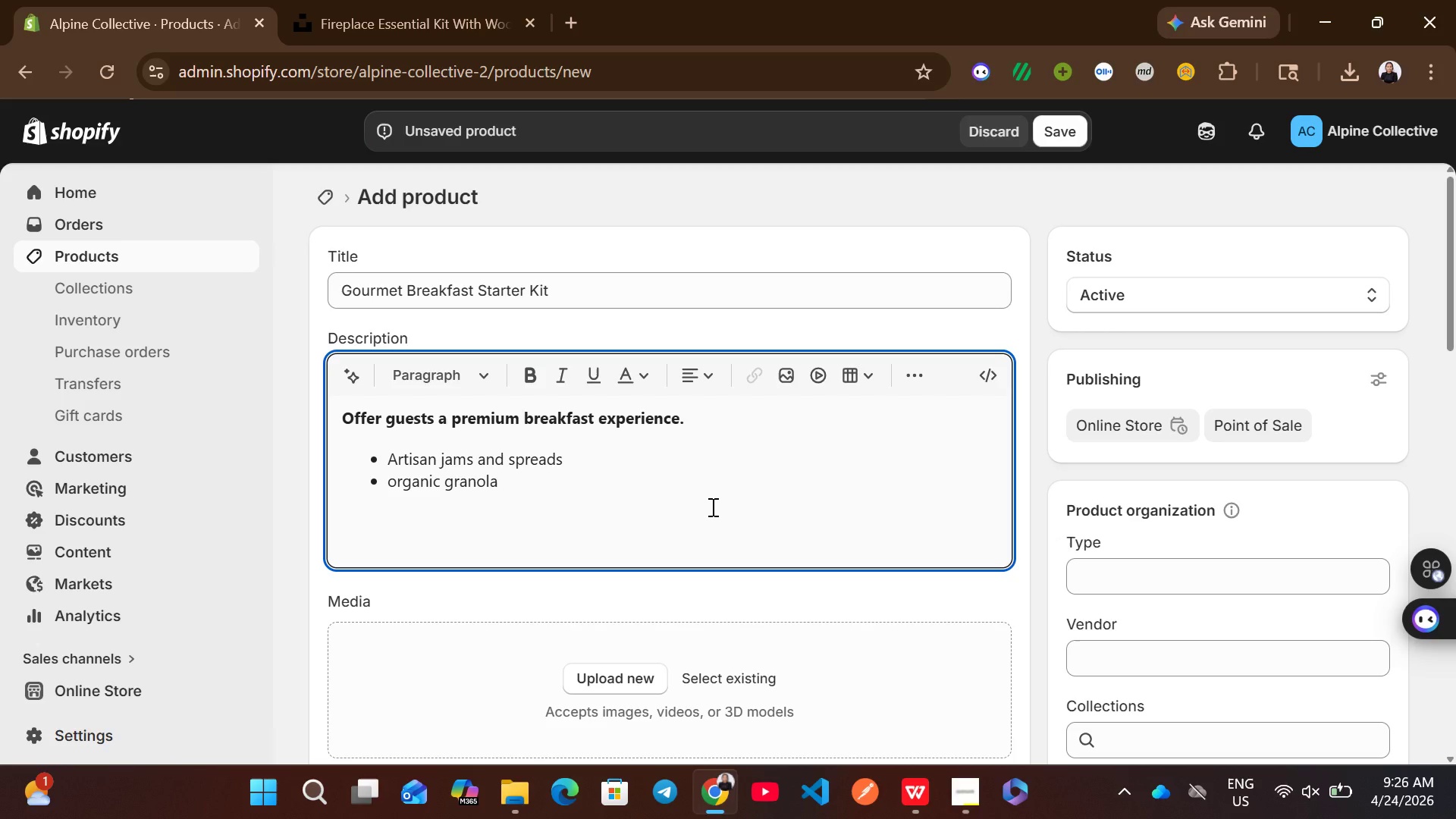 
key(Enter)
 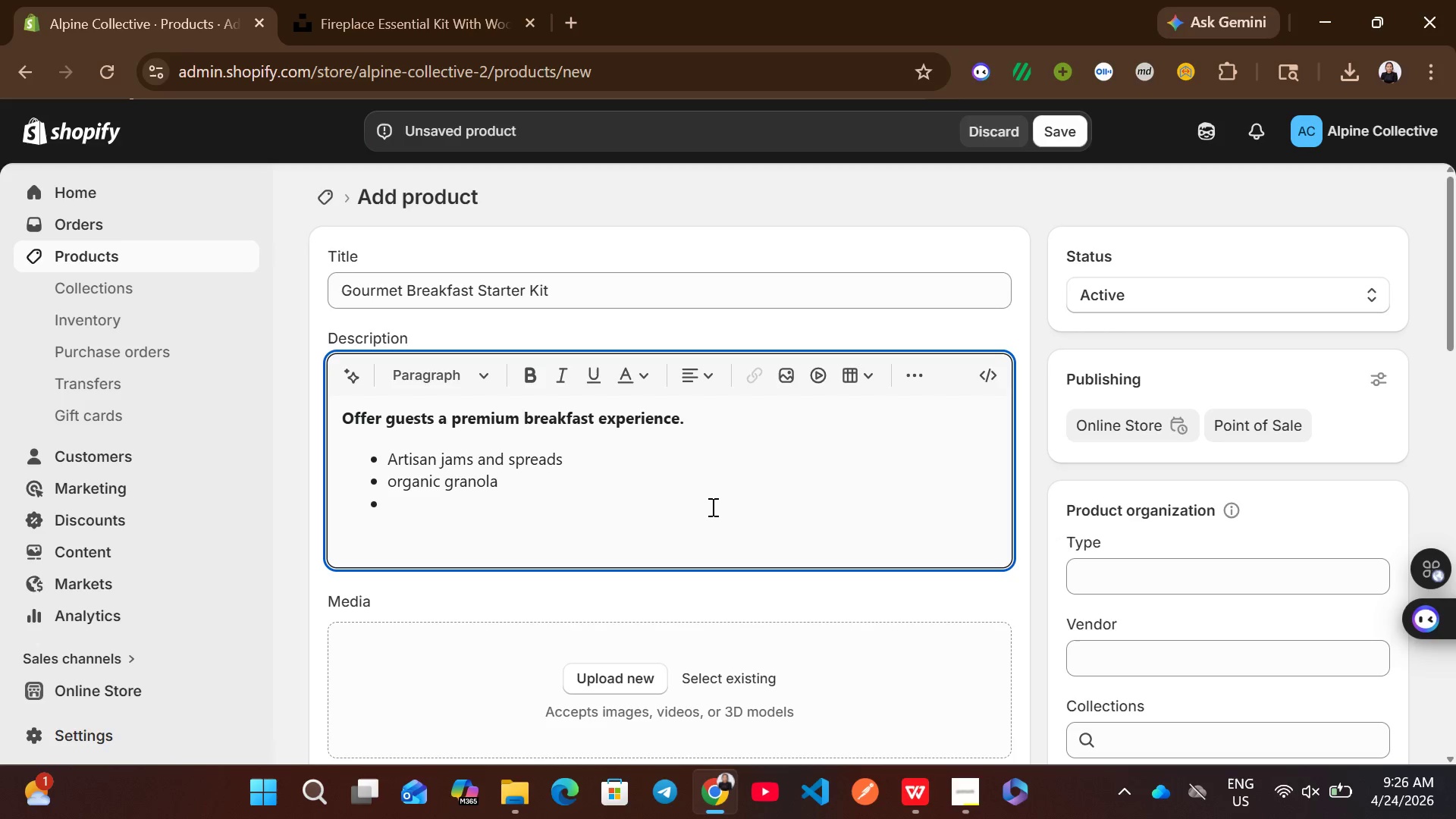 
type(locally source honey)
 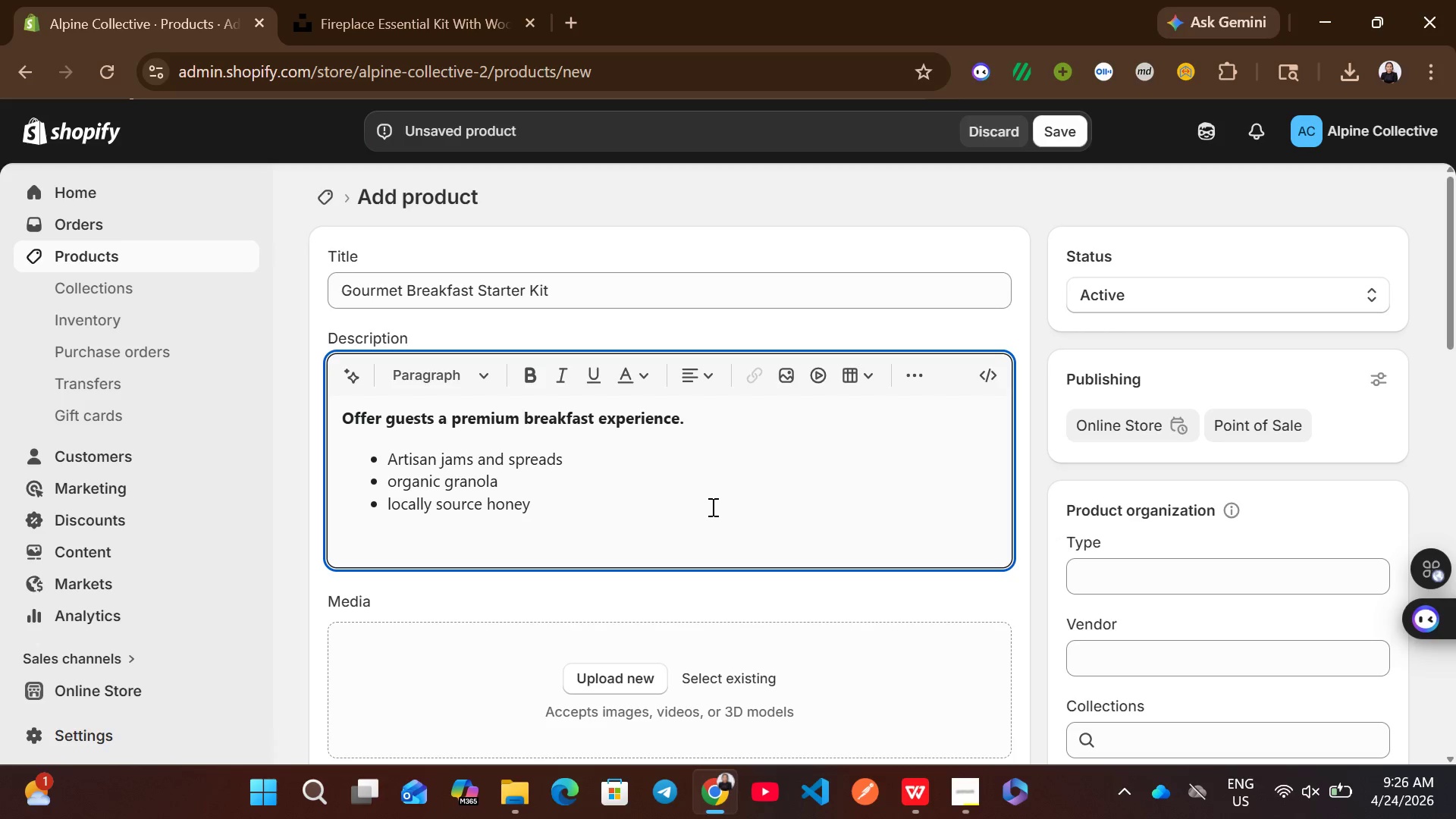 
key(Enter)
 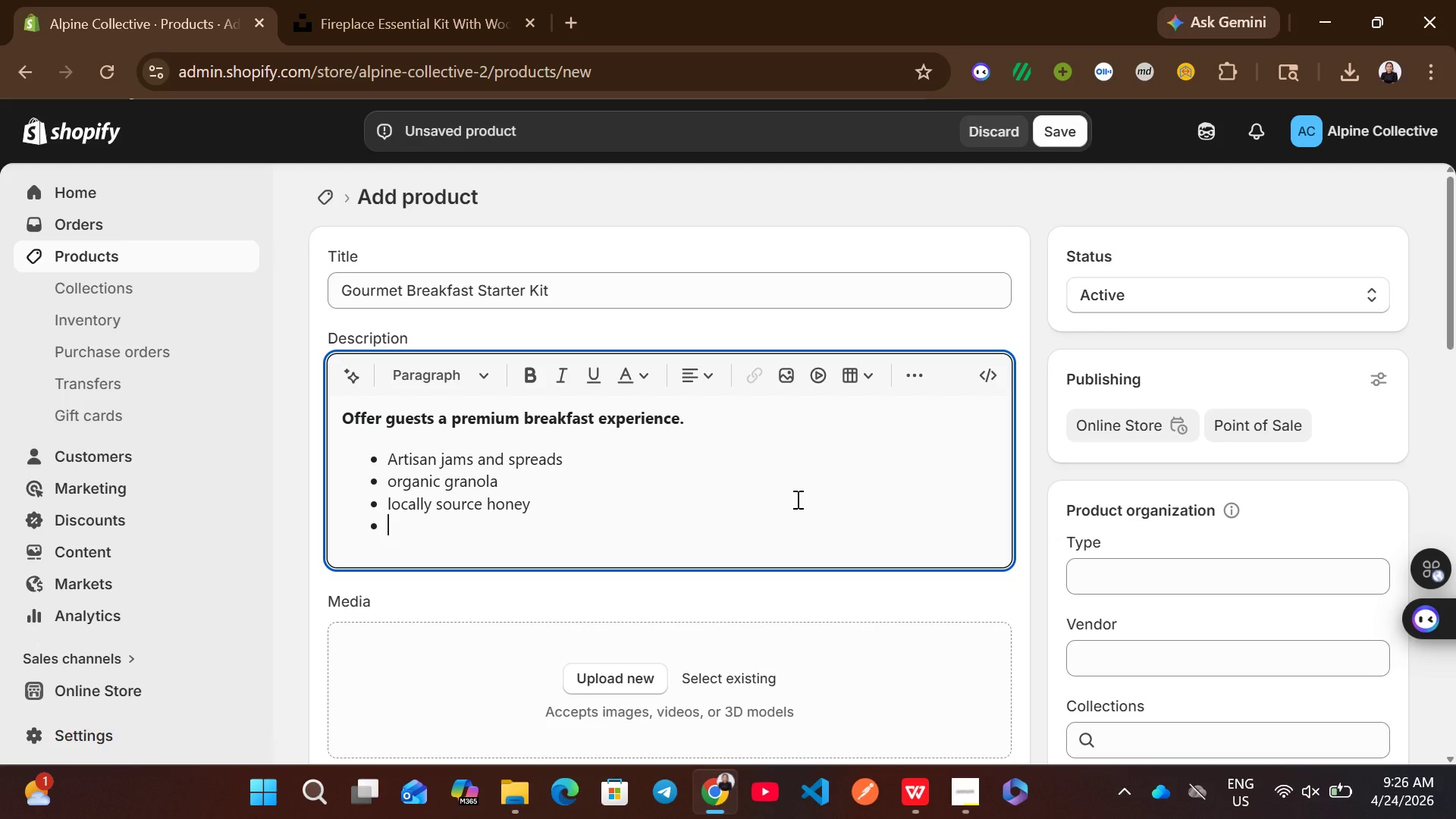 
wait(7.61)
 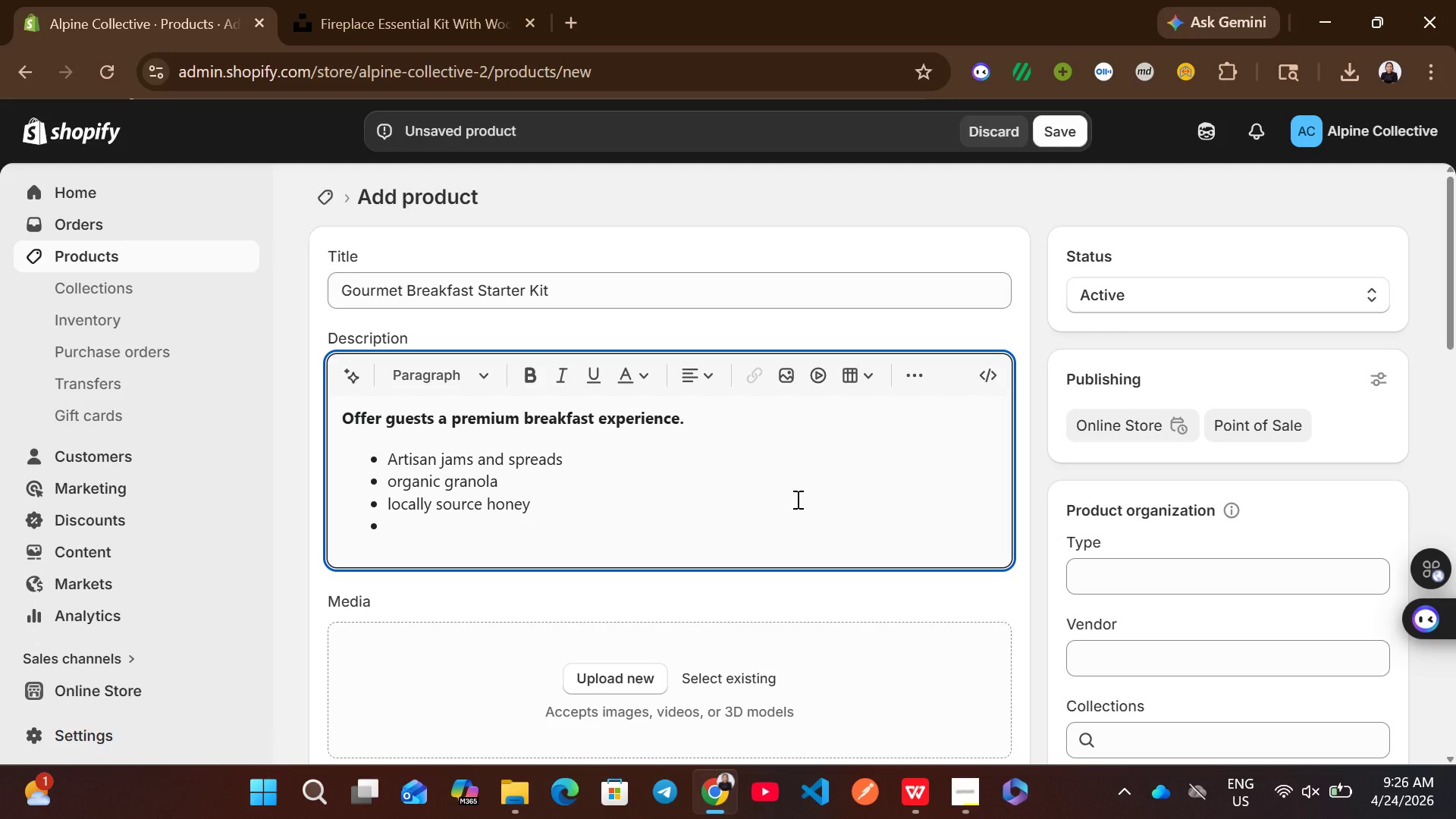 
left_click([914, 363])
 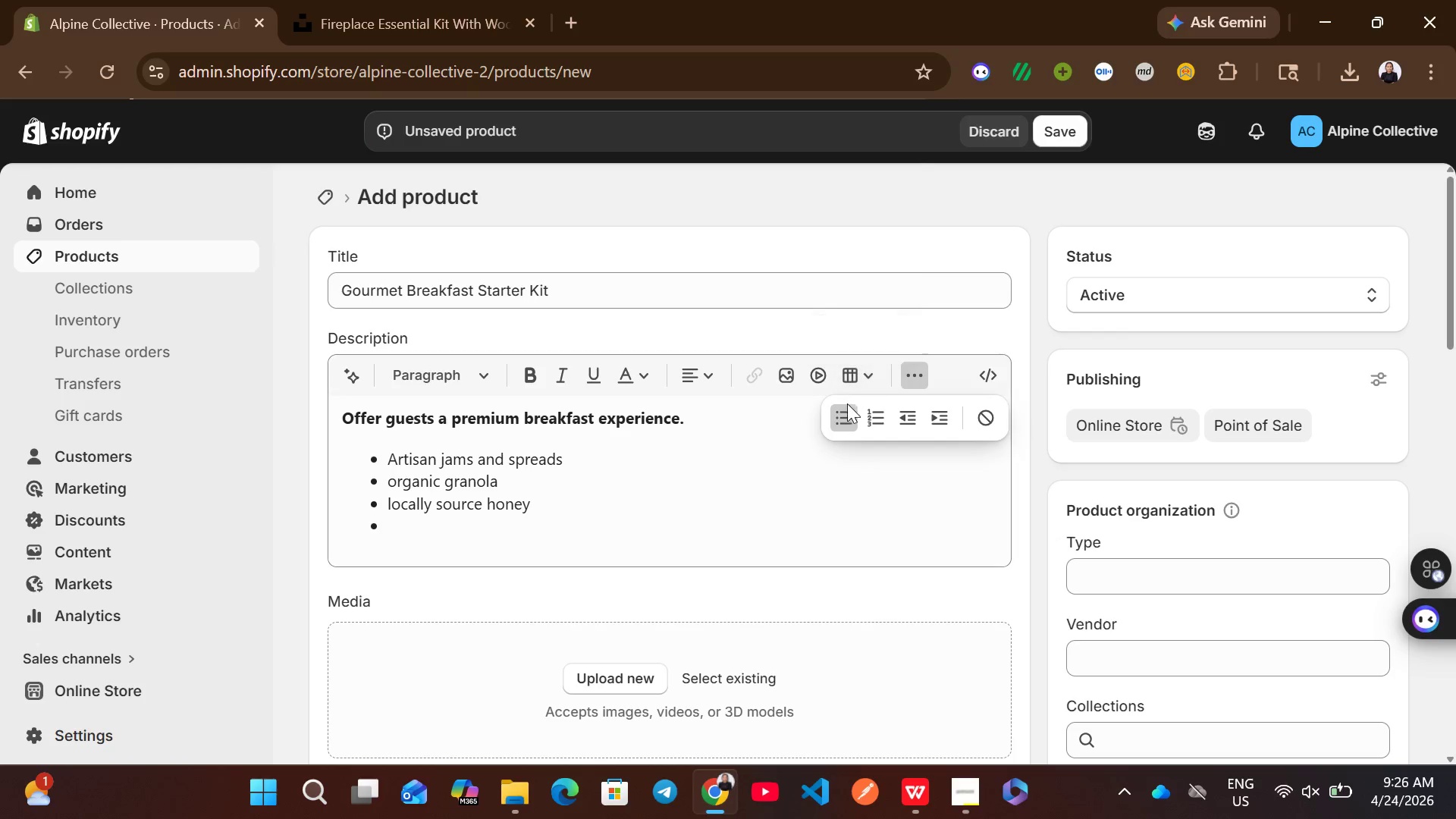 
left_click([847, 403])
 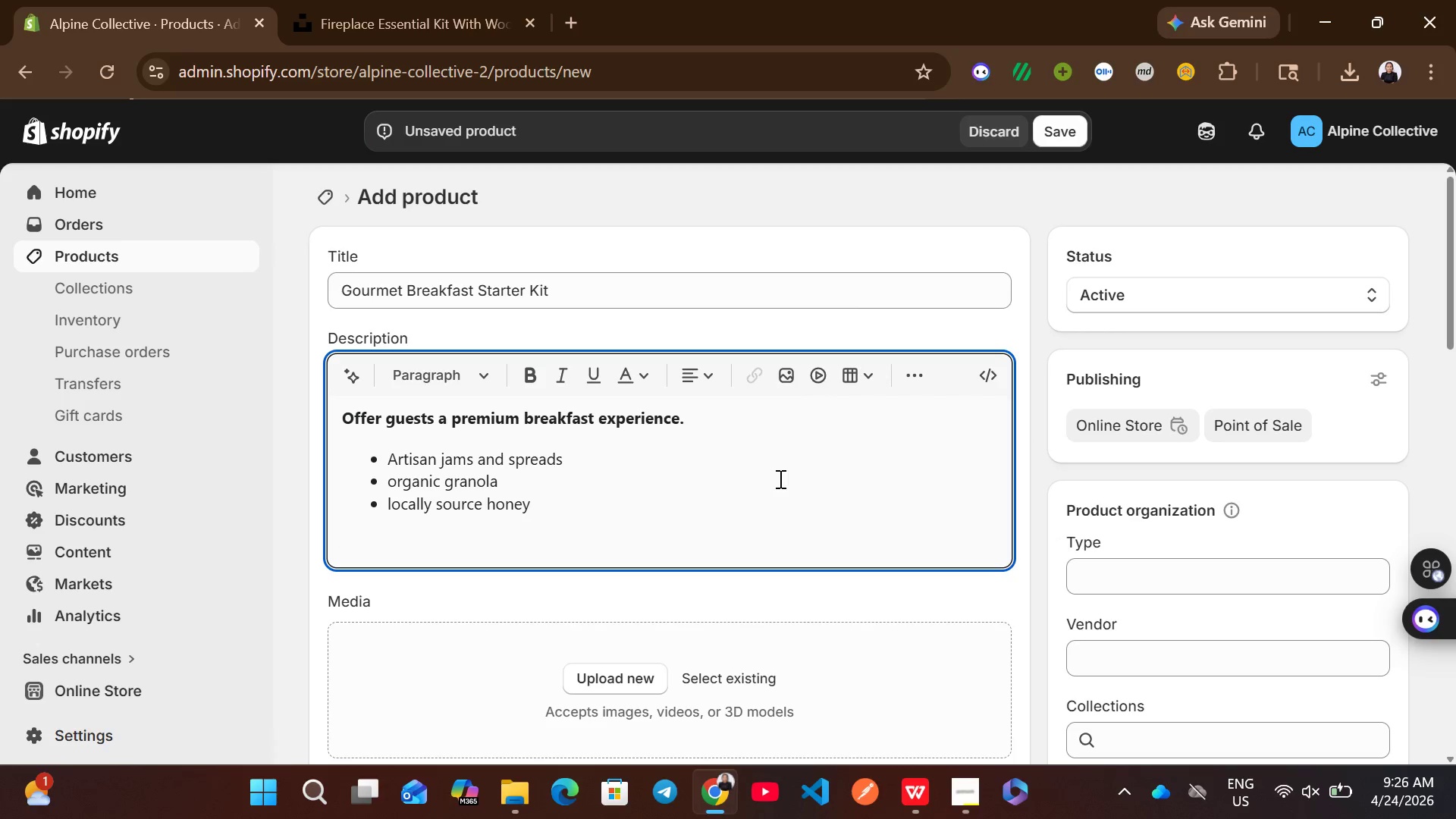 
type(perfect for memorable moa)
key(Backspace)
type(rnings.)
 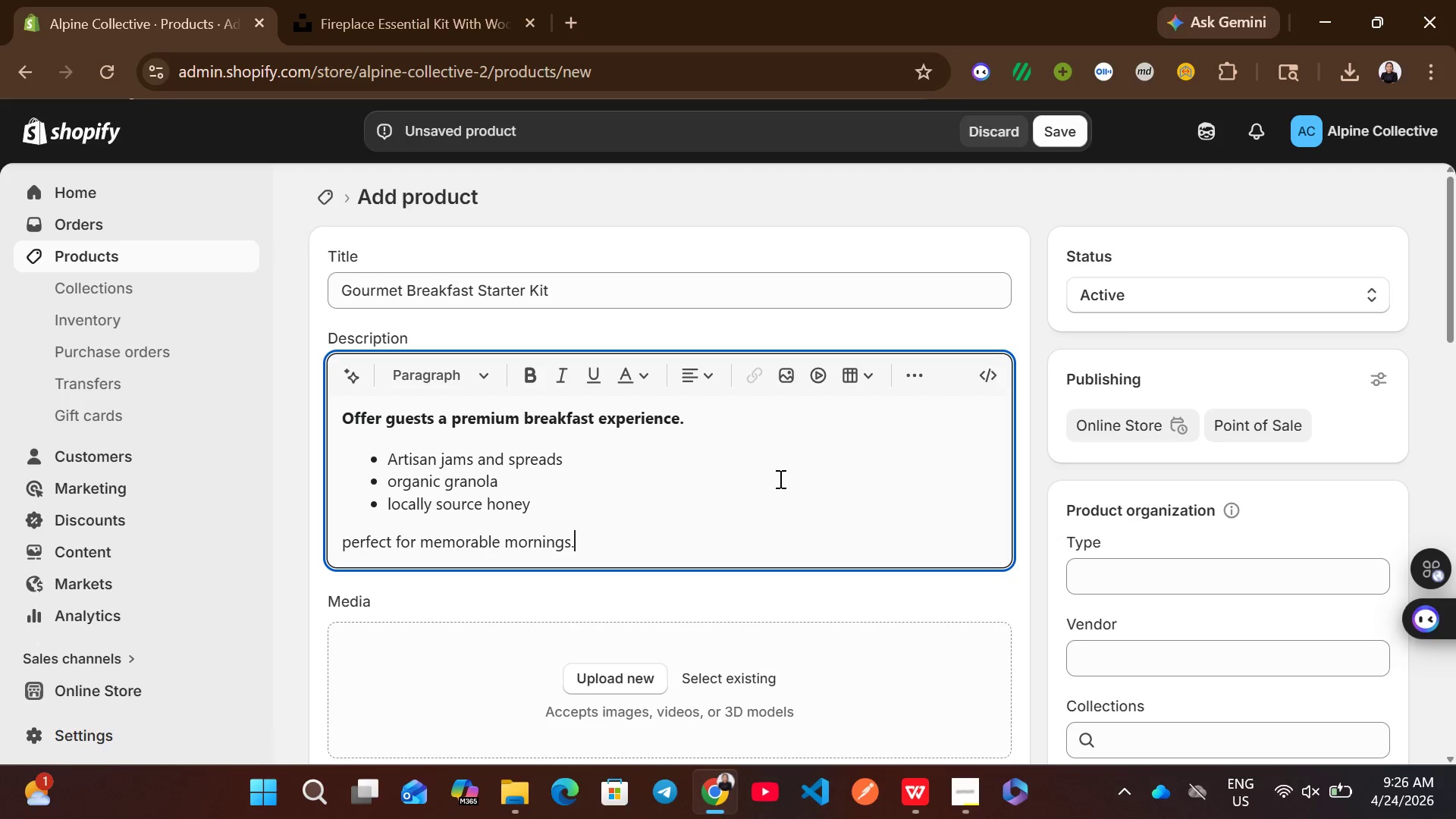 
wait(7.23)
 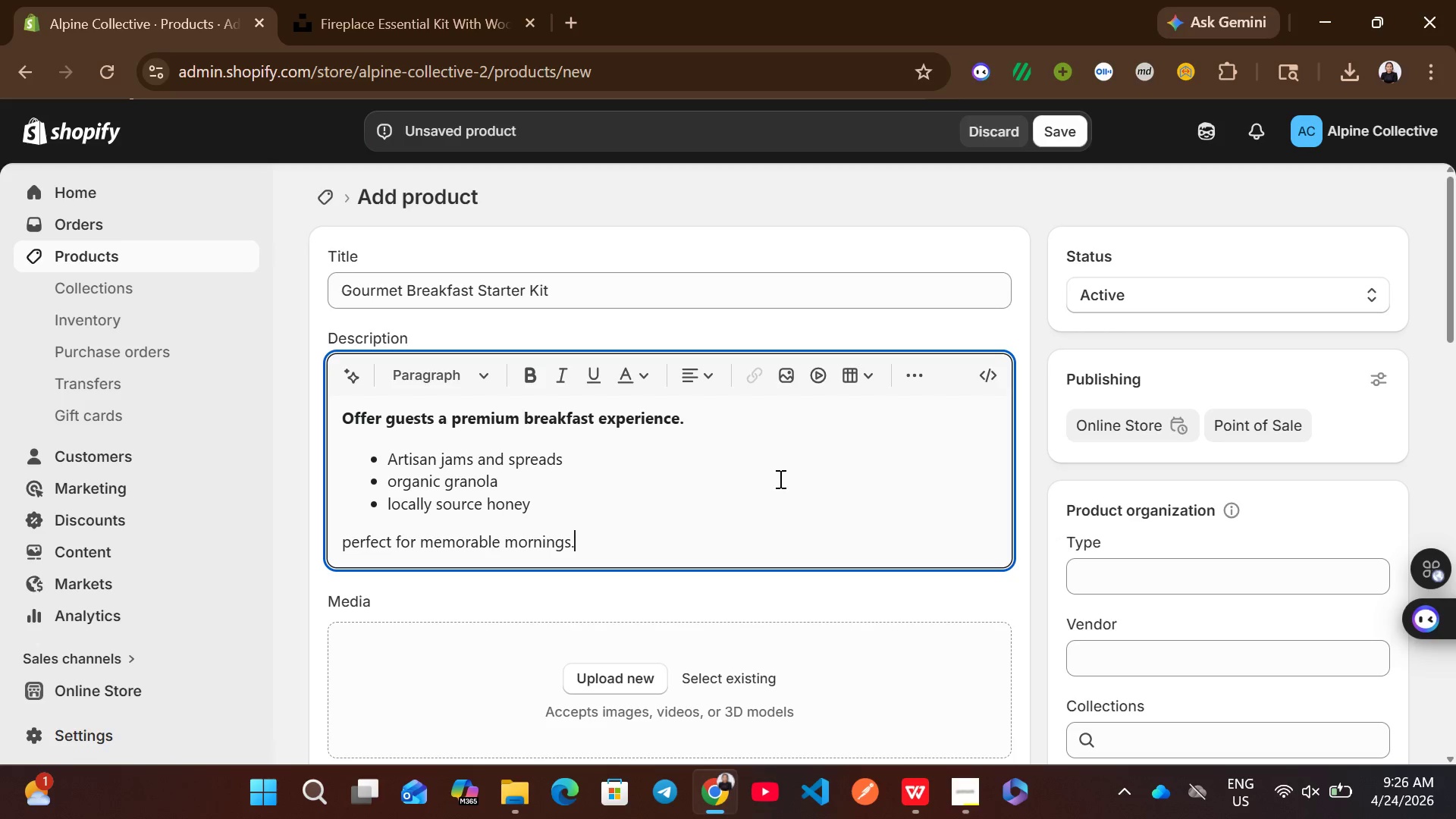 
left_click([1147, 563])
 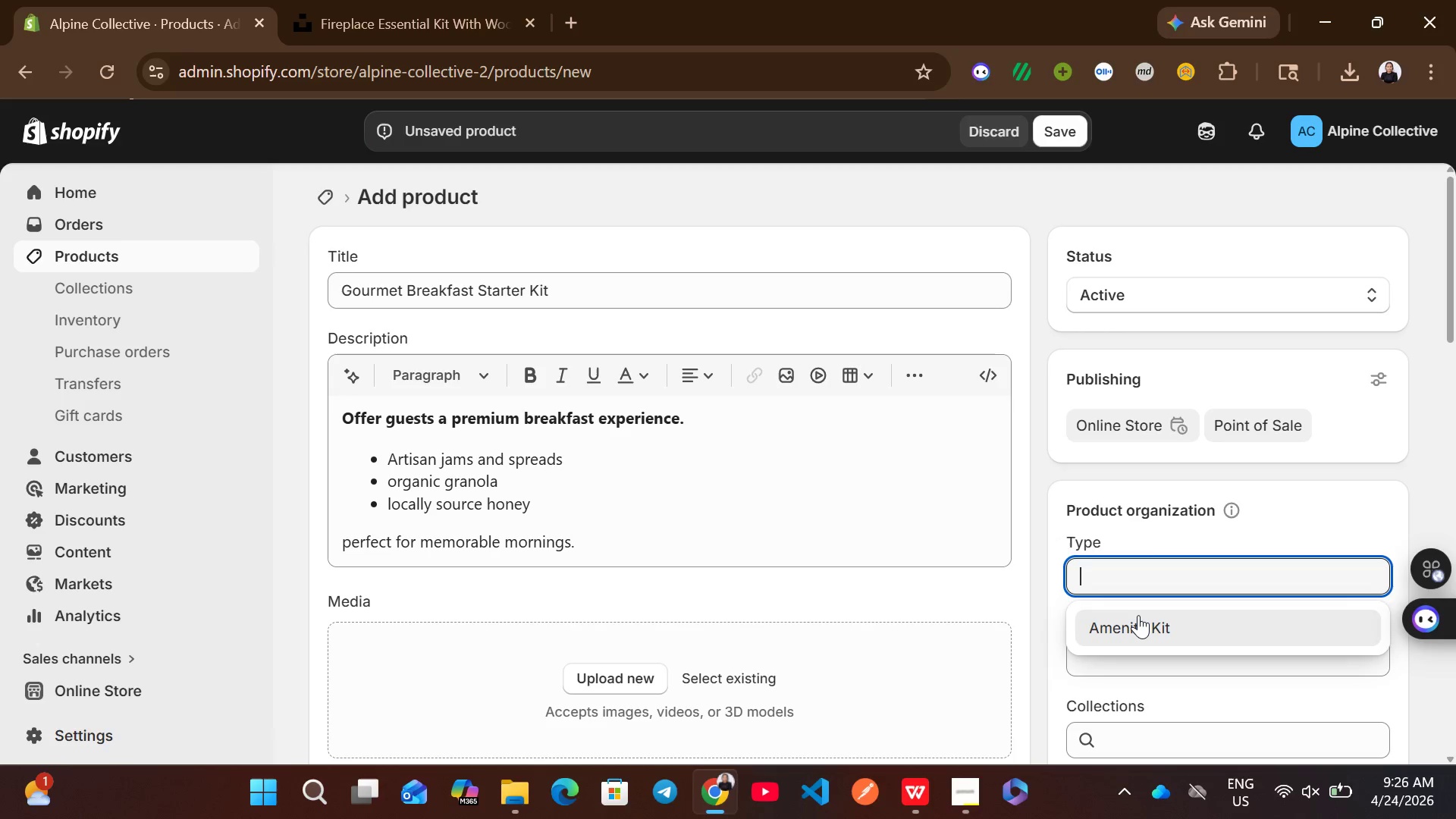 
left_click([1138, 615])
 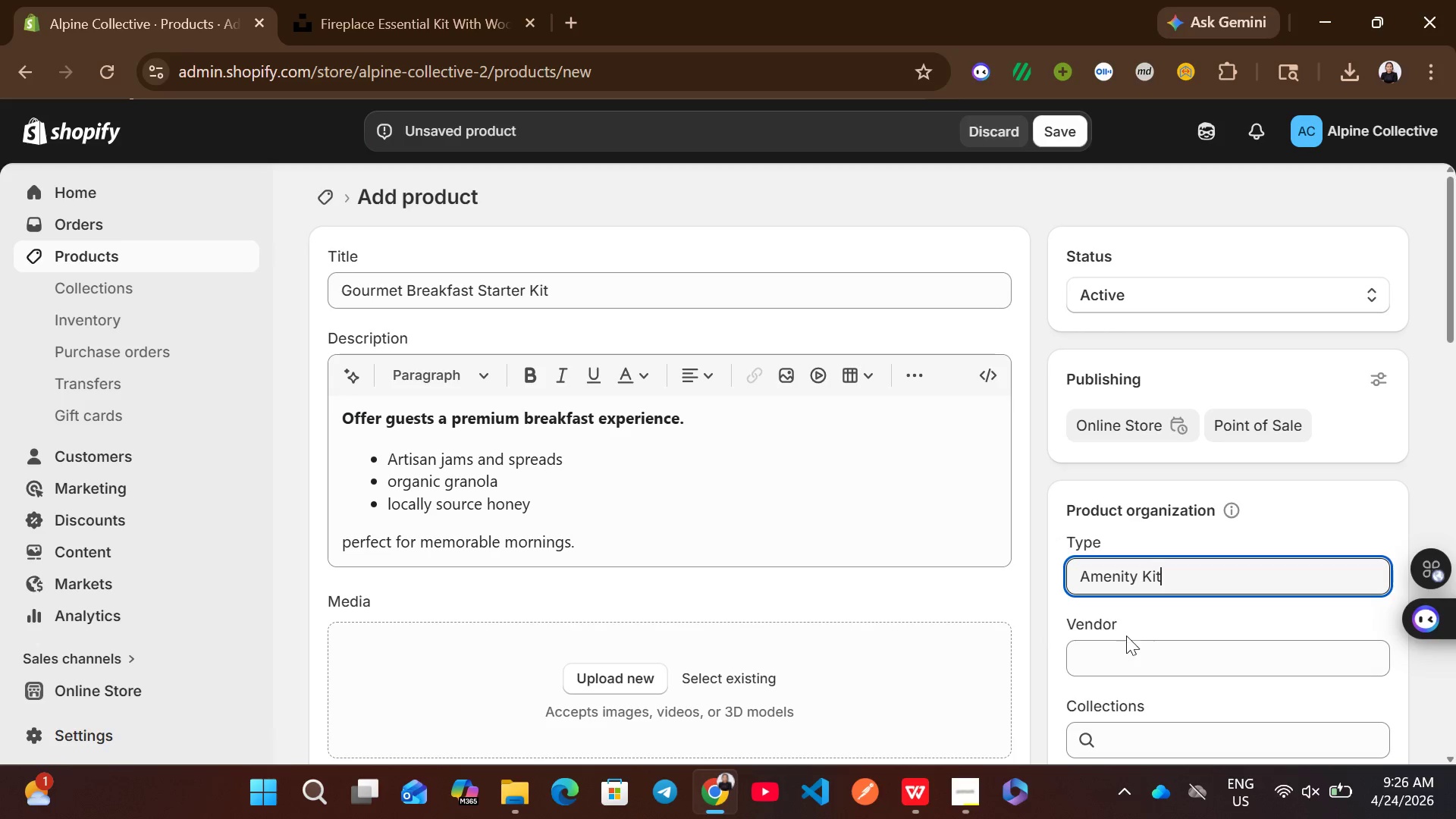 
left_click([1122, 639])
 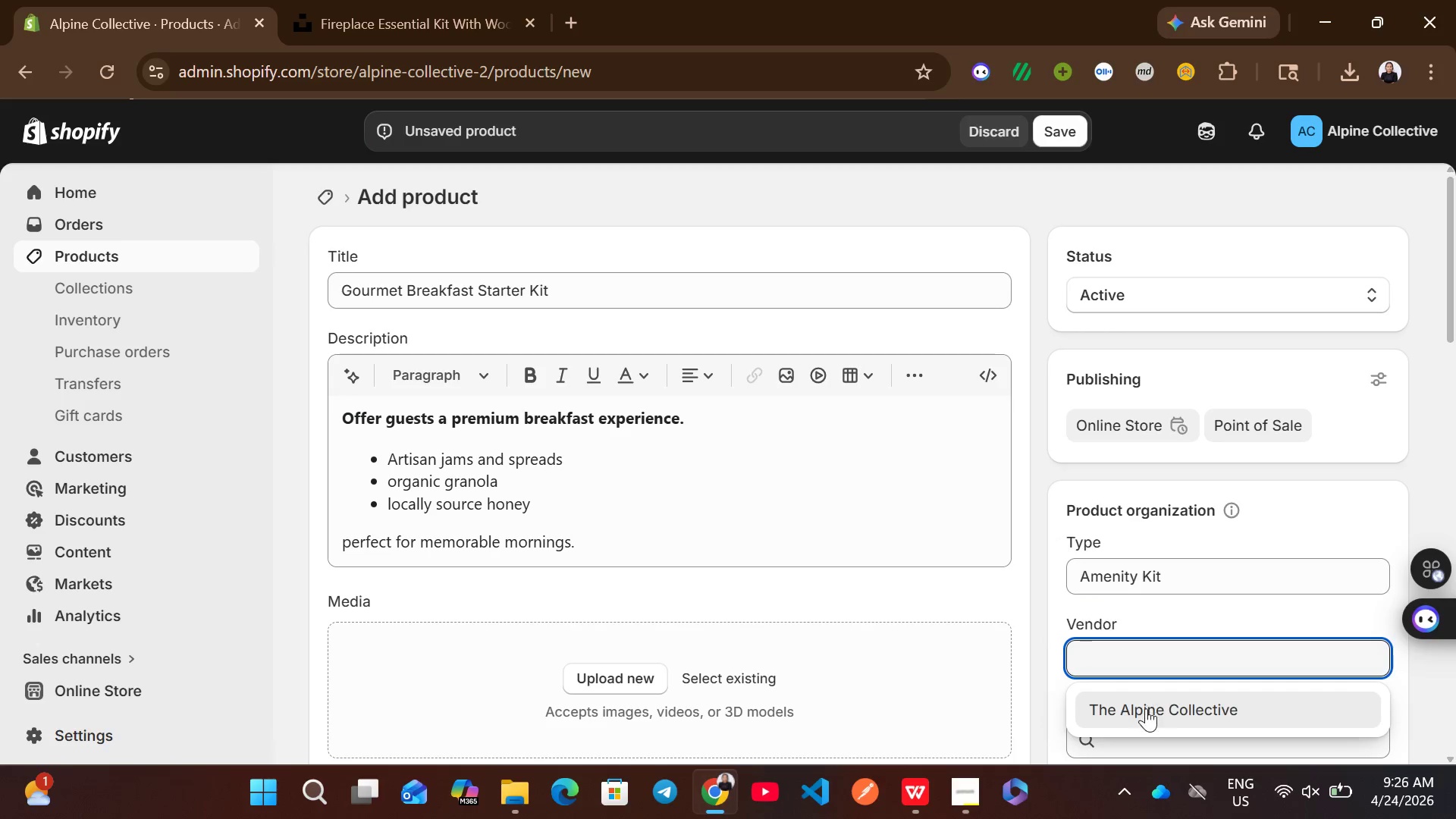 
left_click([1146, 708])
 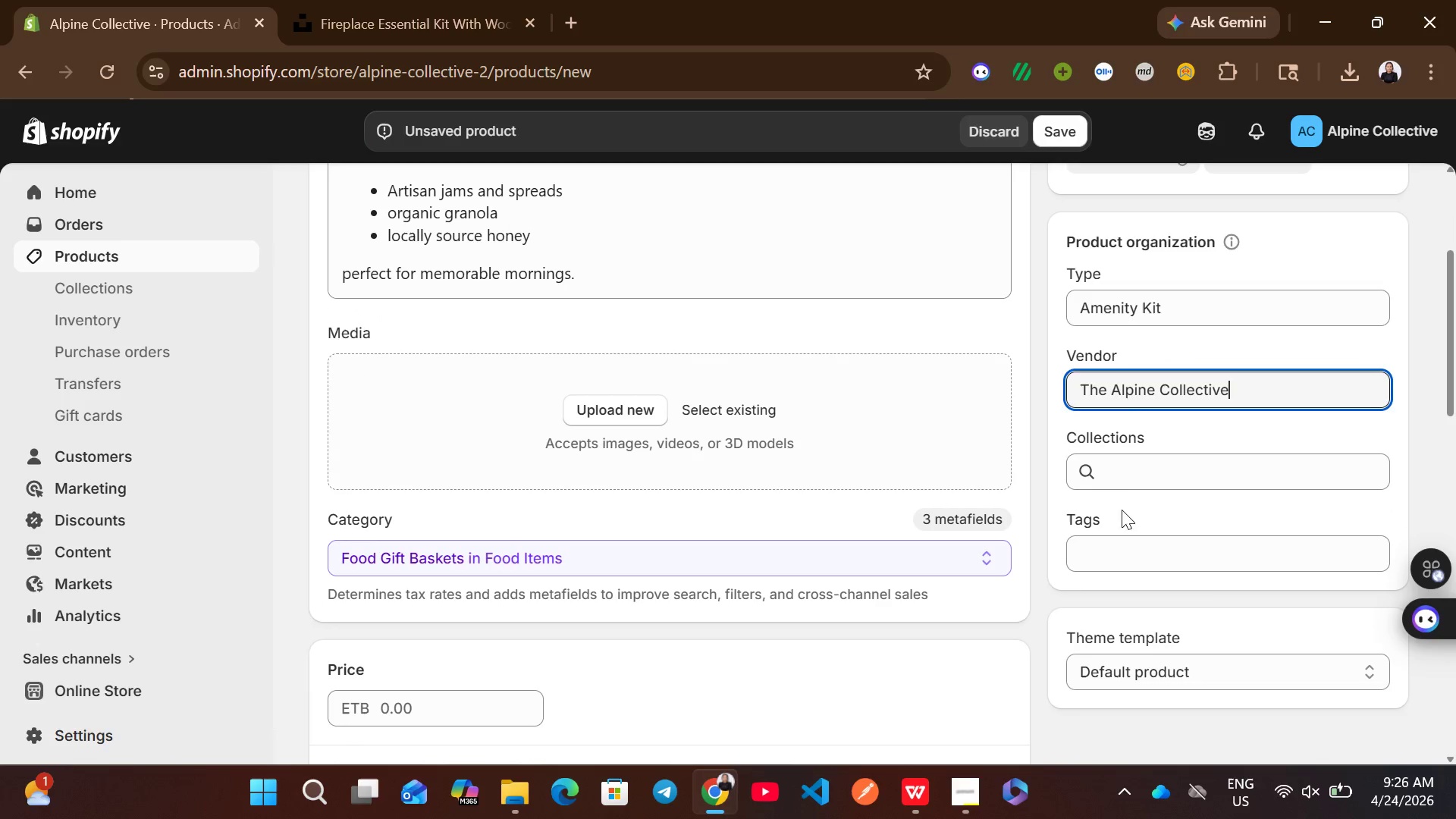 
left_click([1128, 538])
 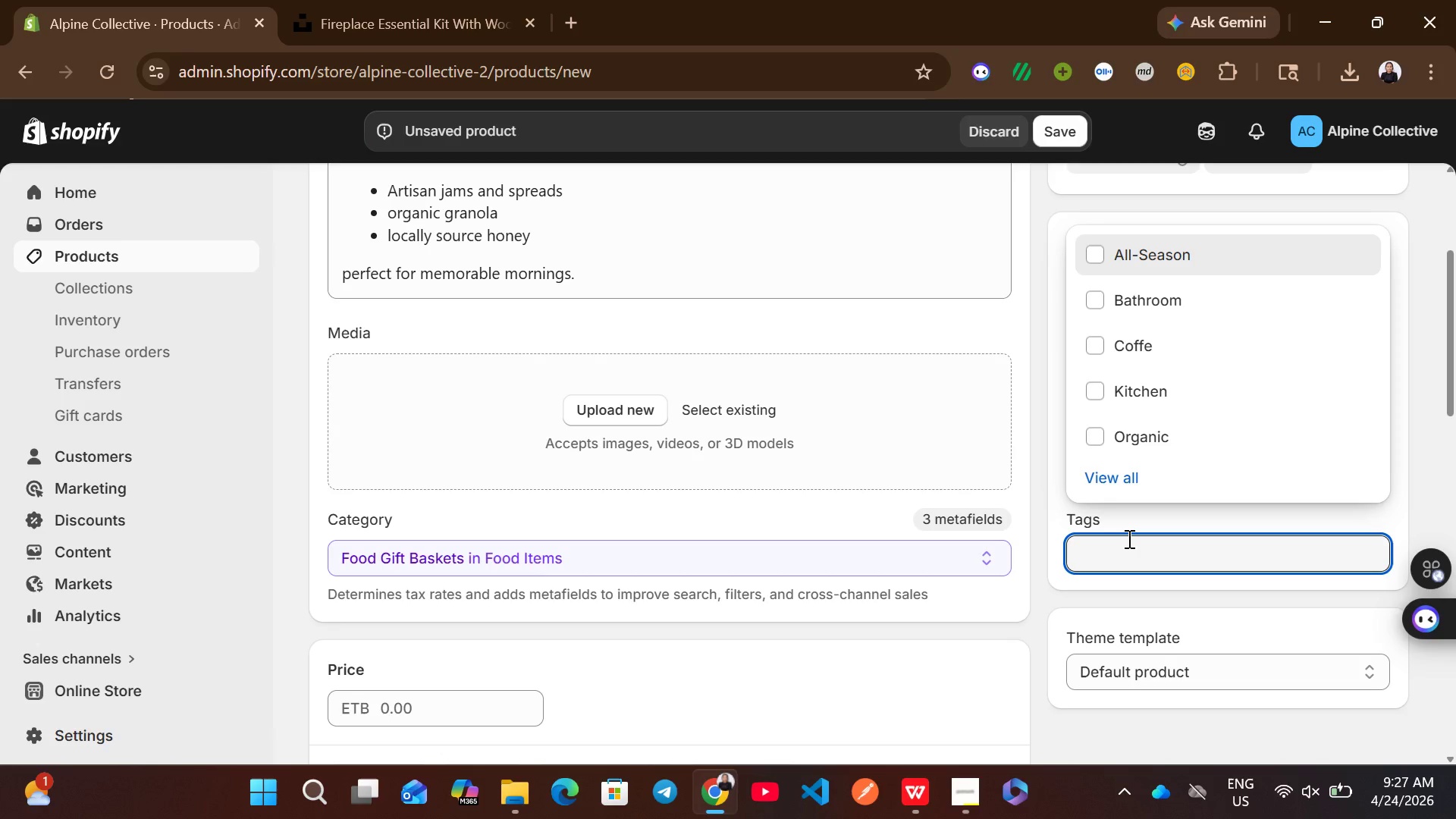 
wait(12.17)
 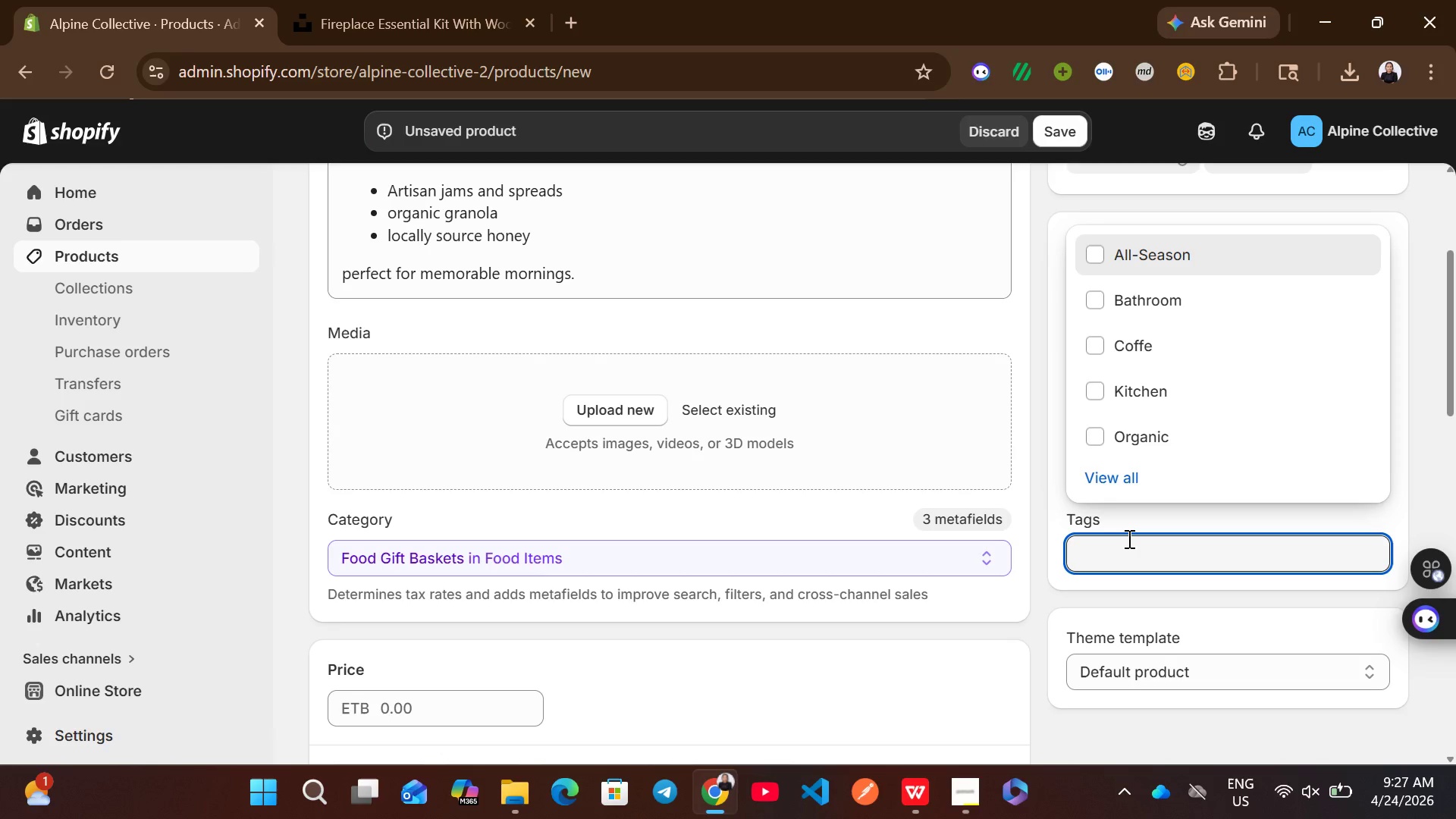 
left_click([1094, 384])
 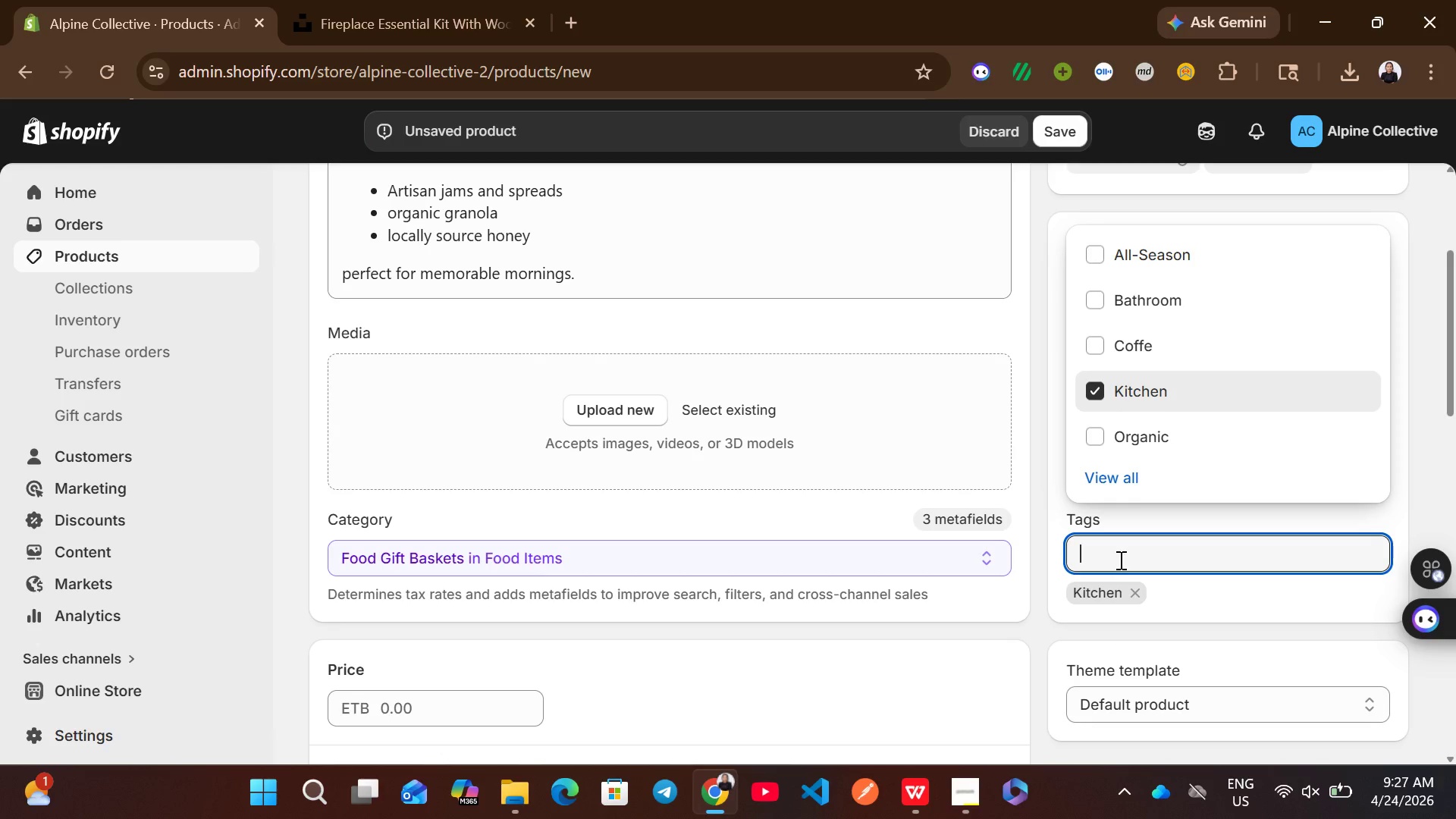 
type(Breakfast)
 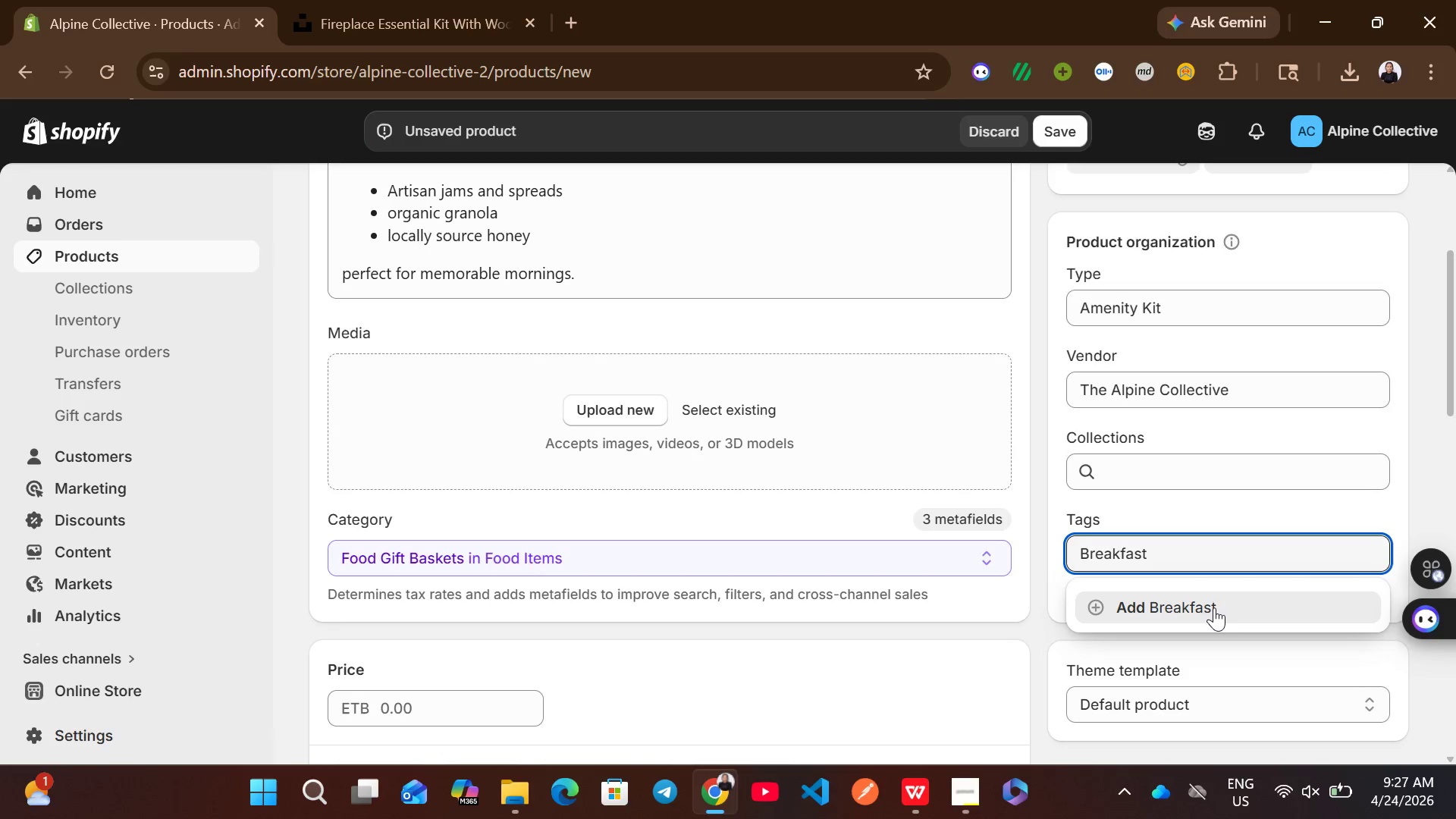 
left_click([1219, 600])
 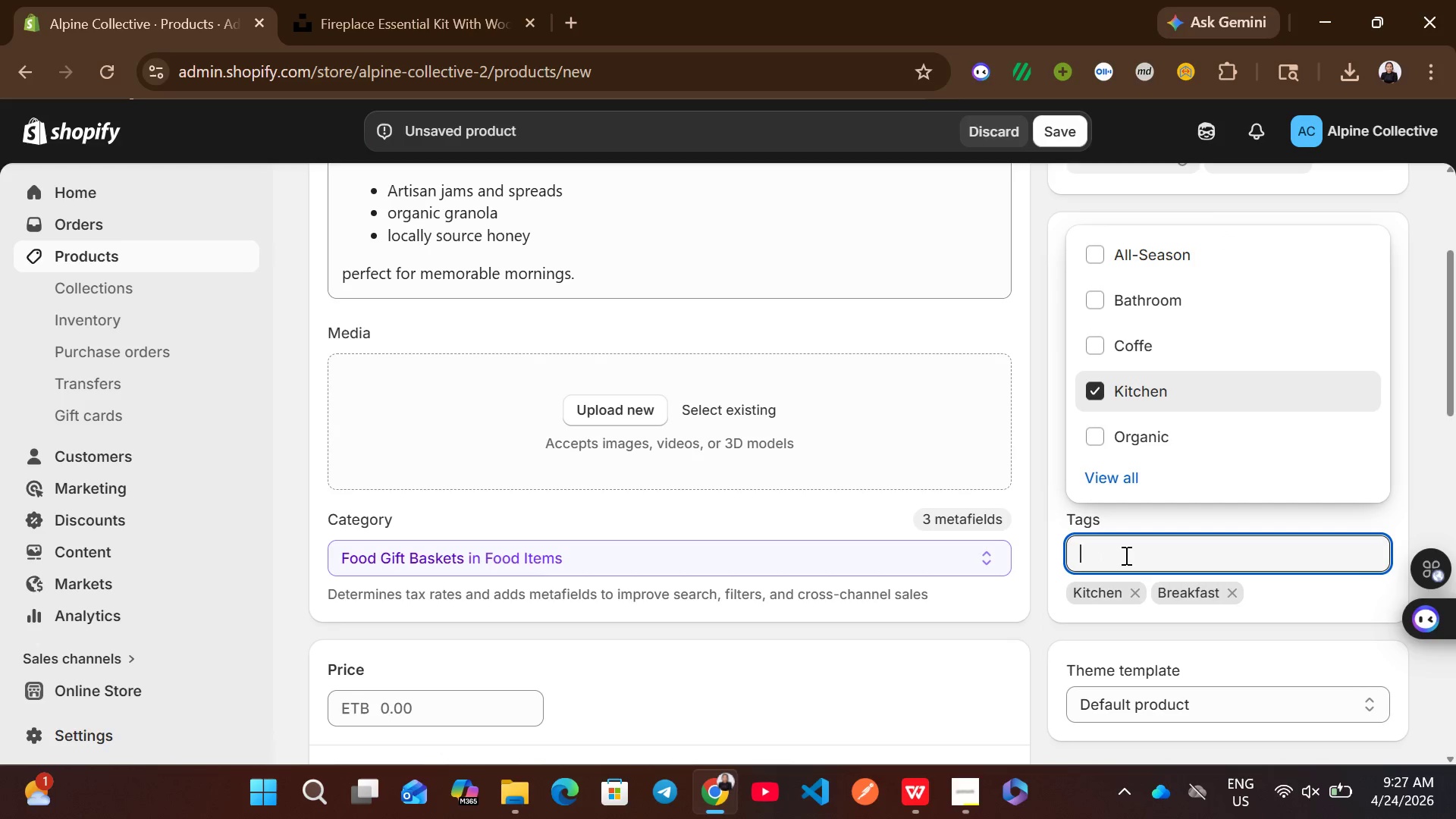 
type(Pe)
key(Backspace)
type(remium)
 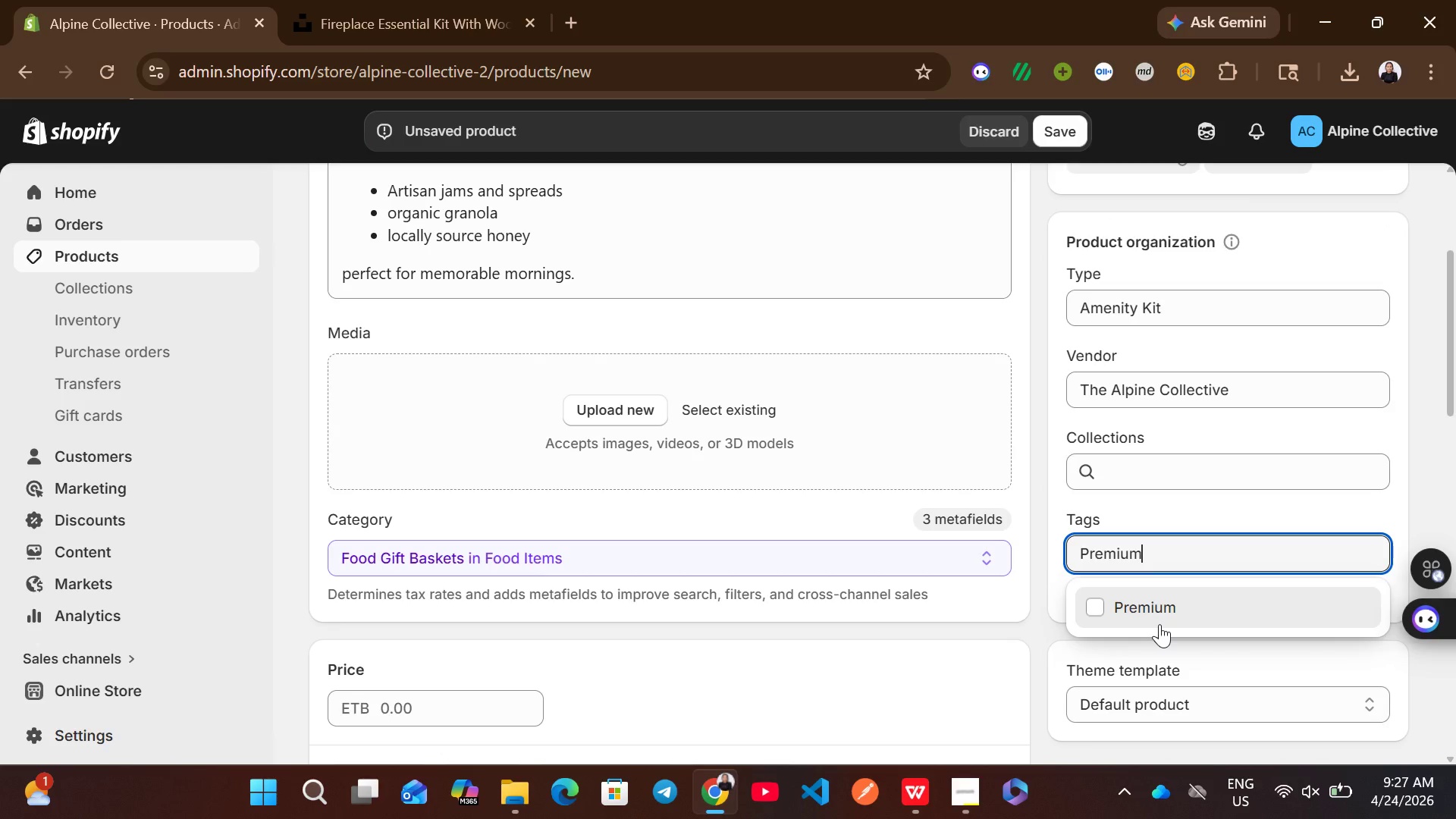 
left_click([1169, 617])
 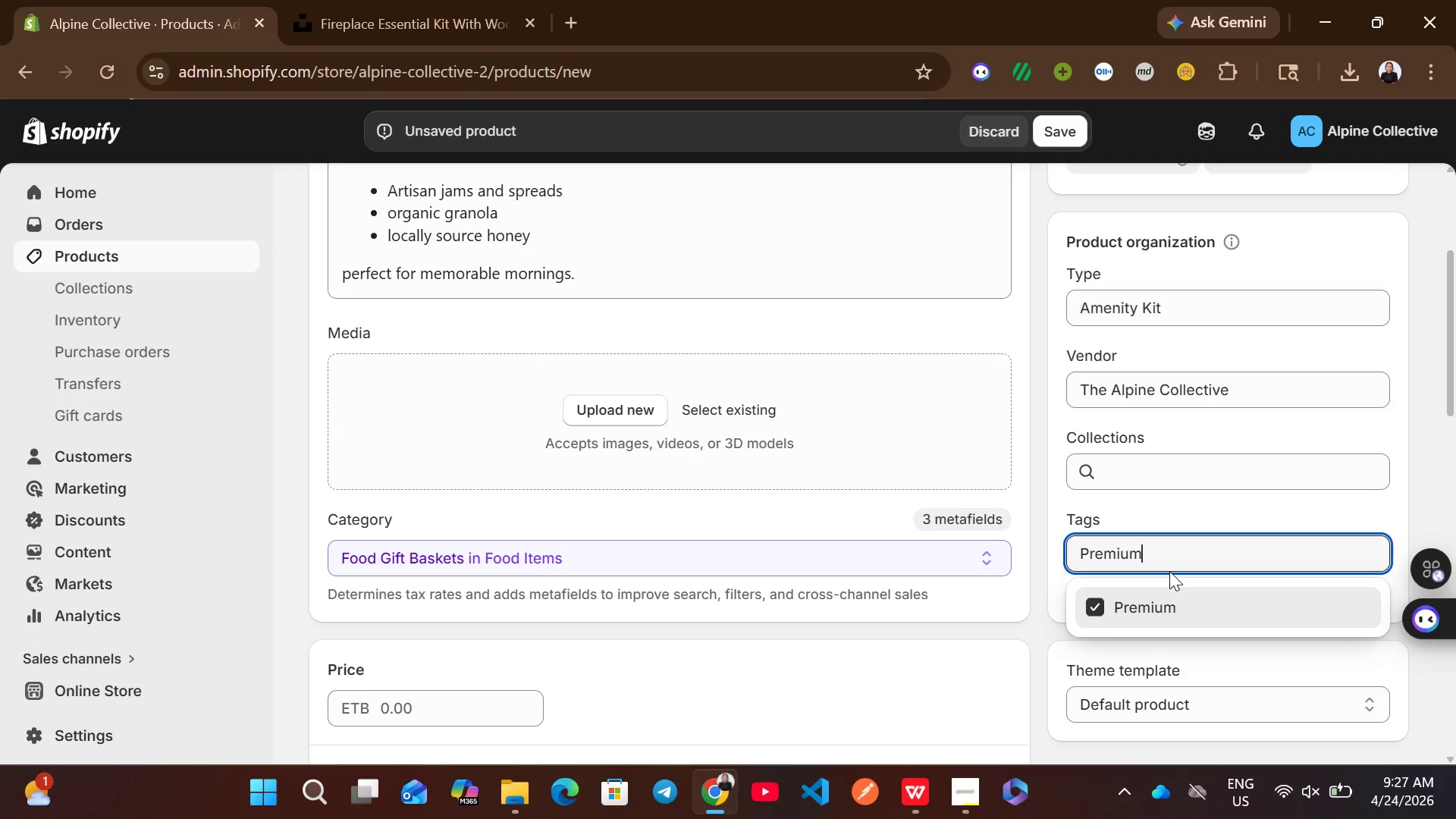 
key(Control+A)
 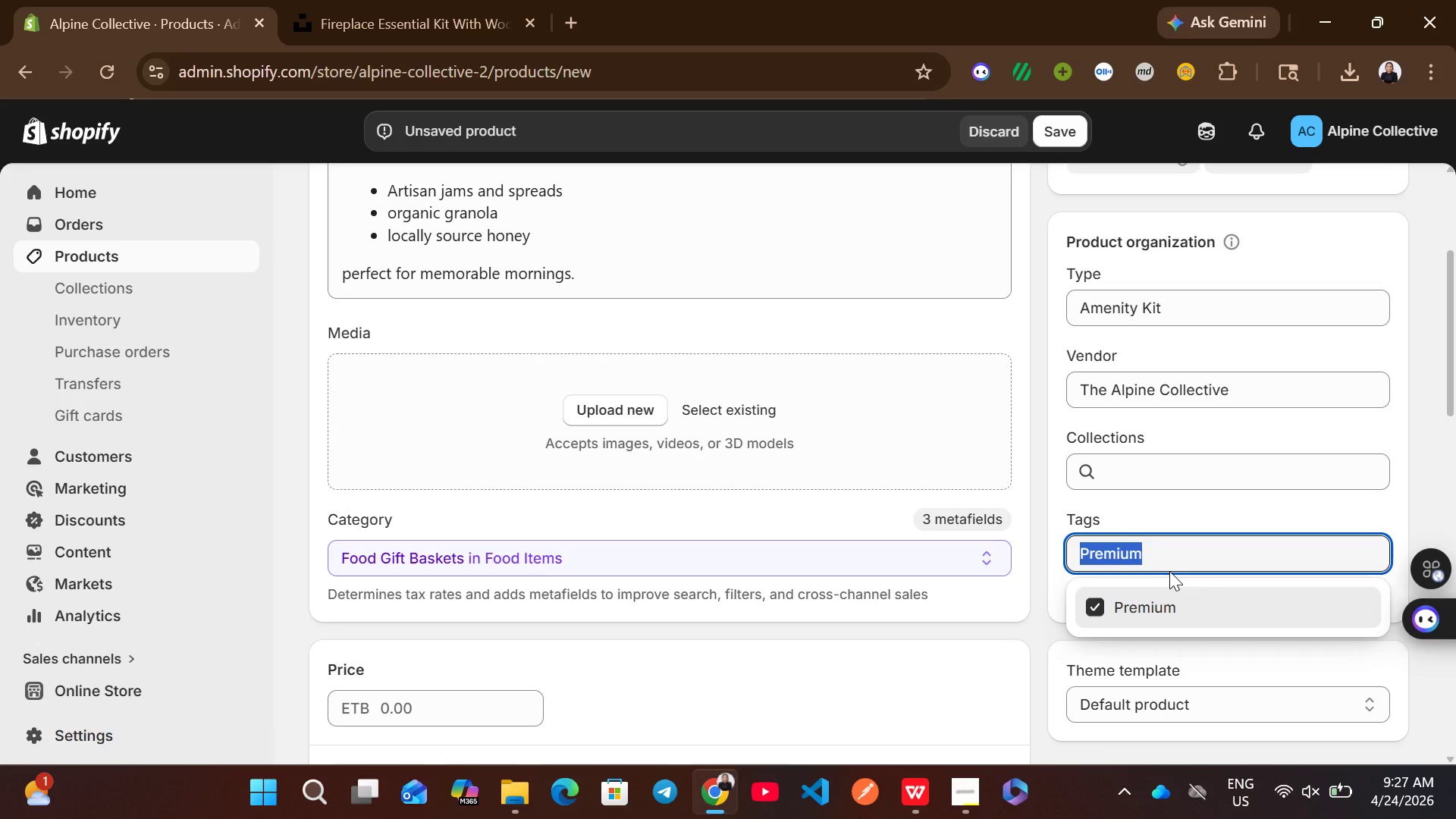 
key(Backslash)
 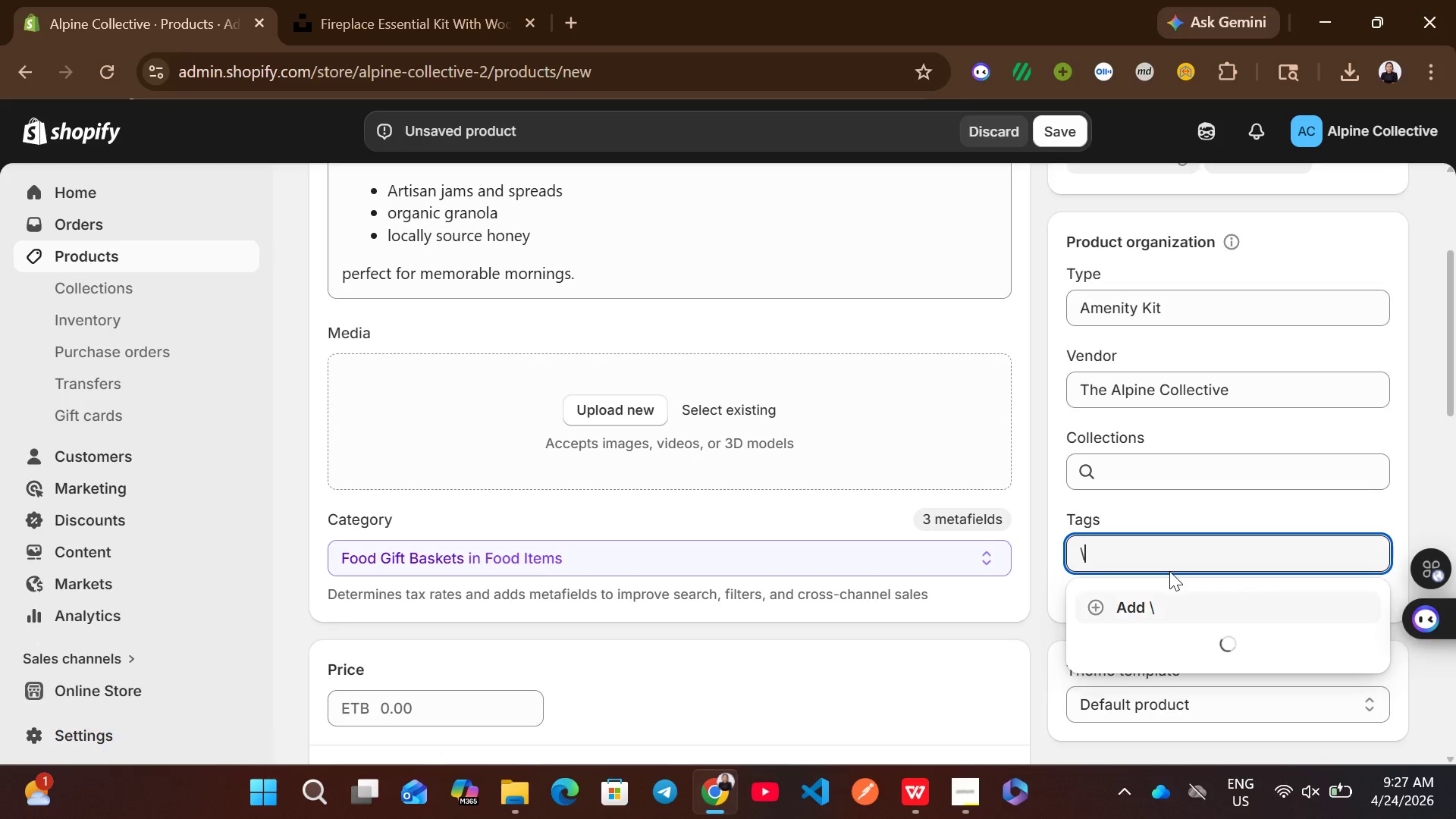 
key(Backspace)
 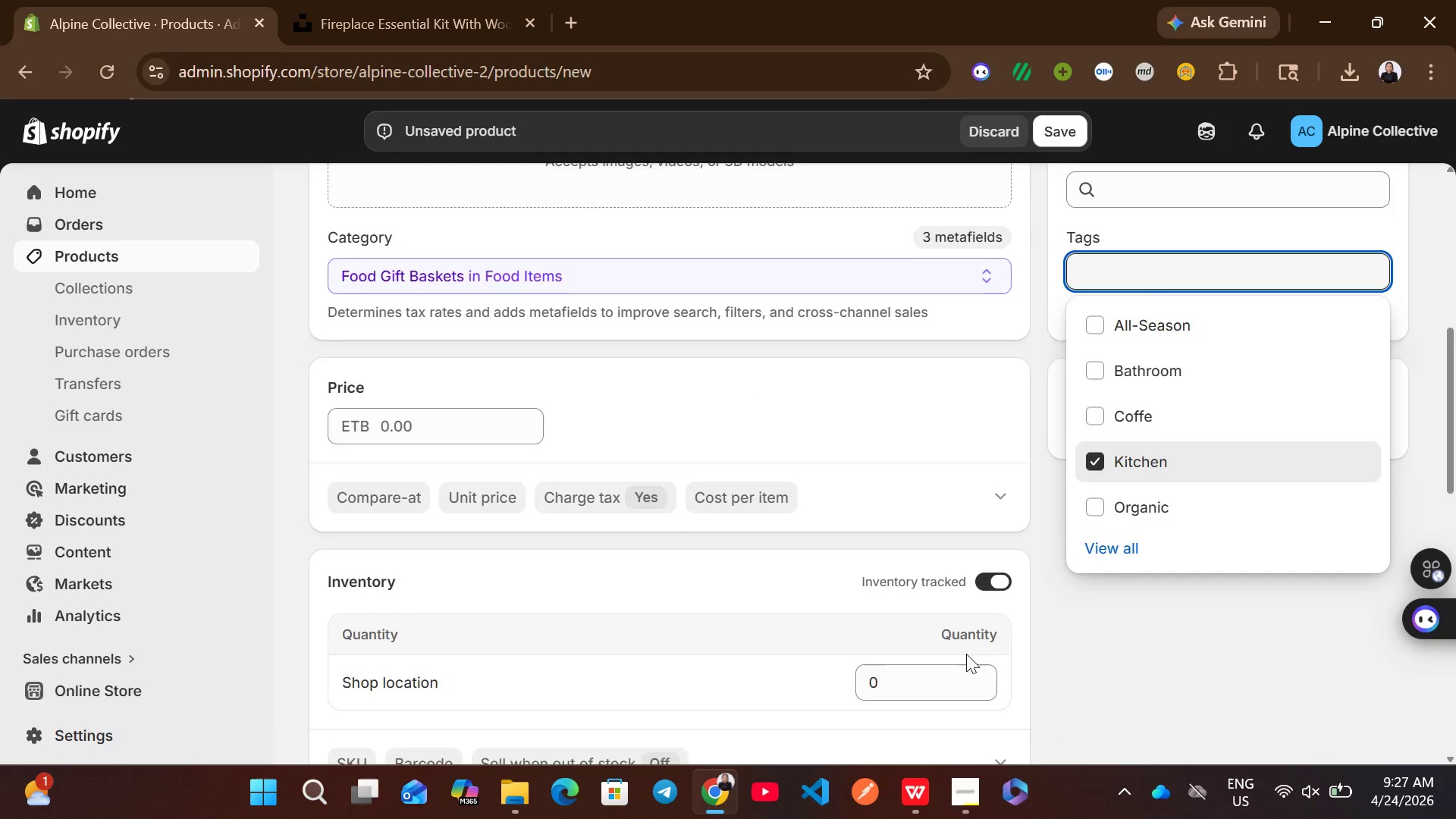 
wait(7.41)
 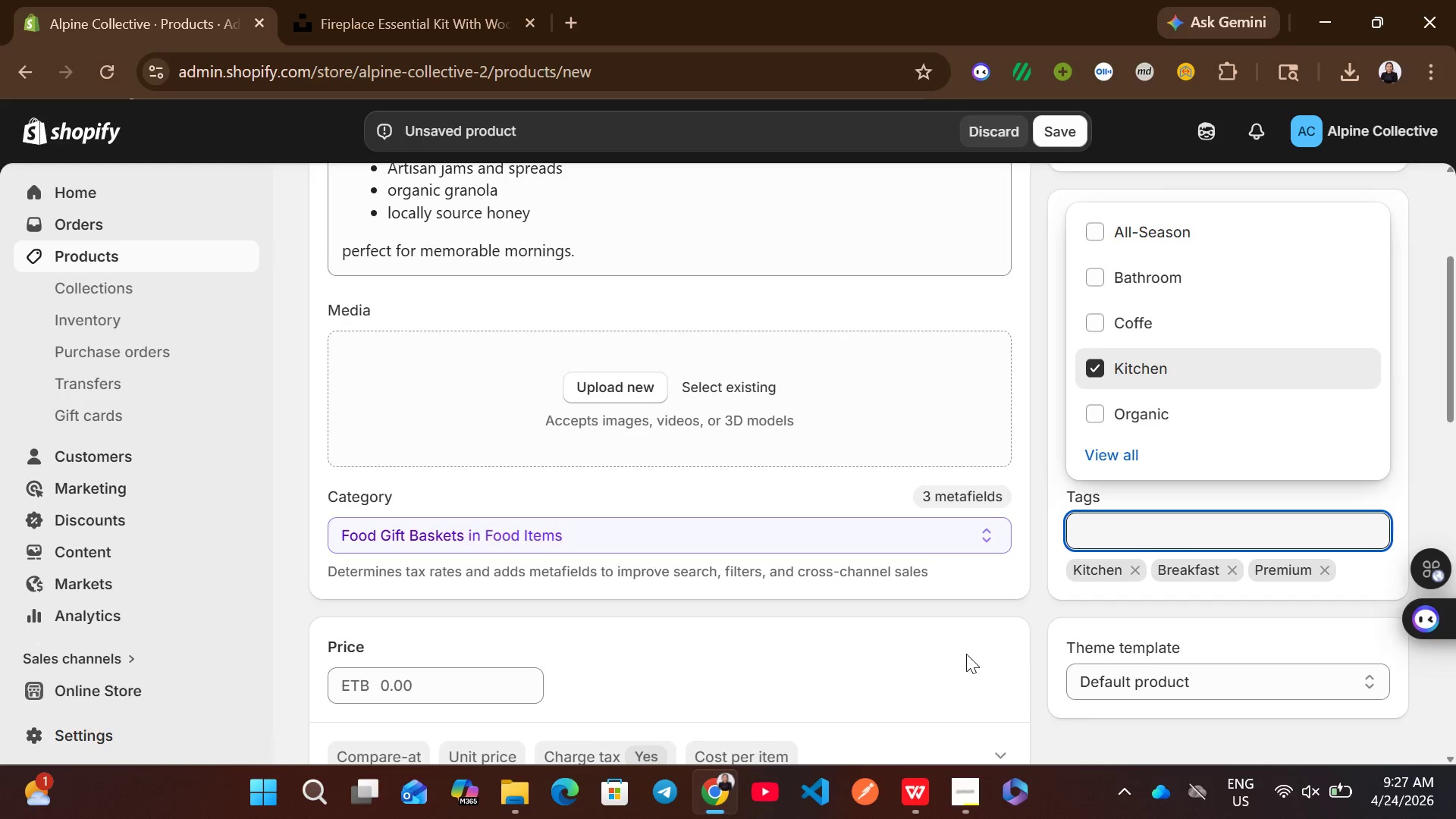 
left_click([381, 247])
 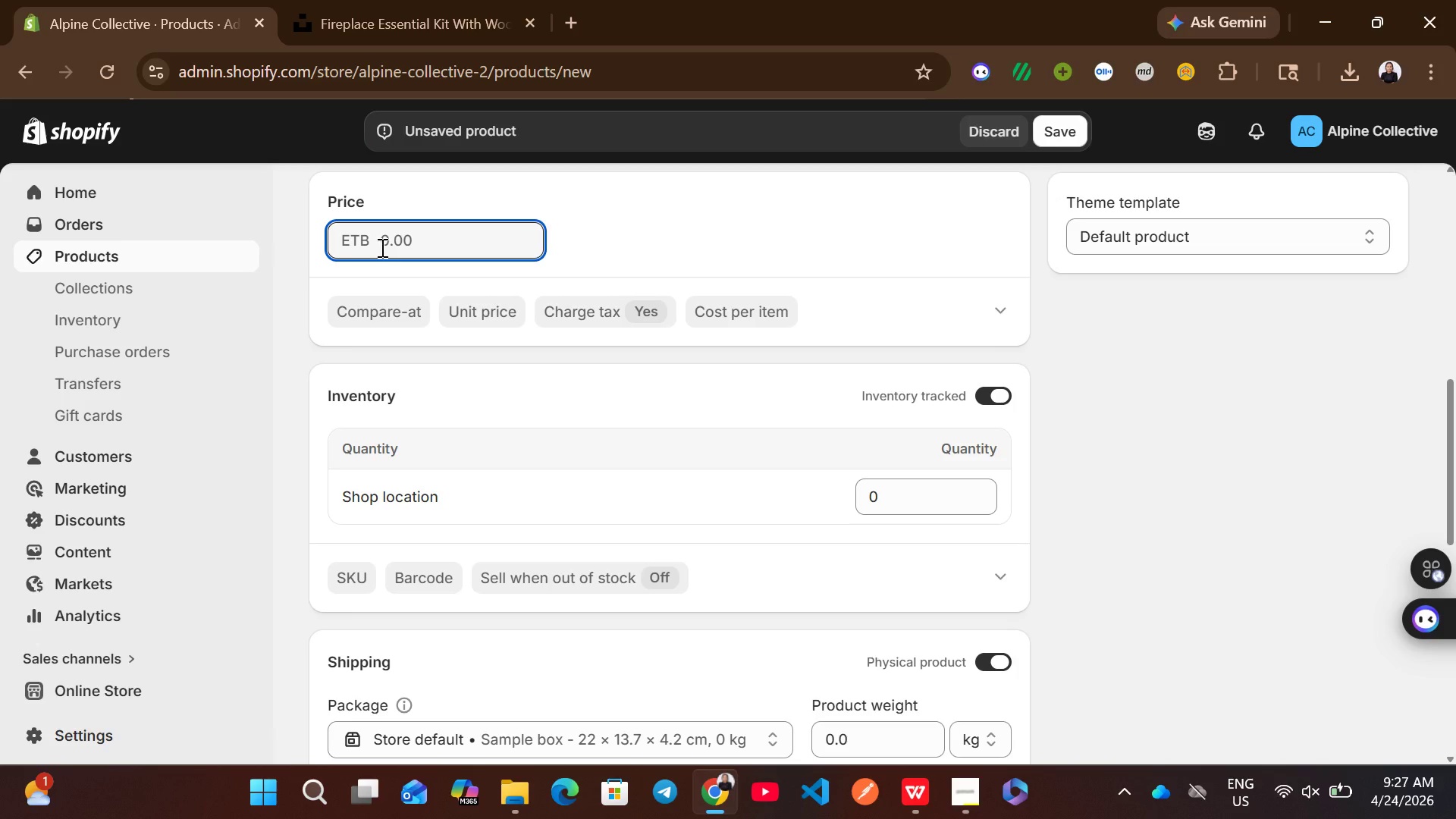 
wait(11.19)
 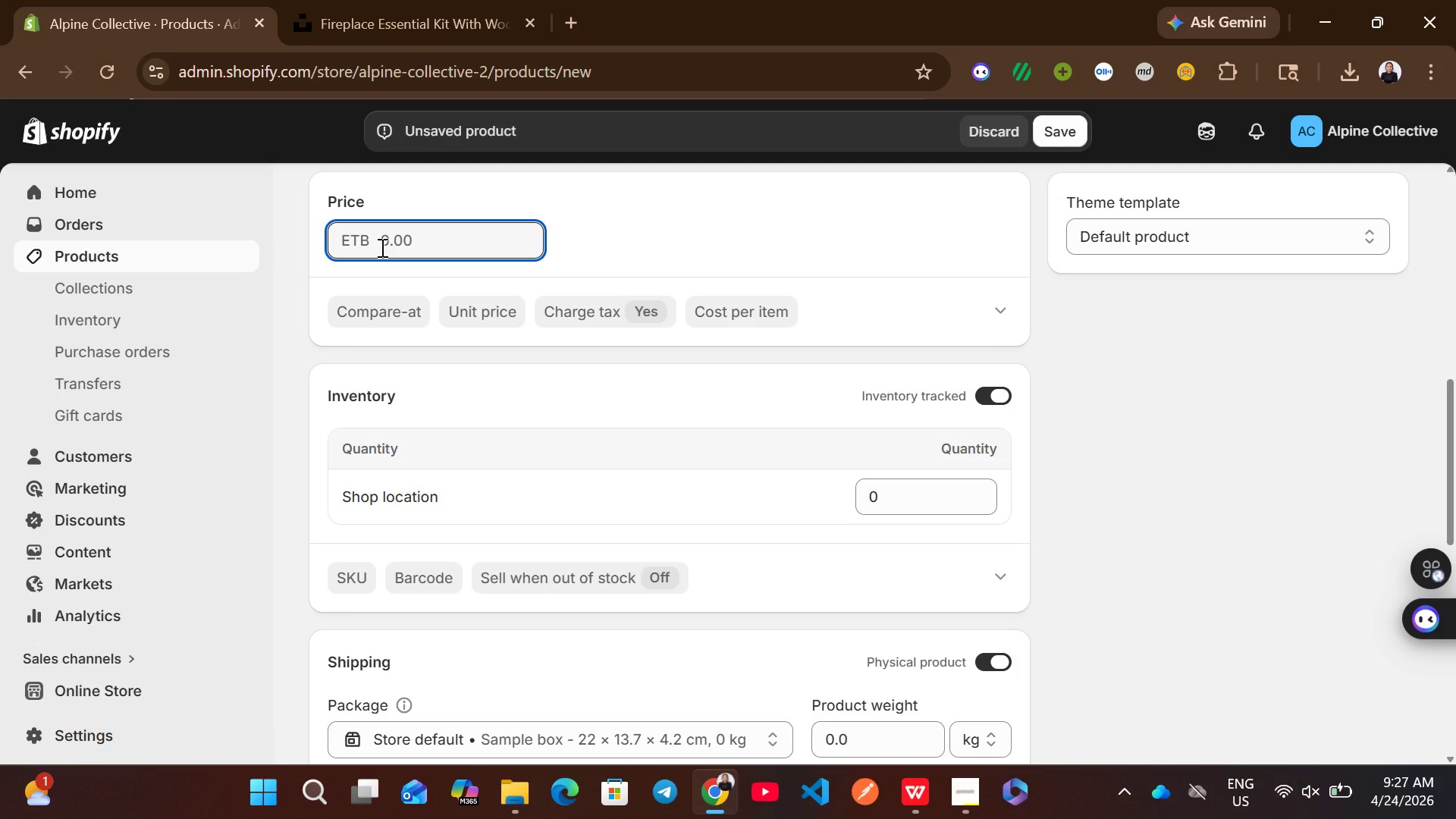 
left_click([381, 247])
 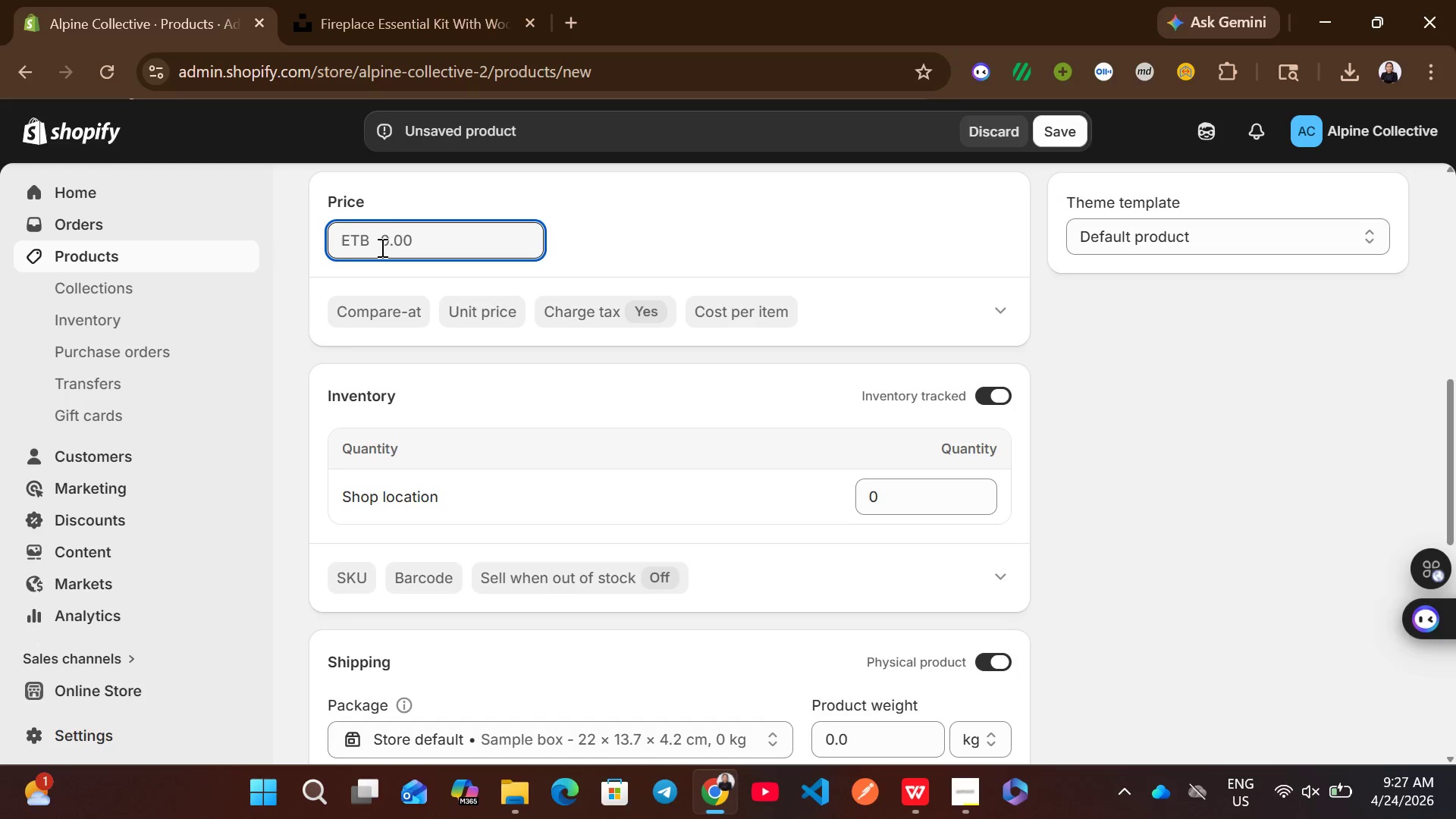 
key(ArrowRight)
 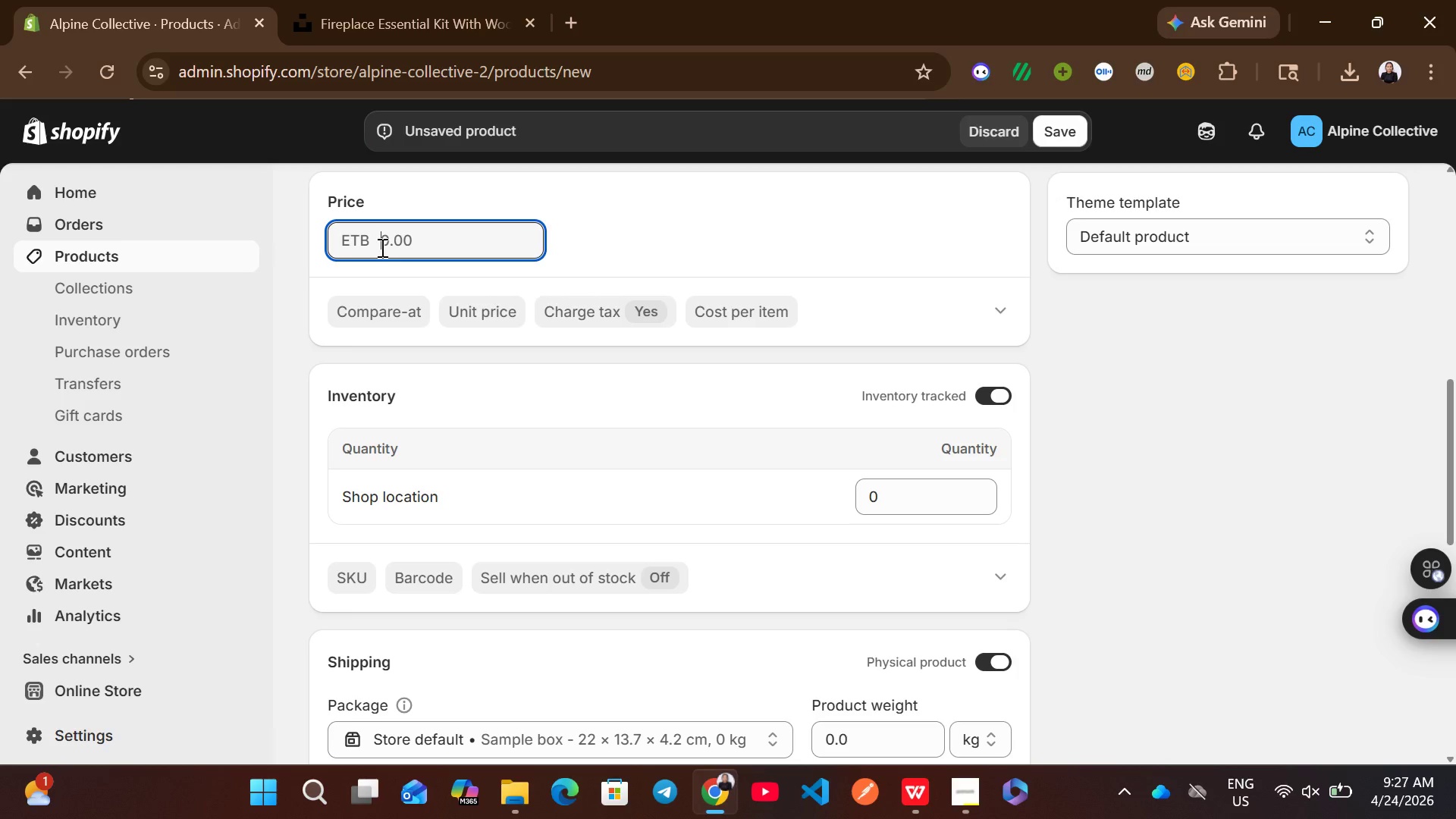 
key(Backspace)
type(68)
 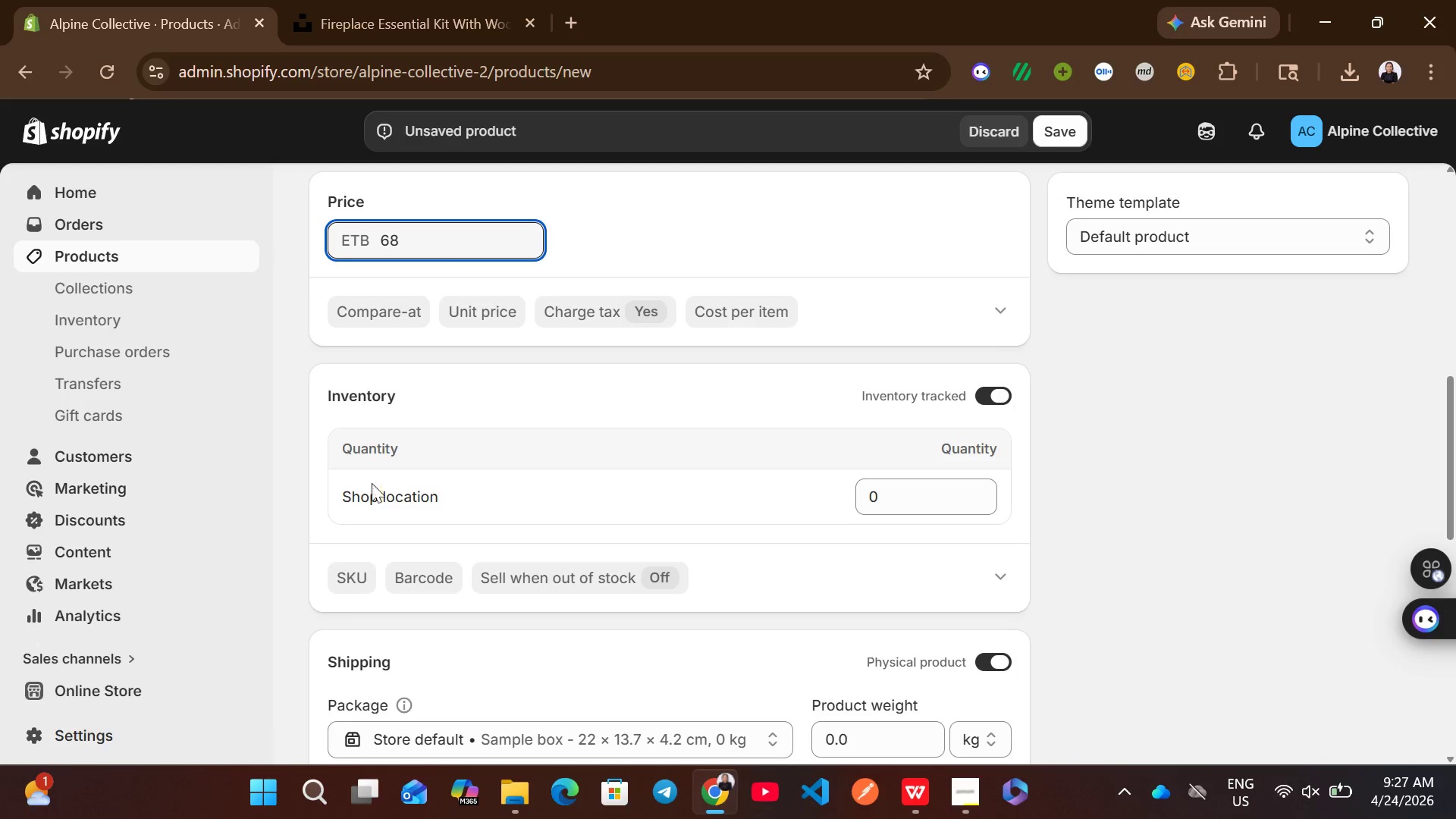 
left_click([354, 583])
 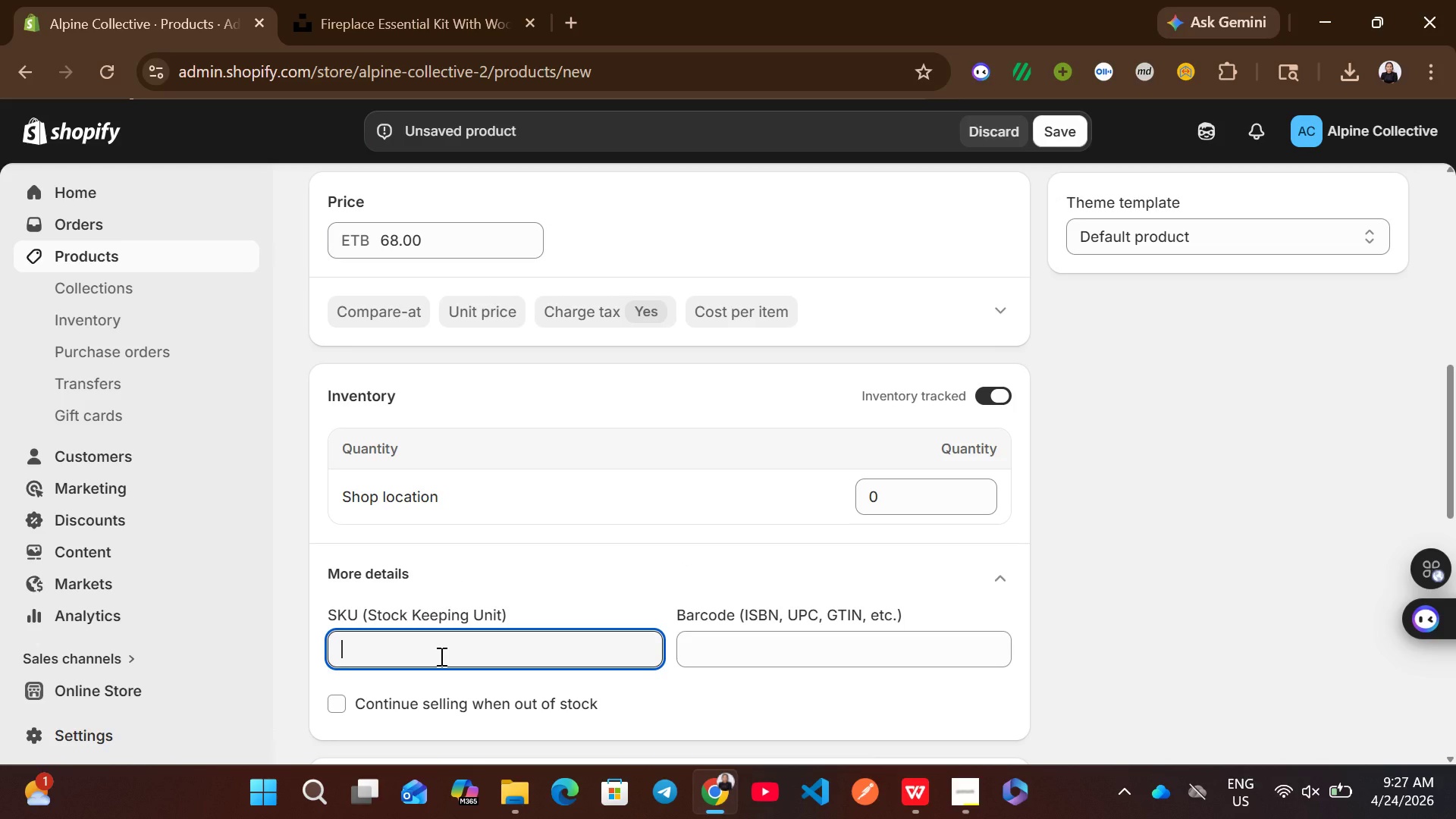 
key(Shift+ShiftLeft)
 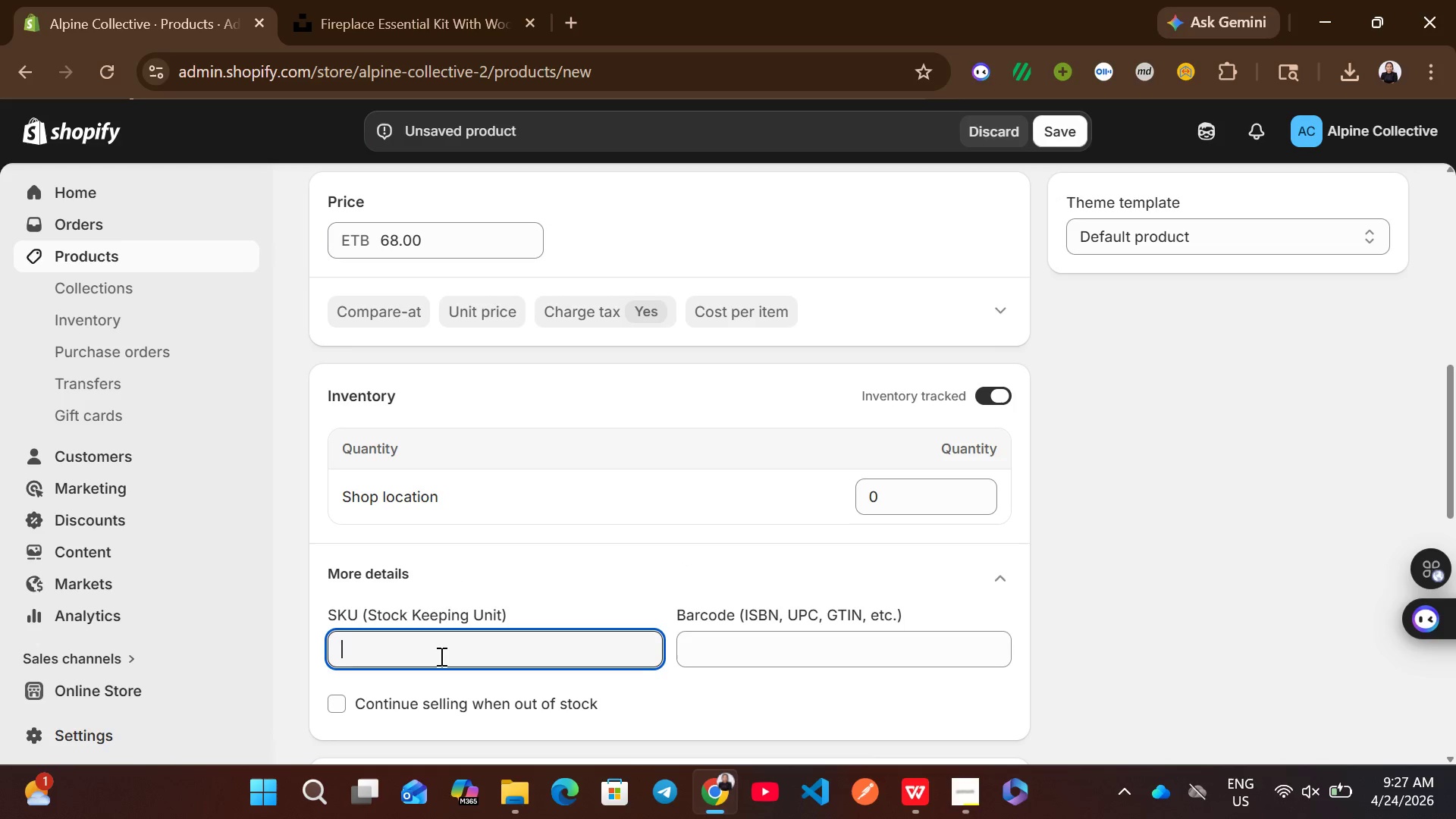 
hold_key(key=ShiftLeft, duration=0.38)
 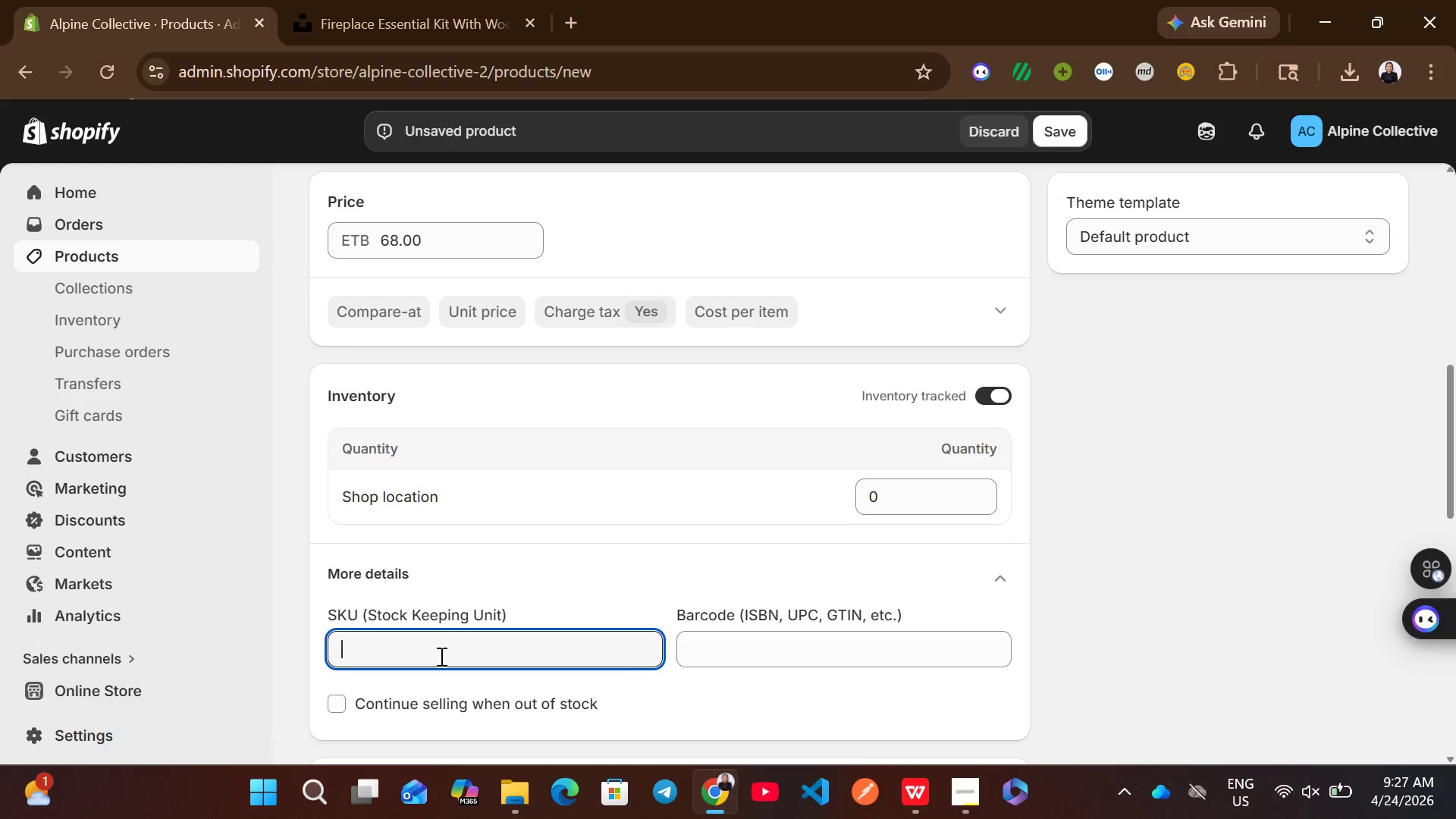 
mouse_move([500, 554])
 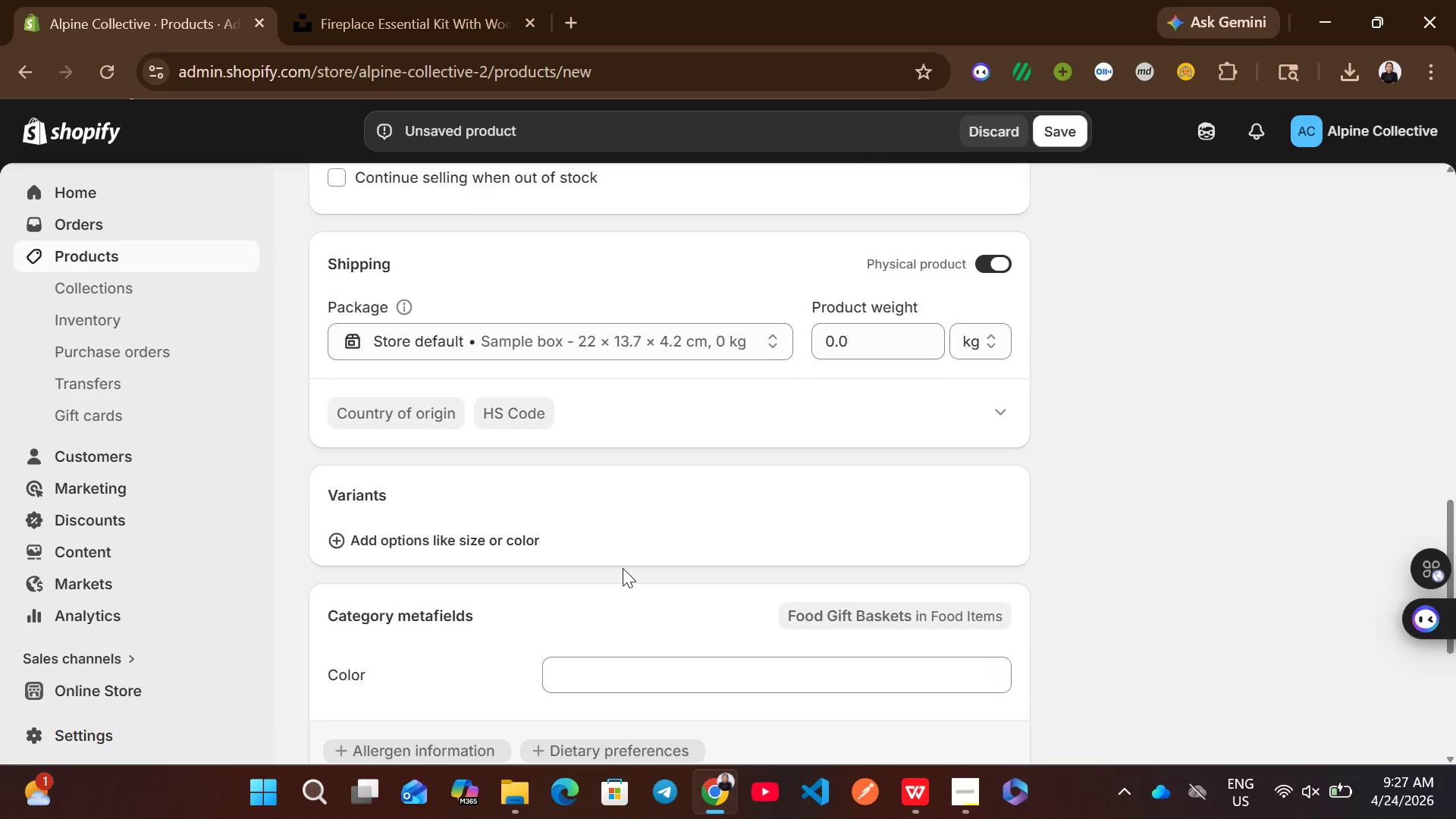 
left_click([506, 542])
 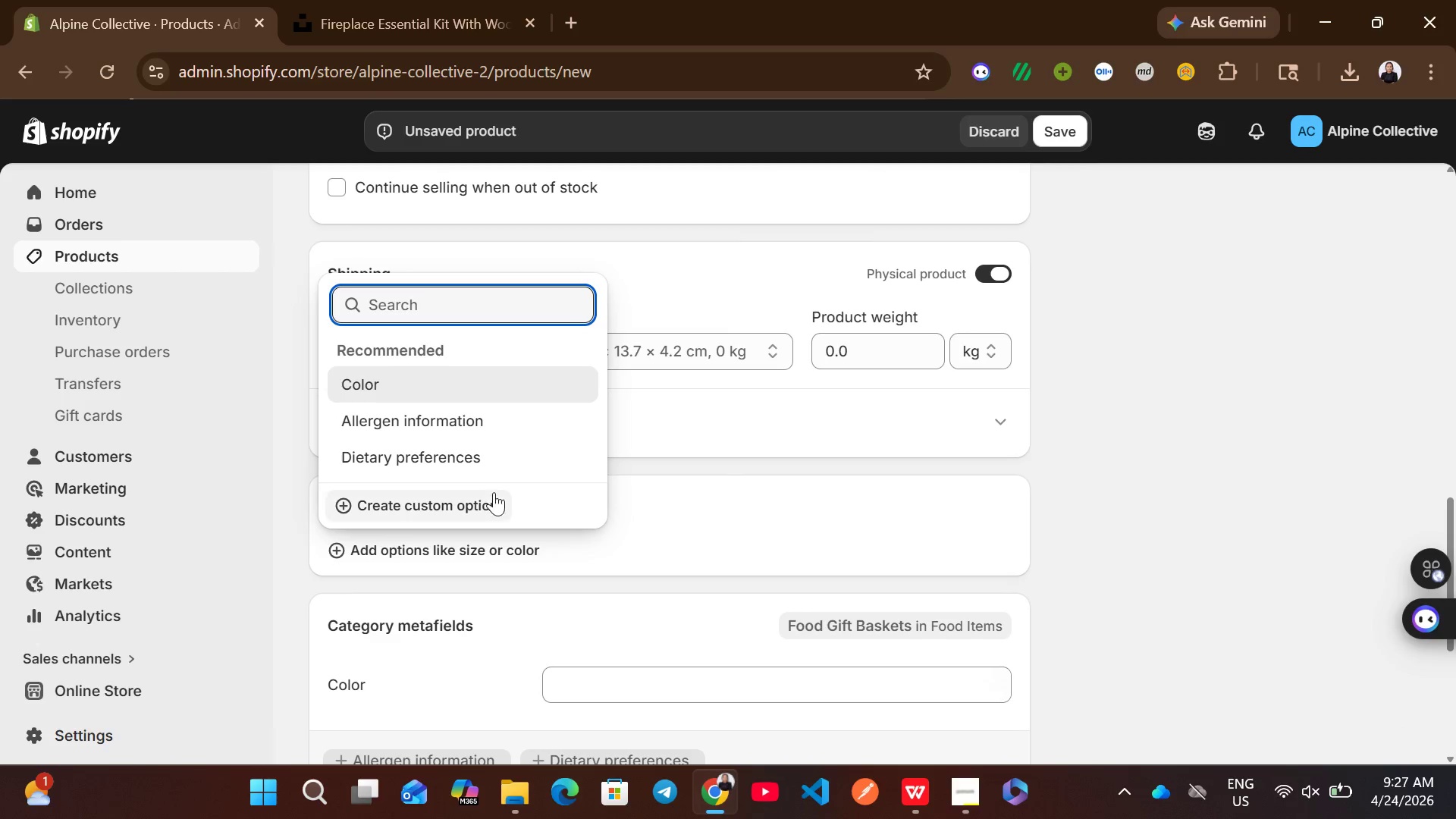 
left_click([489, 489])
 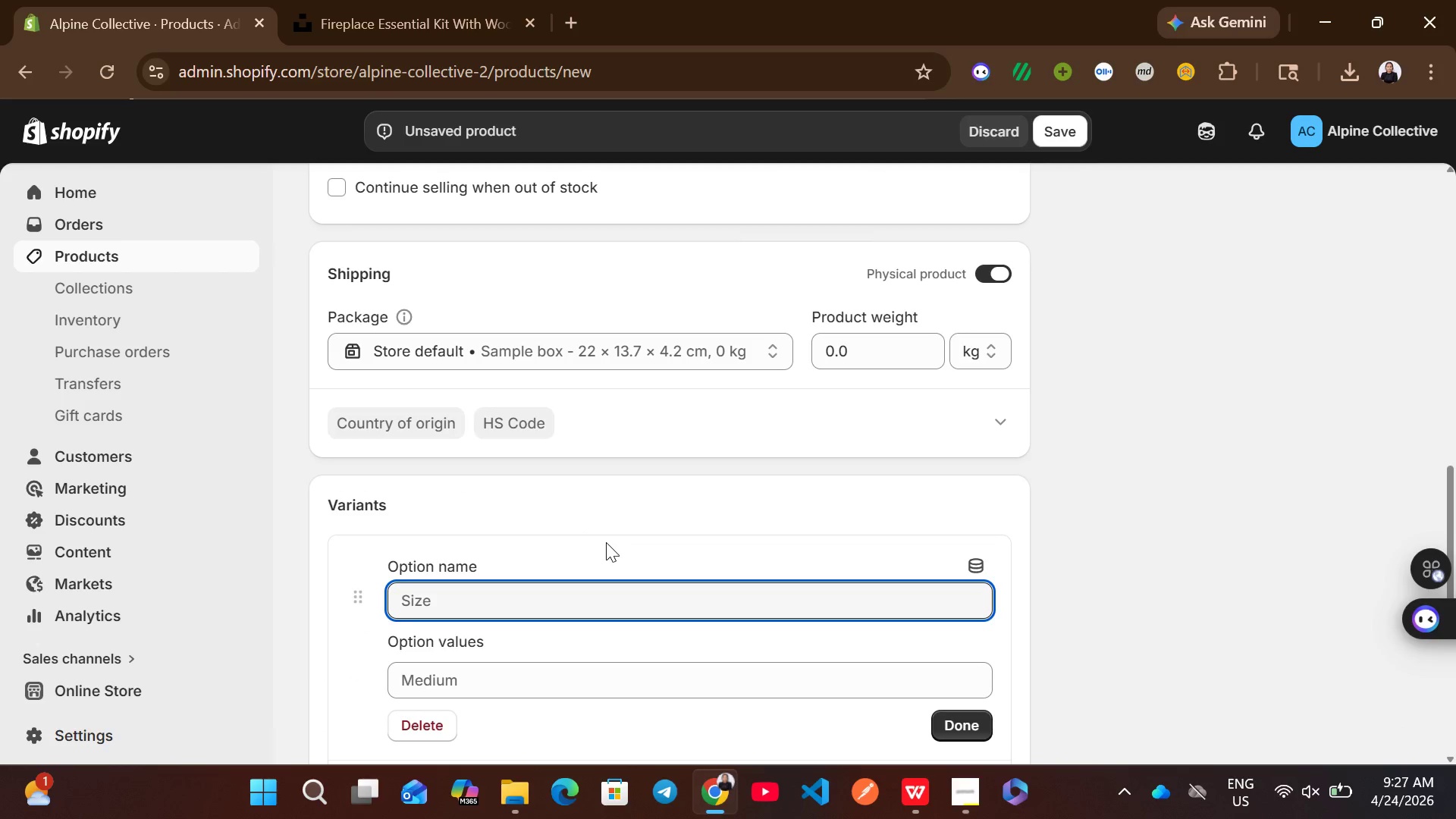 
type(tier)
 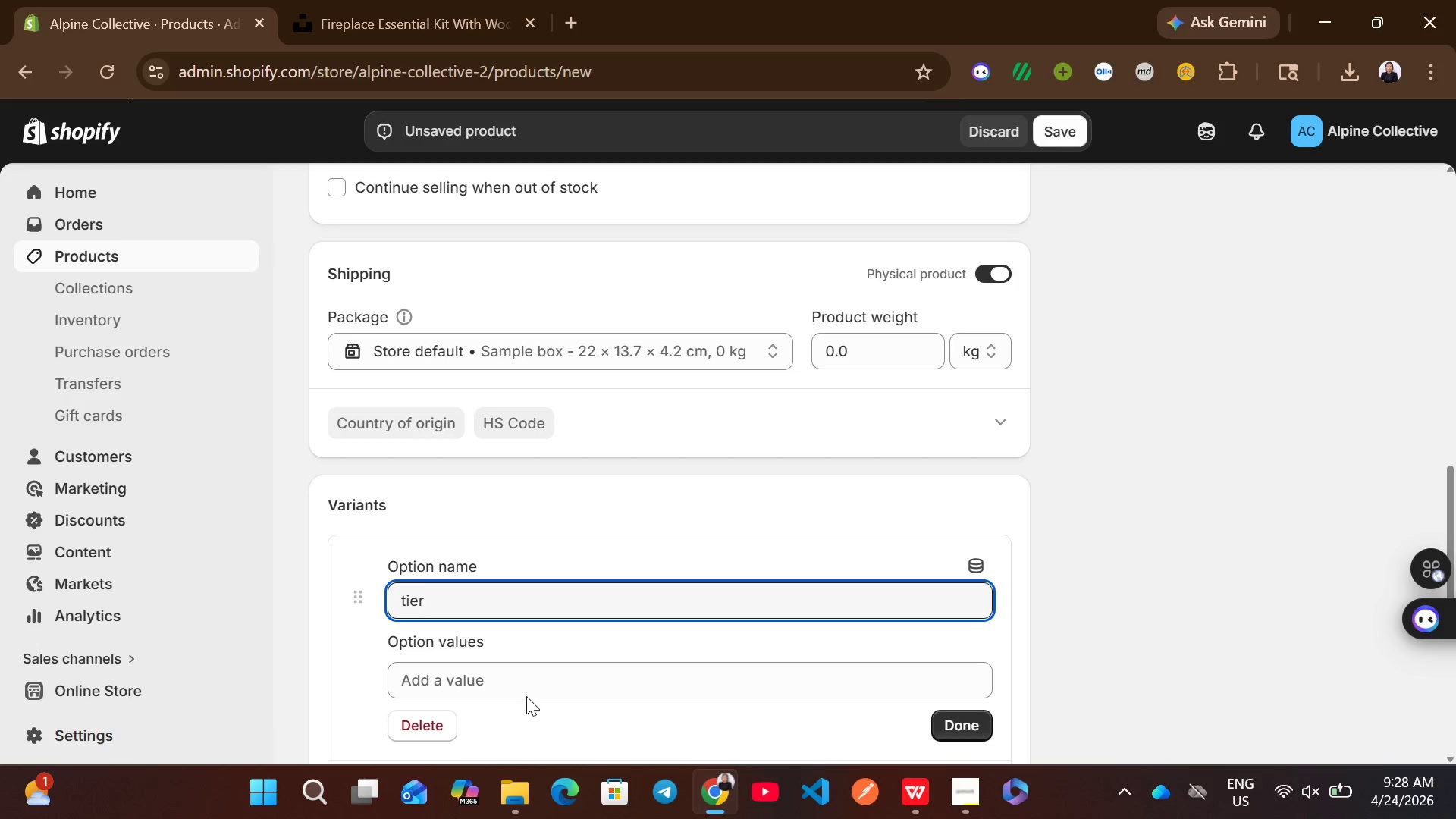 
left_click([528, 690])
 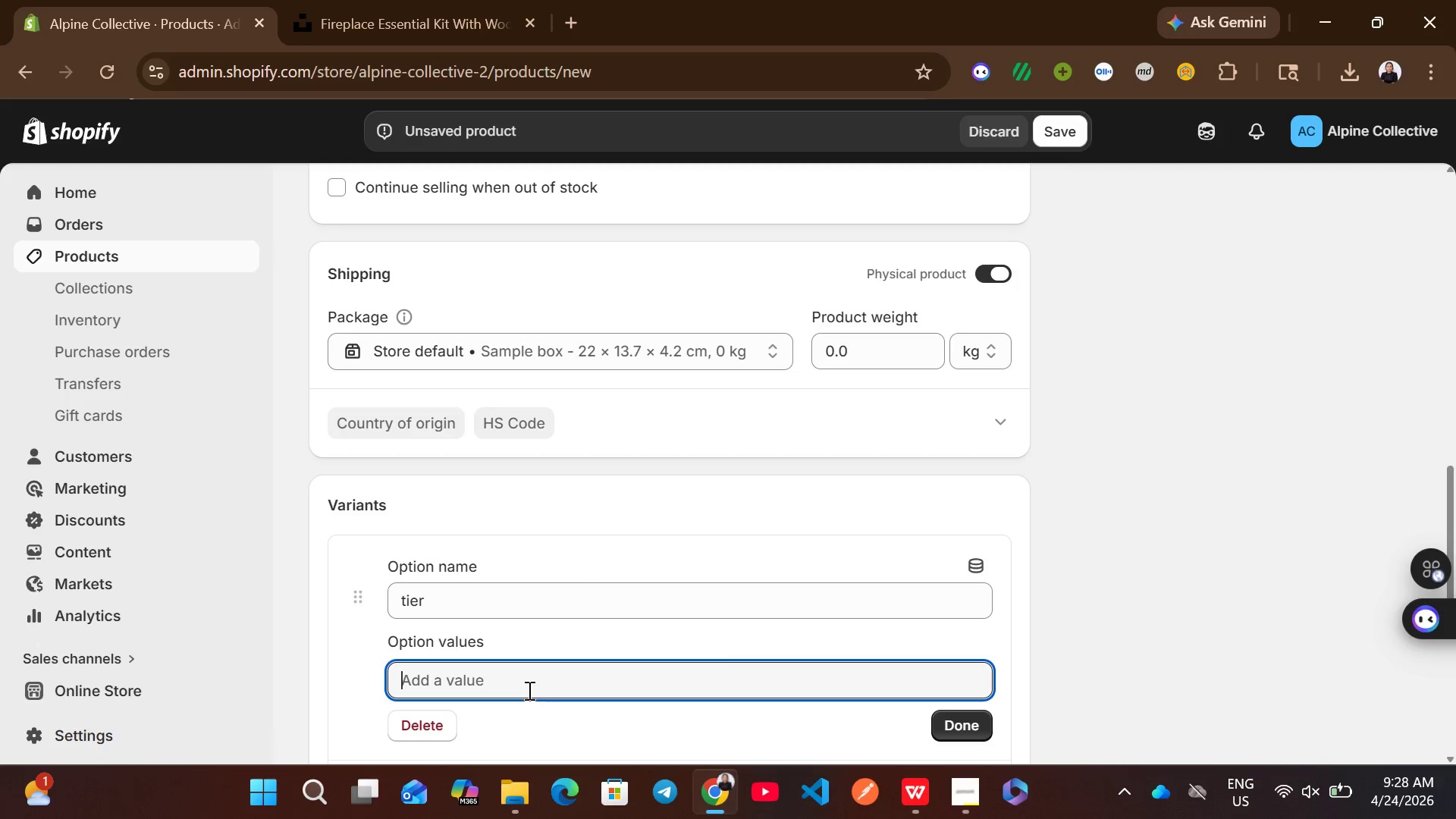 
wait(5.61)
 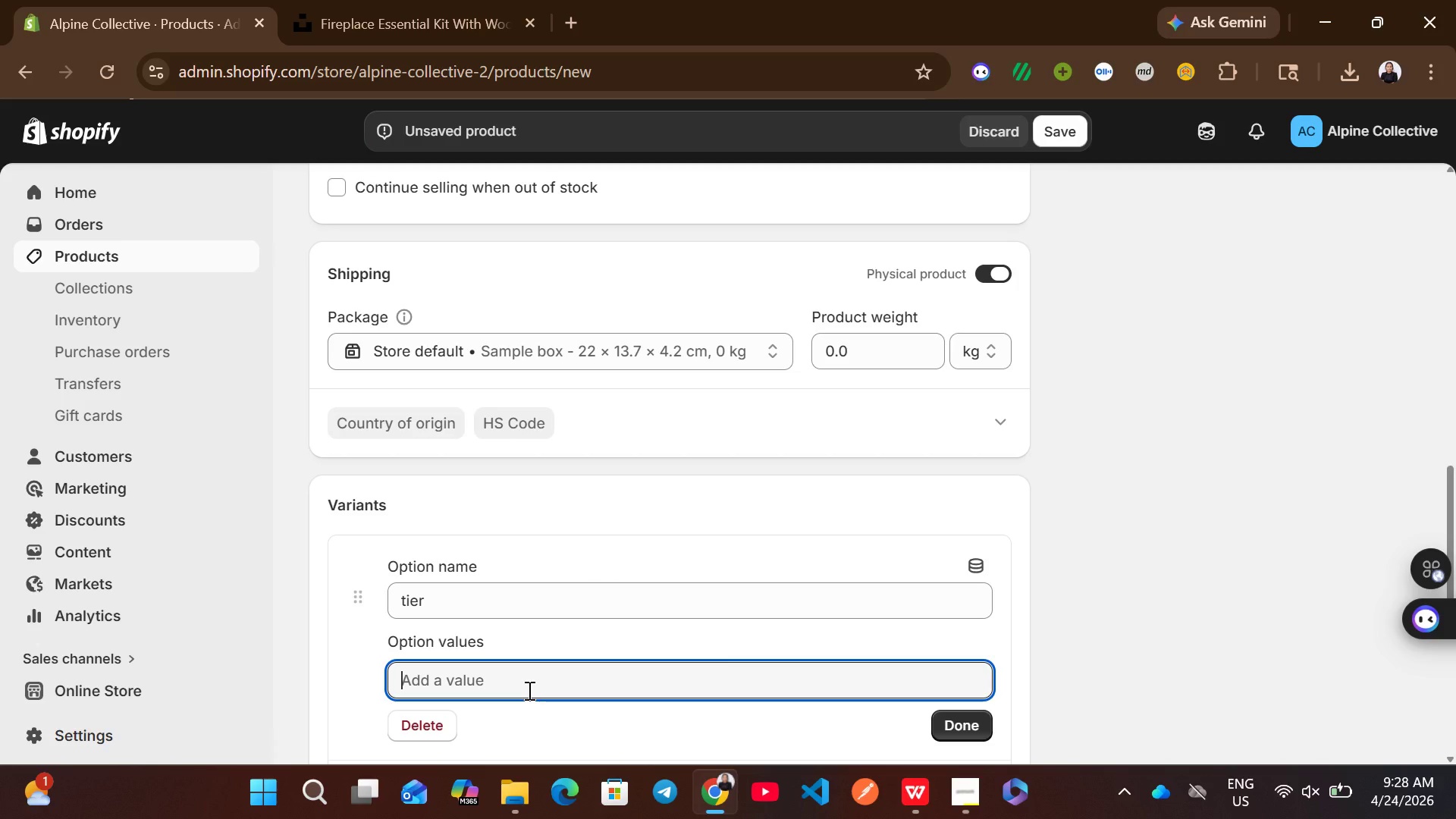 
type(standard)
 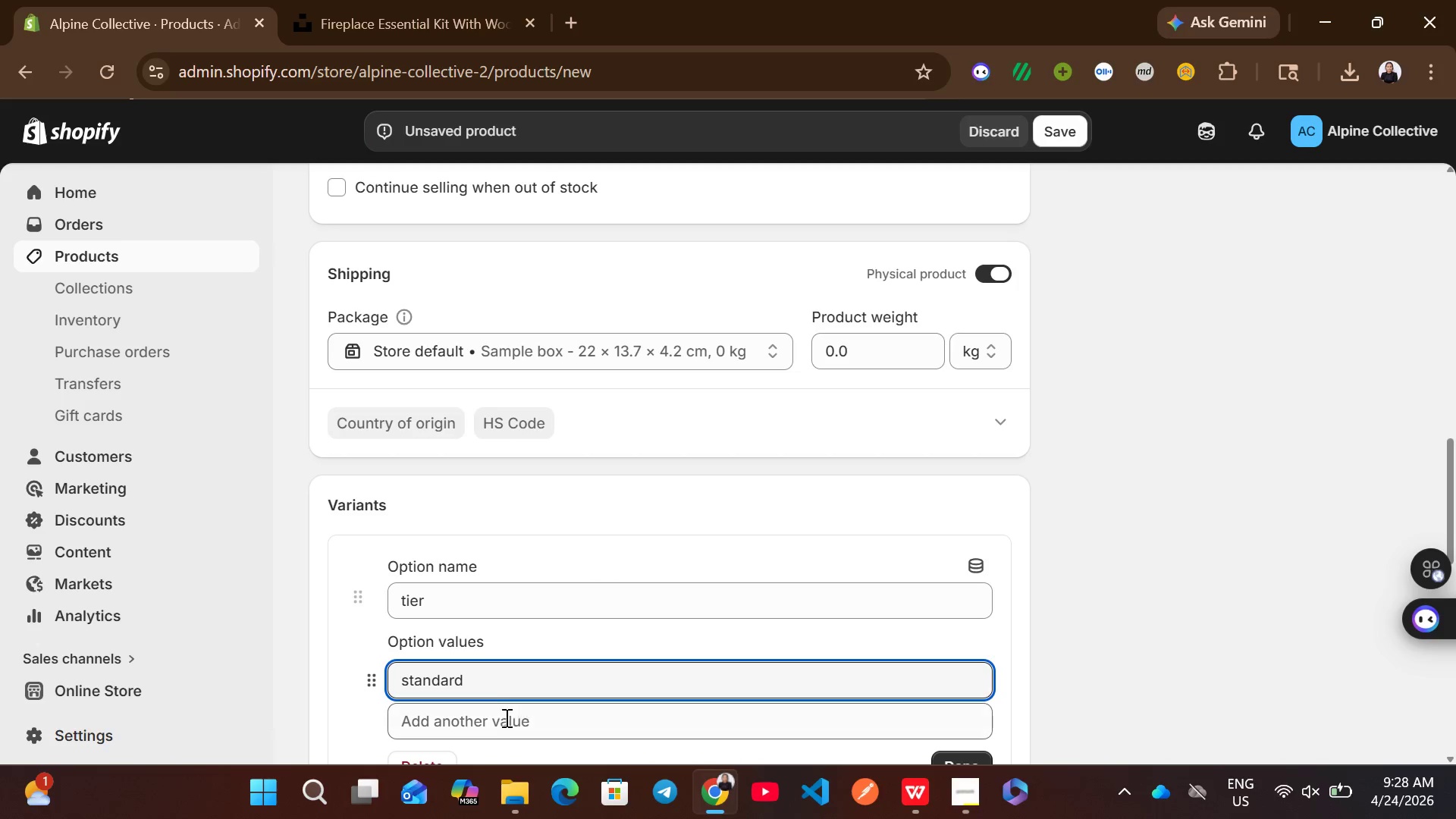 
left_click([504, 719])
 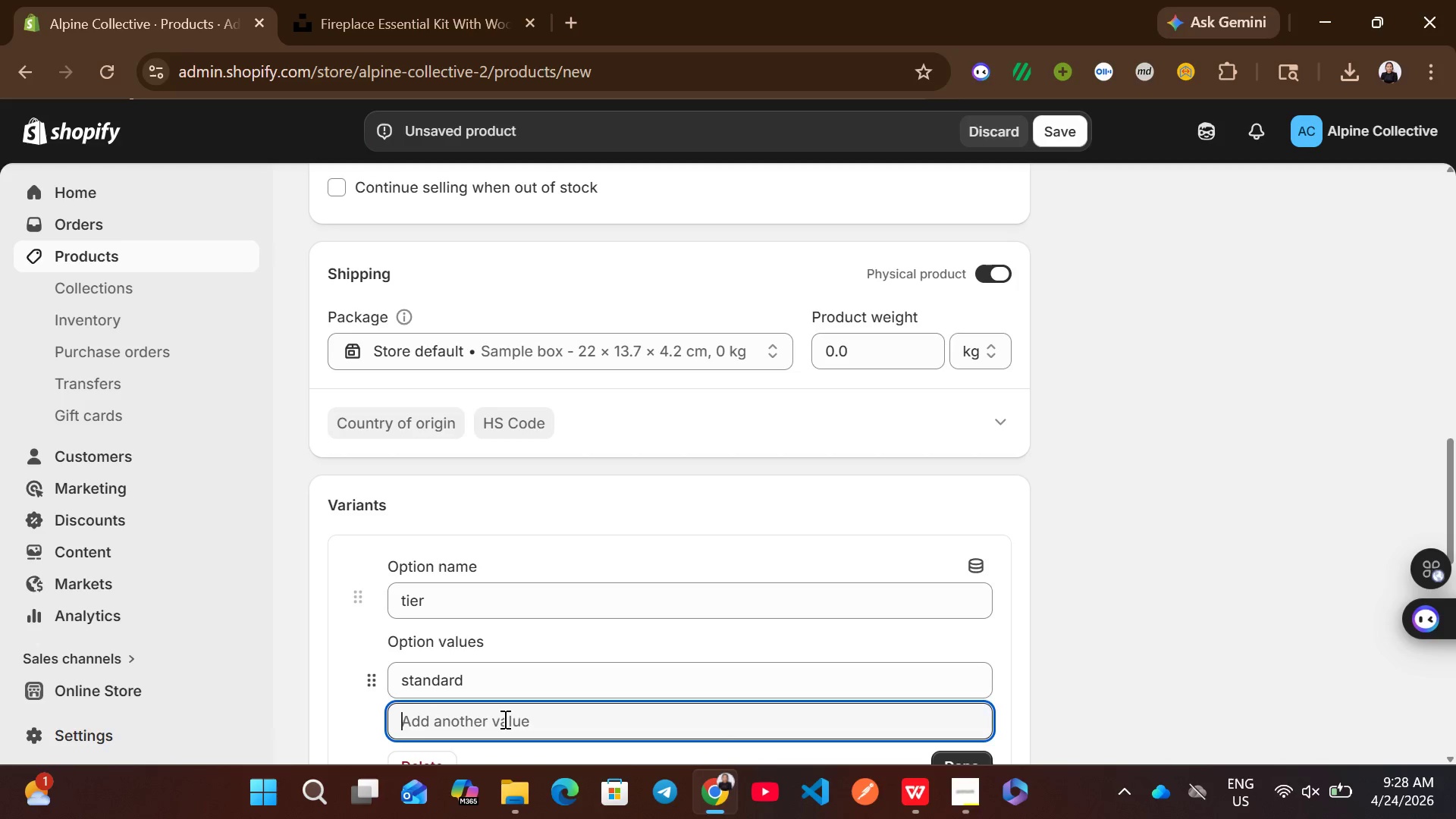 
type(pe)
key(Backspace)
type(remium)
 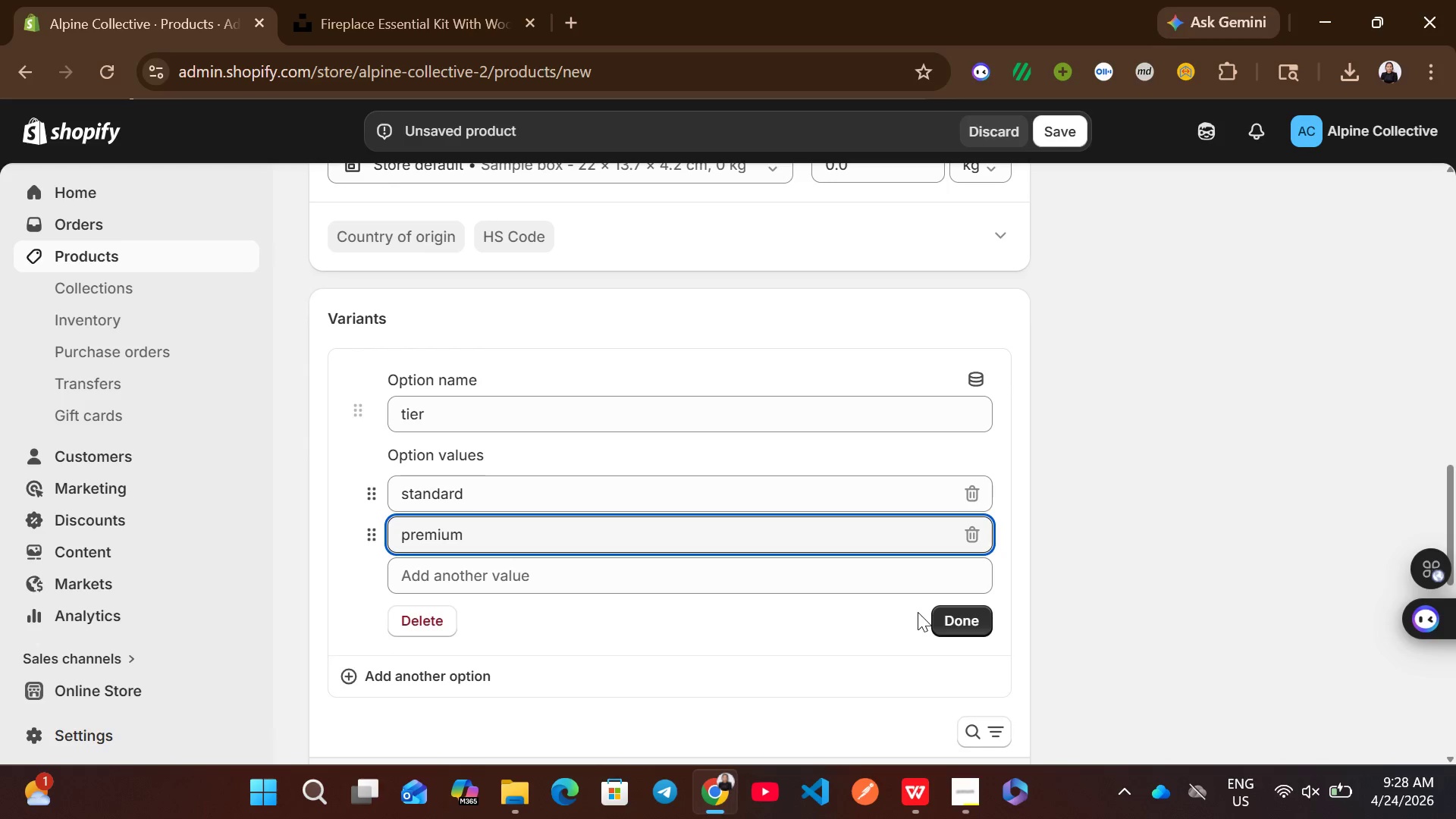 
left_click([963, 626])
 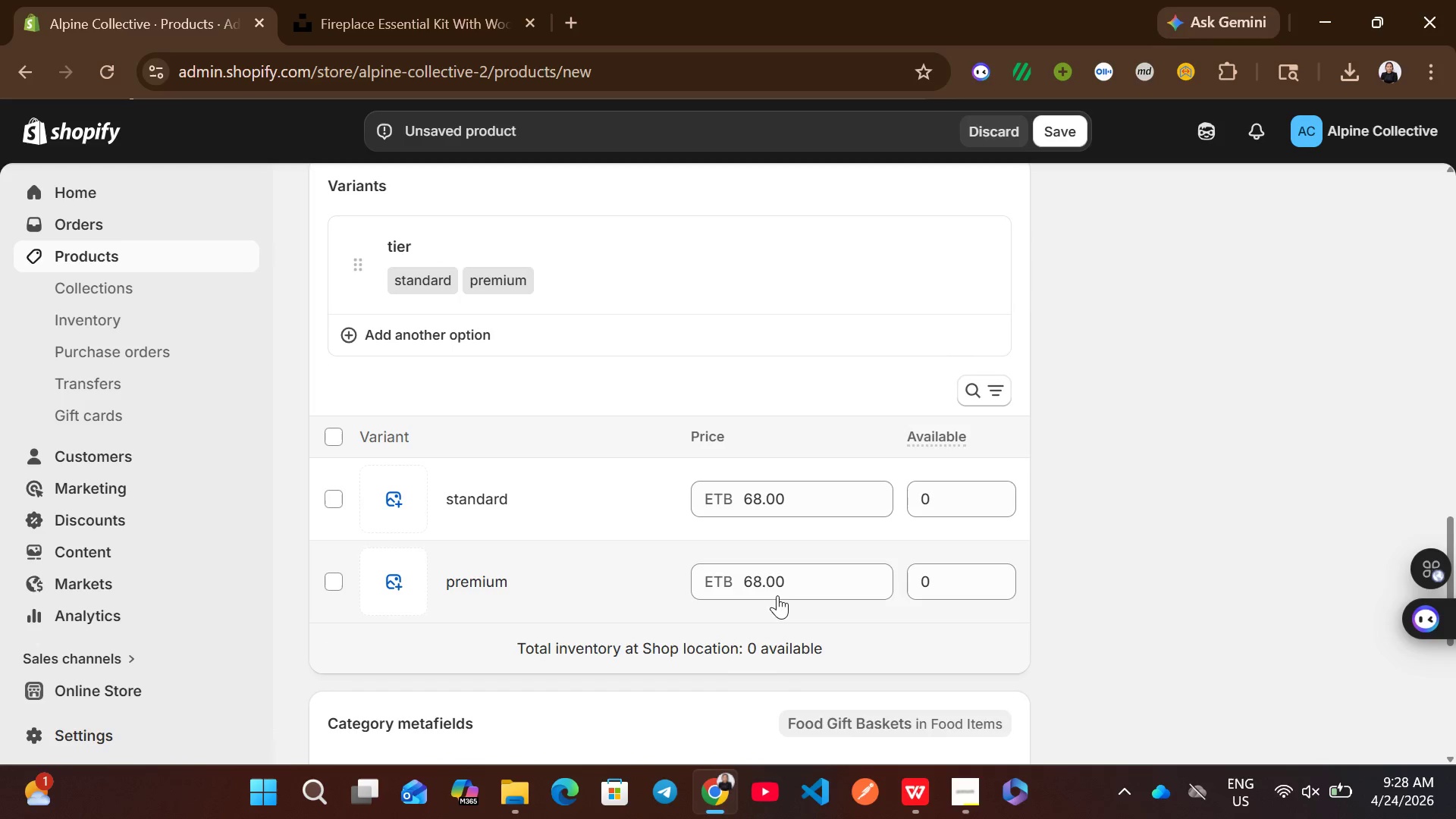 
left_click([758, 583])
 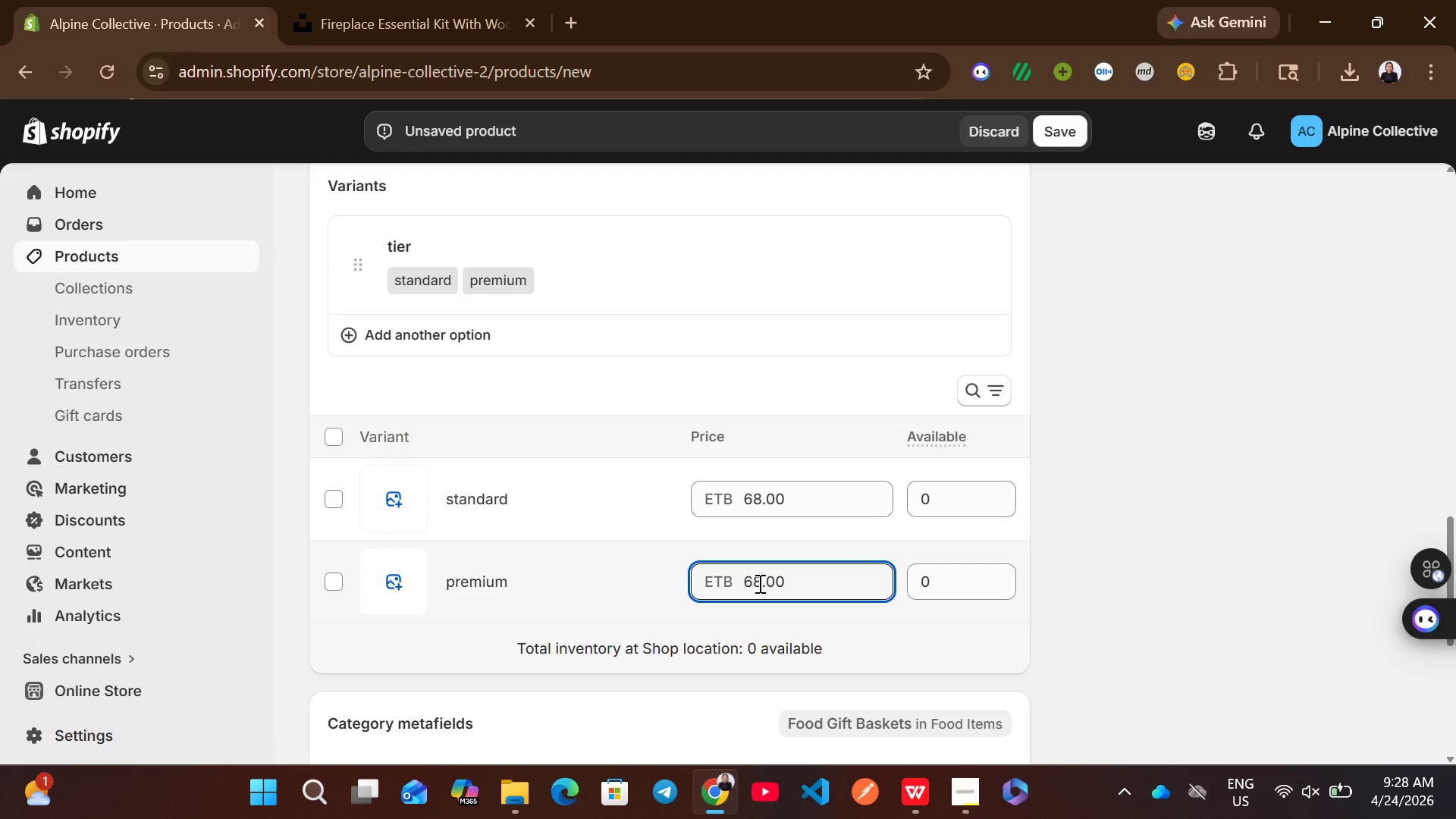 
wait(6.5)
 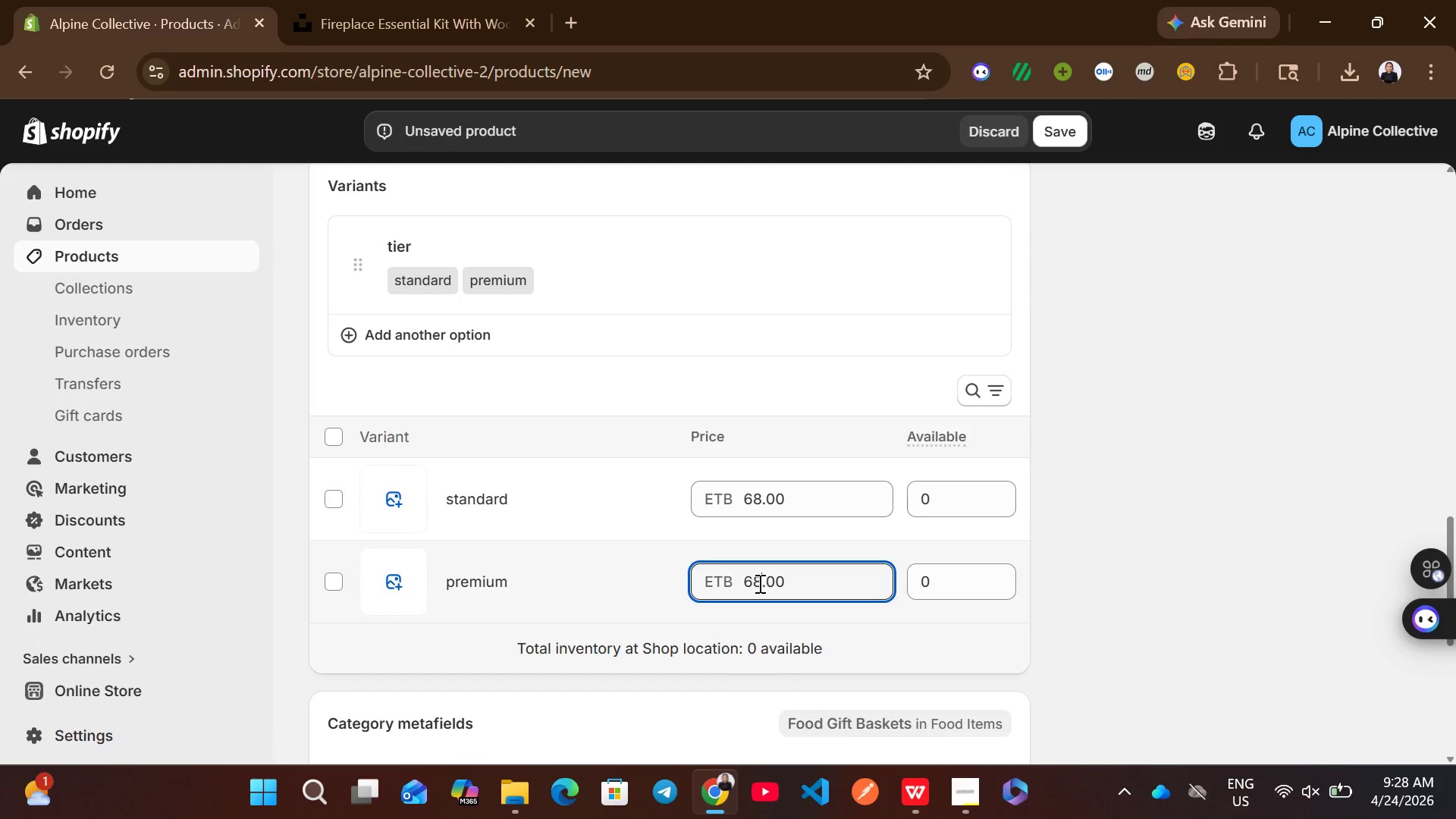 
key(Backspace)
key(Backspace)
type(115)
 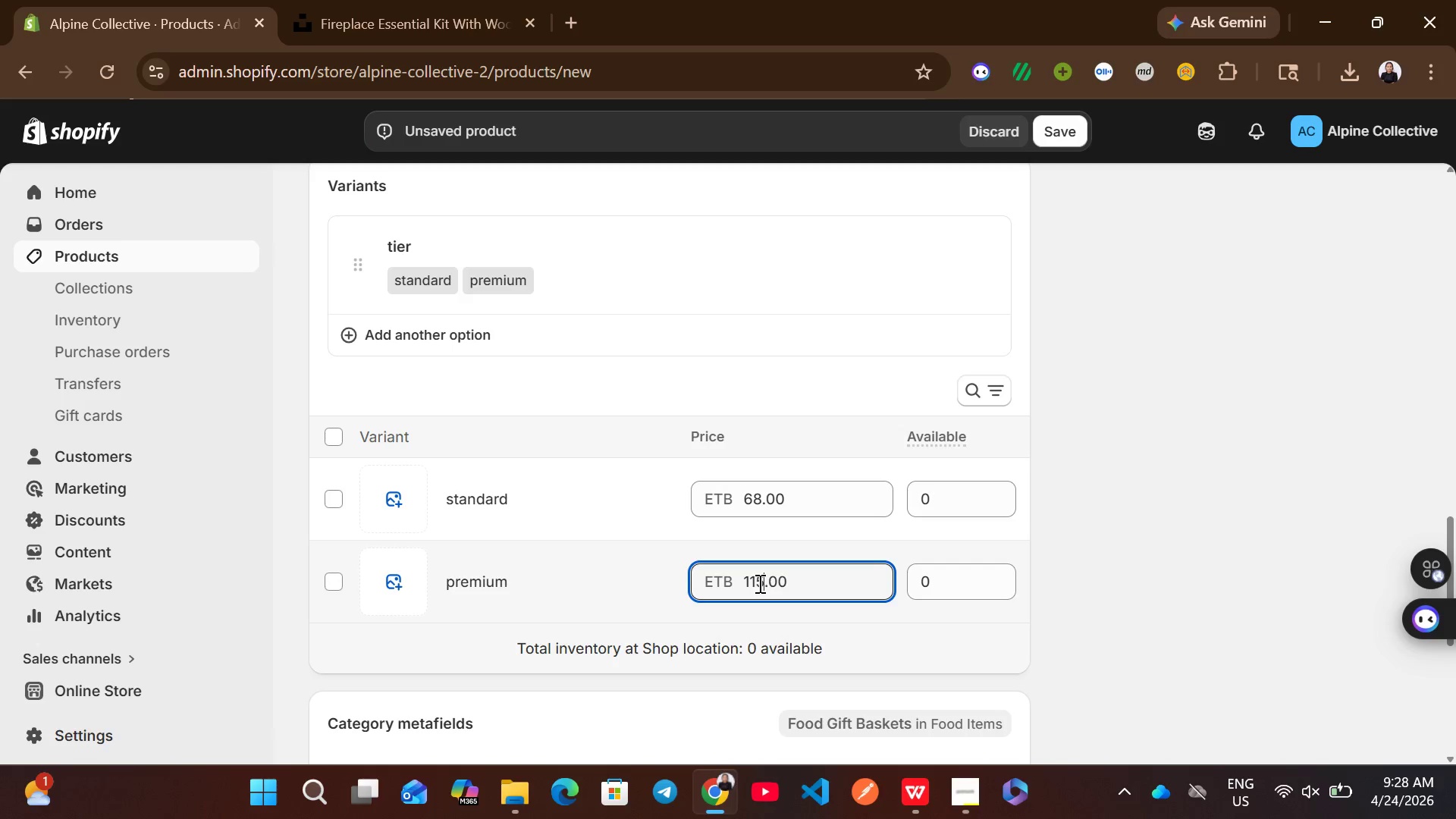 
wait(9.7)
 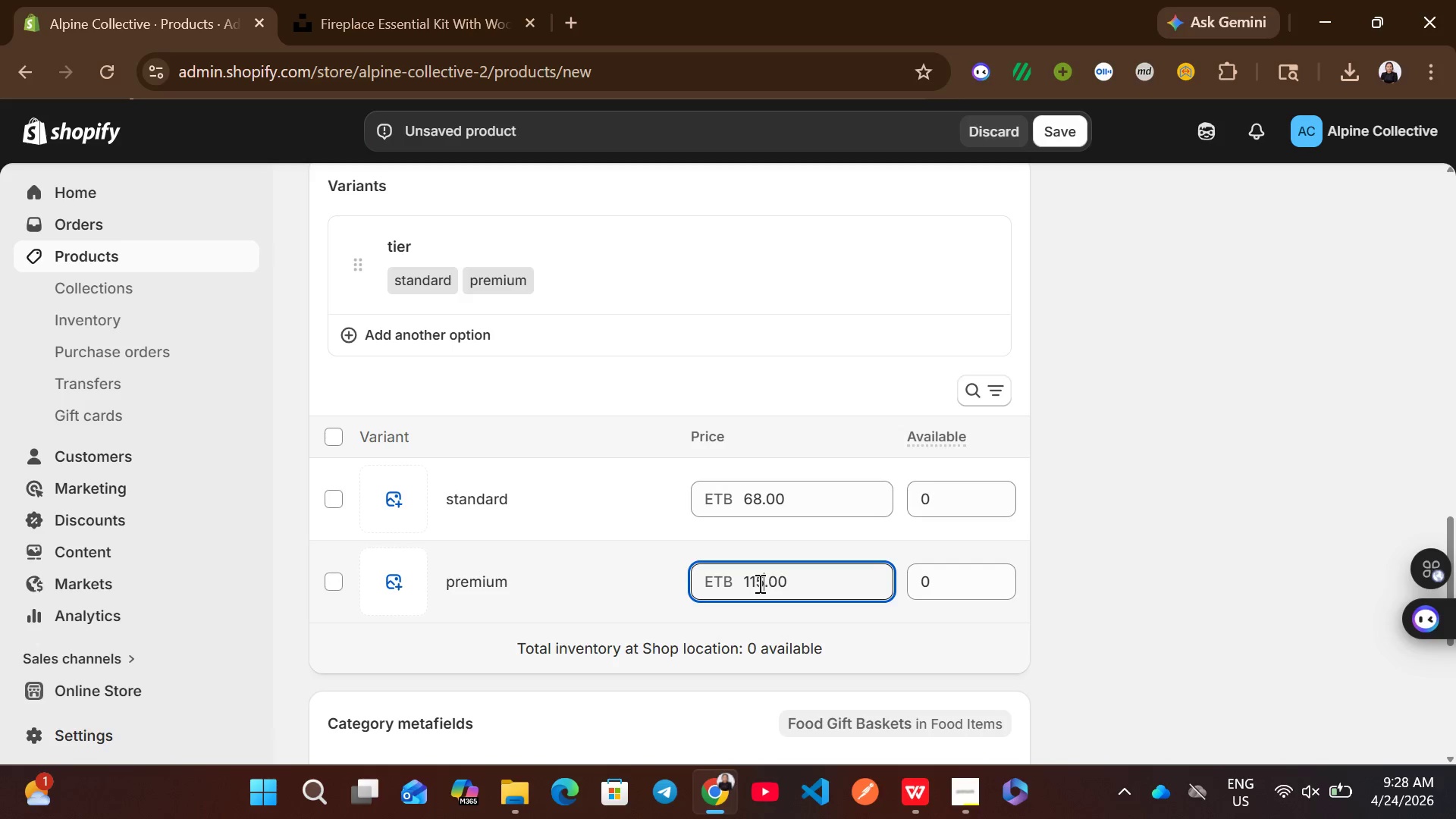 
left_click([322, 497])
 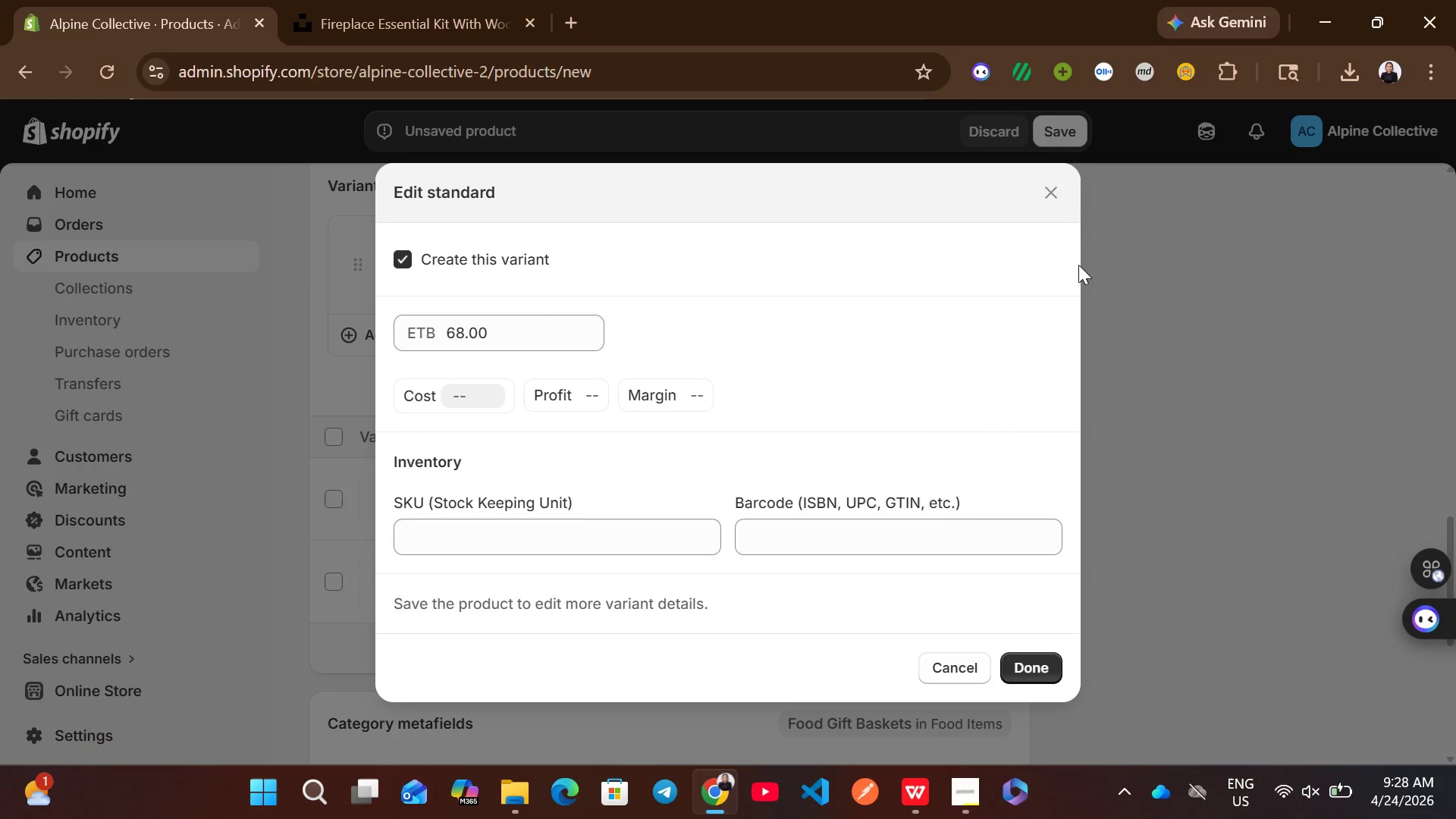 
left_click([1055, 202])
 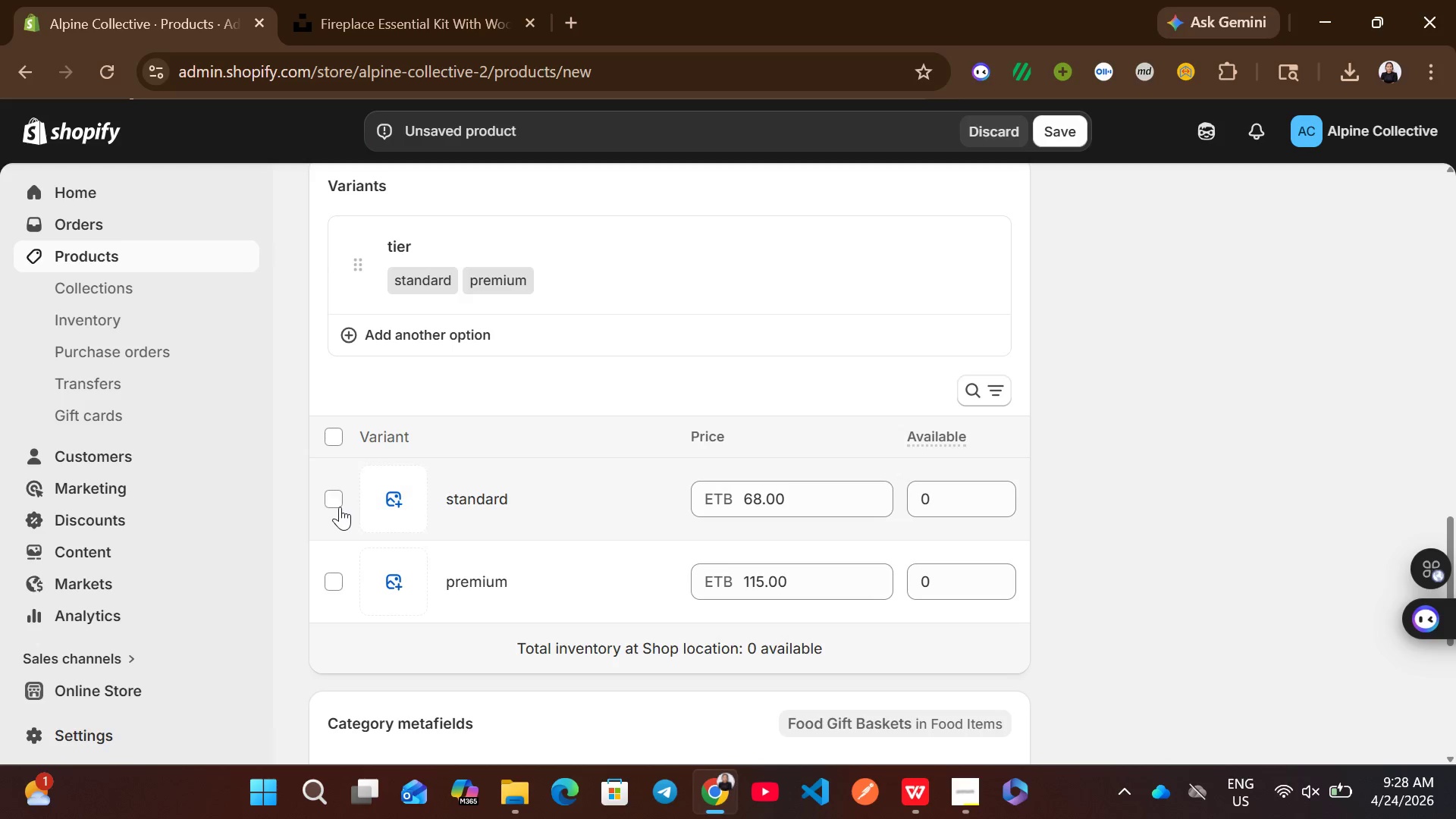 
left_click([340, 504])
 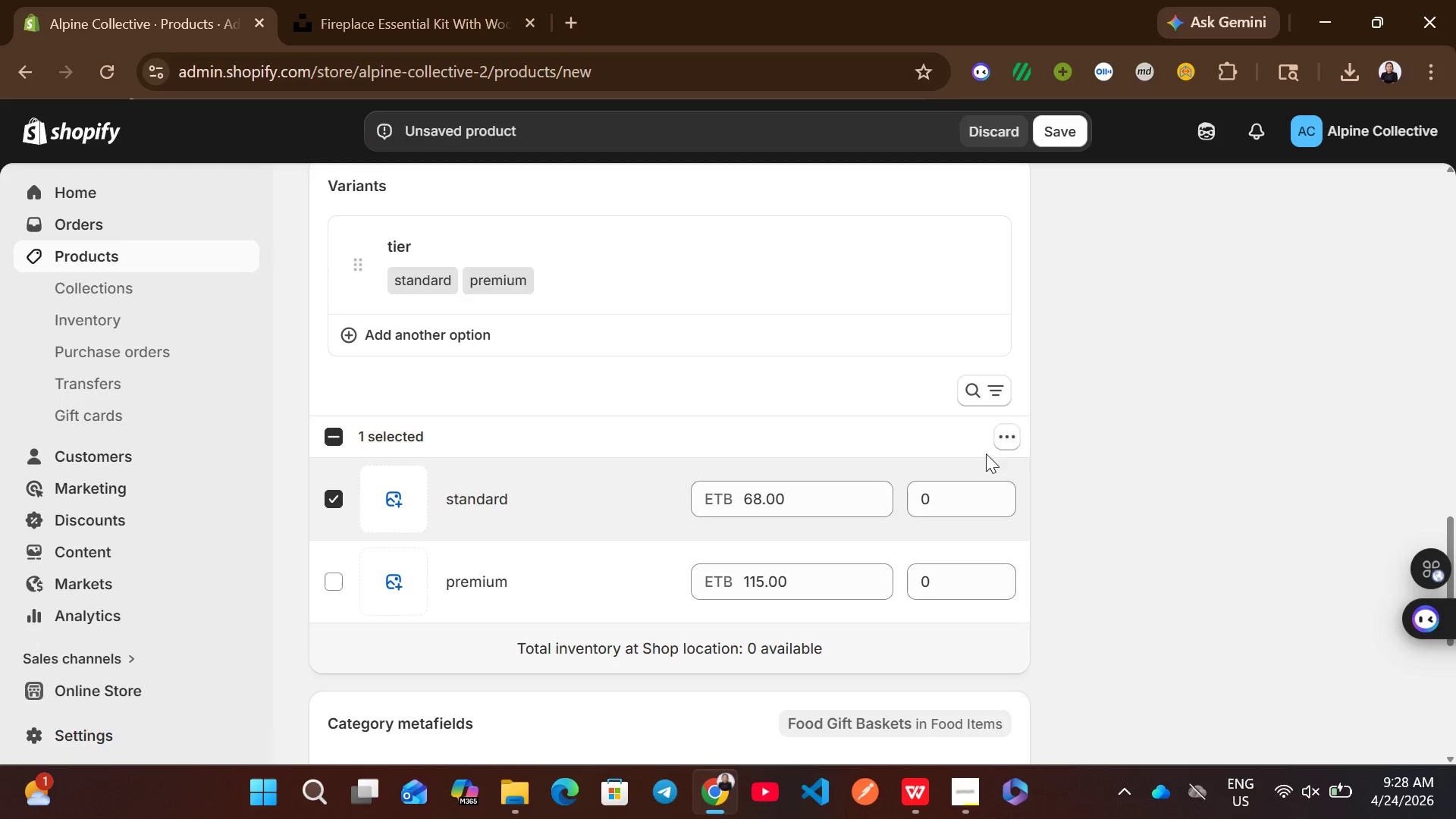 
left_click([999, 436])
 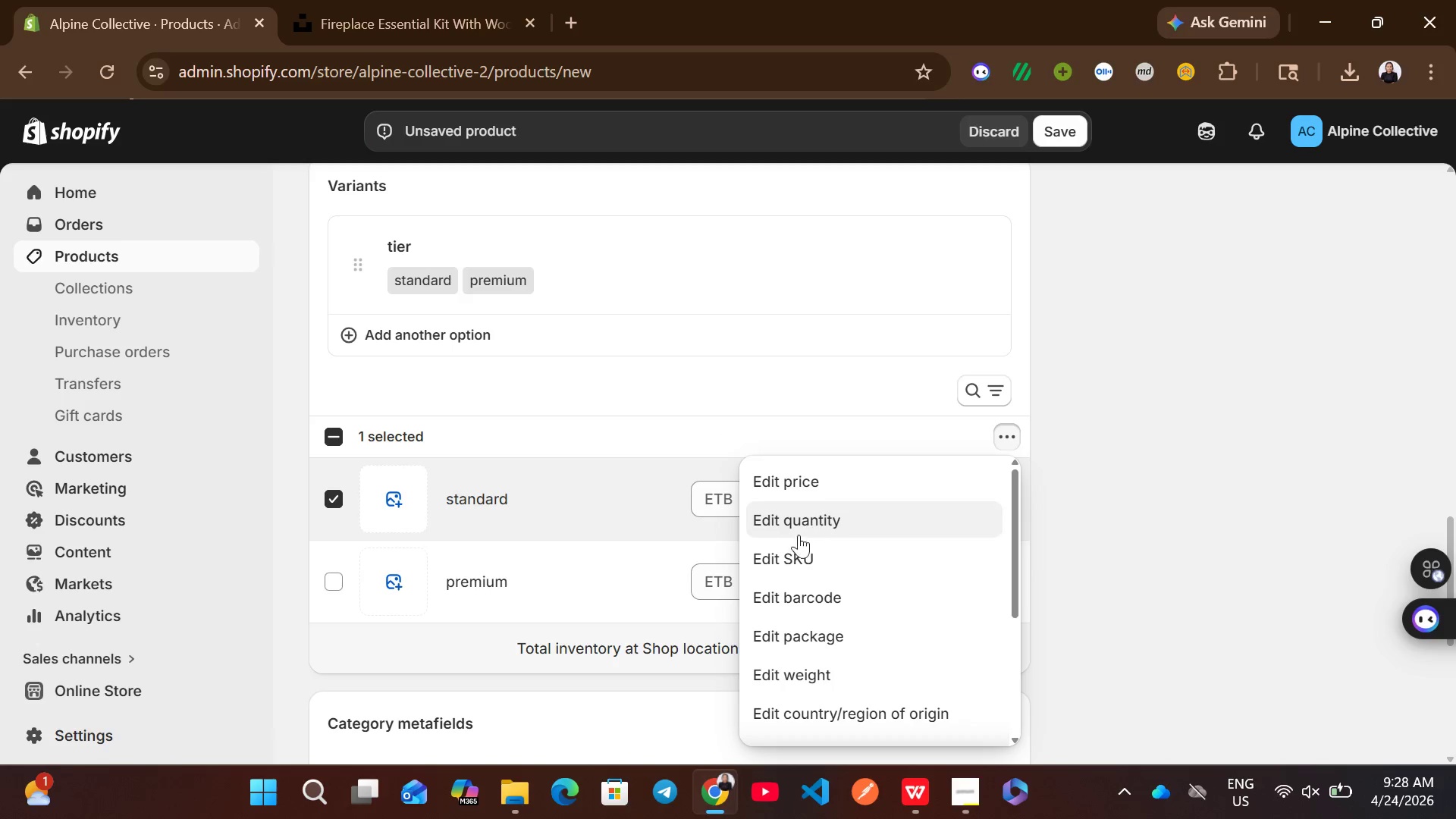 
left_click([792, 552])
 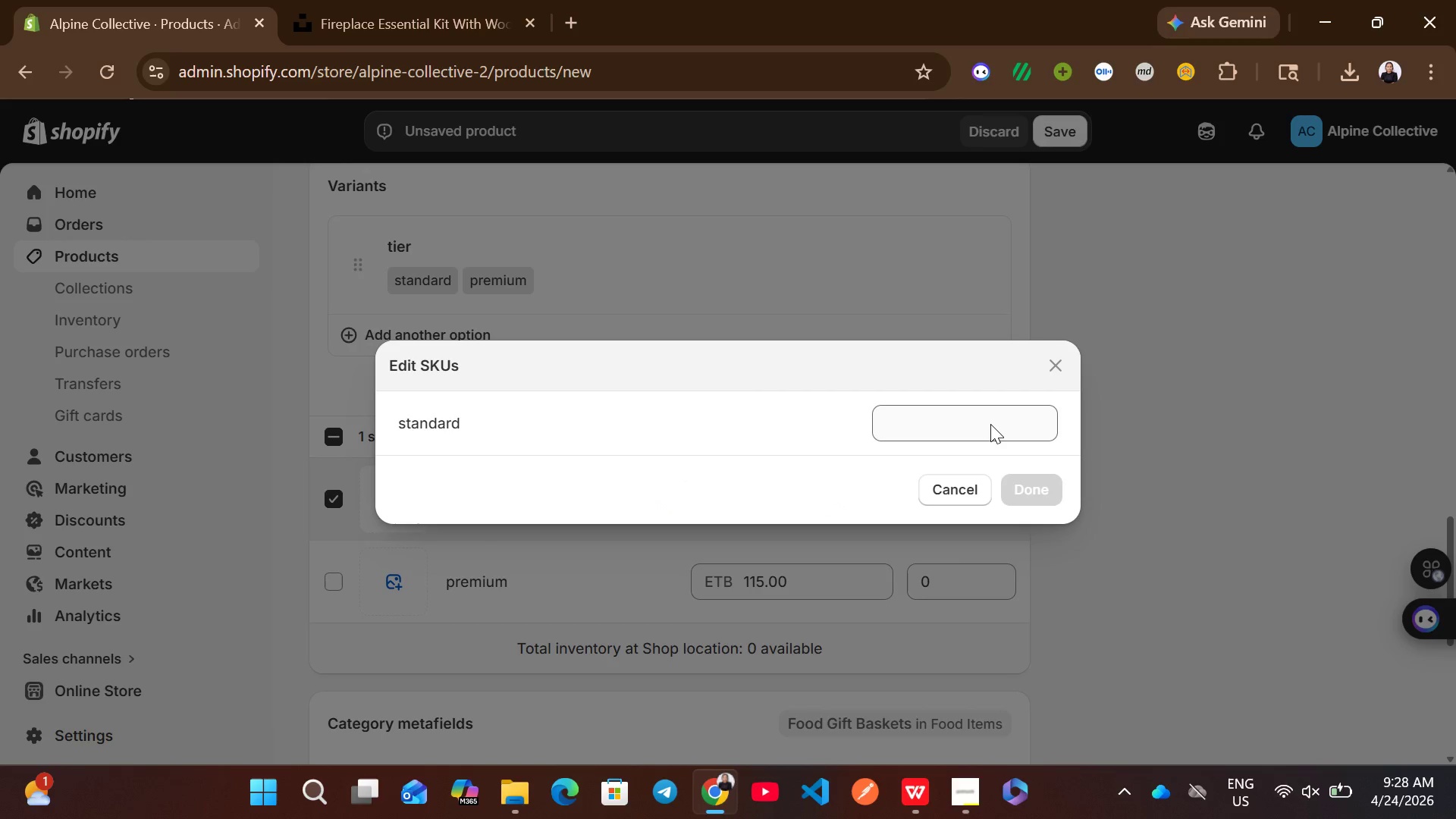 
left_click([982, 424])
 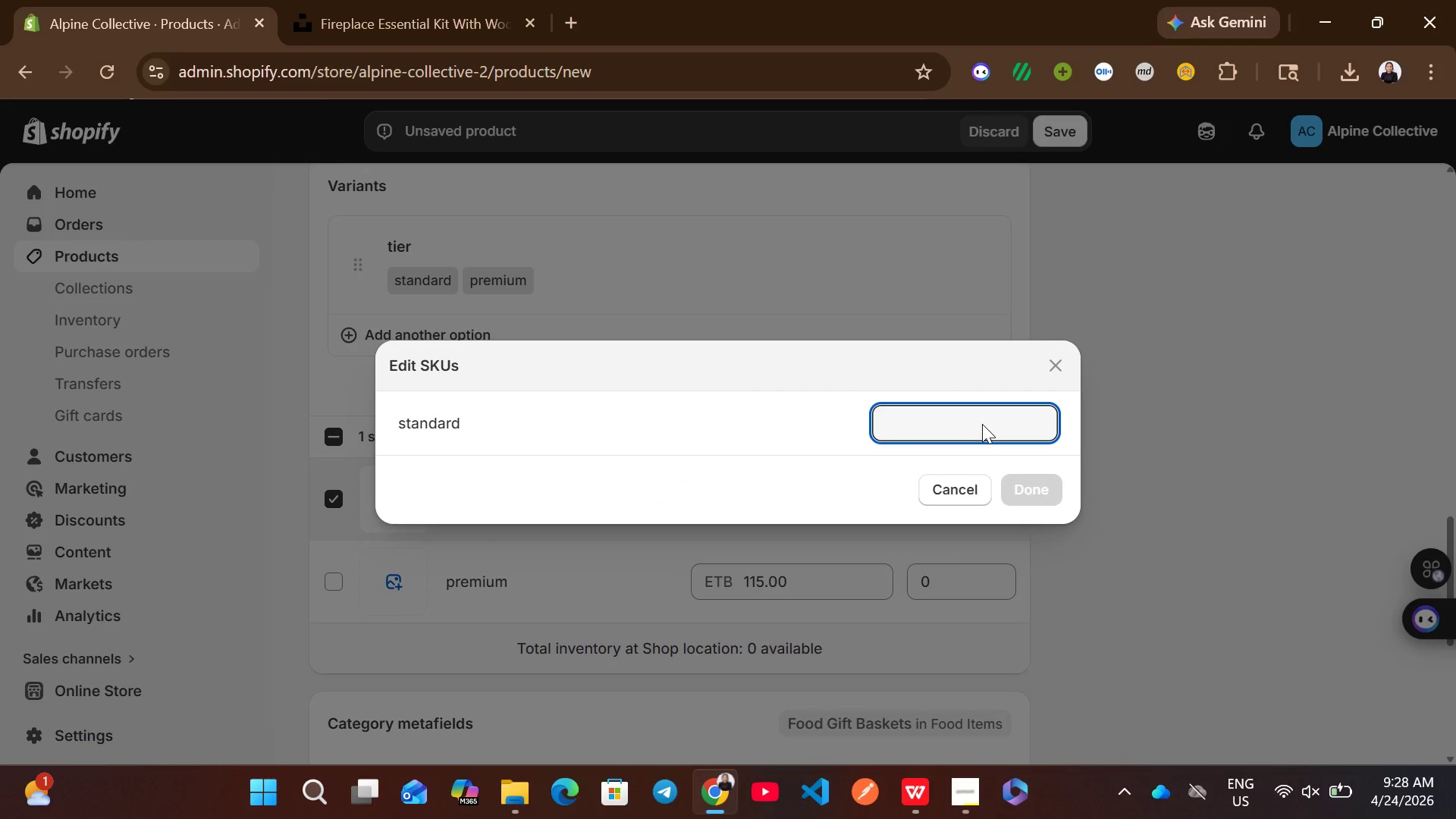 
type(GBK-STD)
 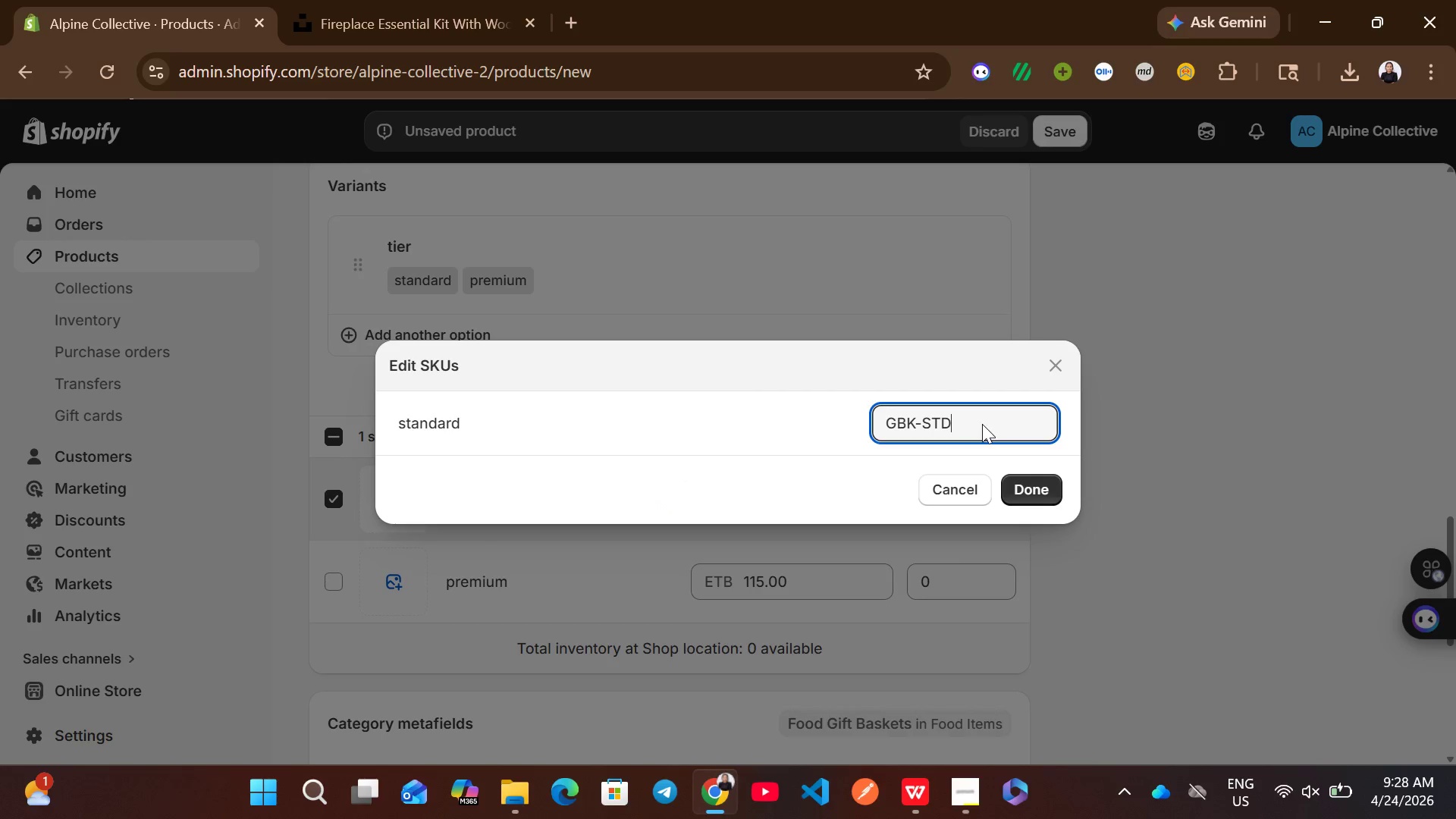 
left_click([1040, 493])
 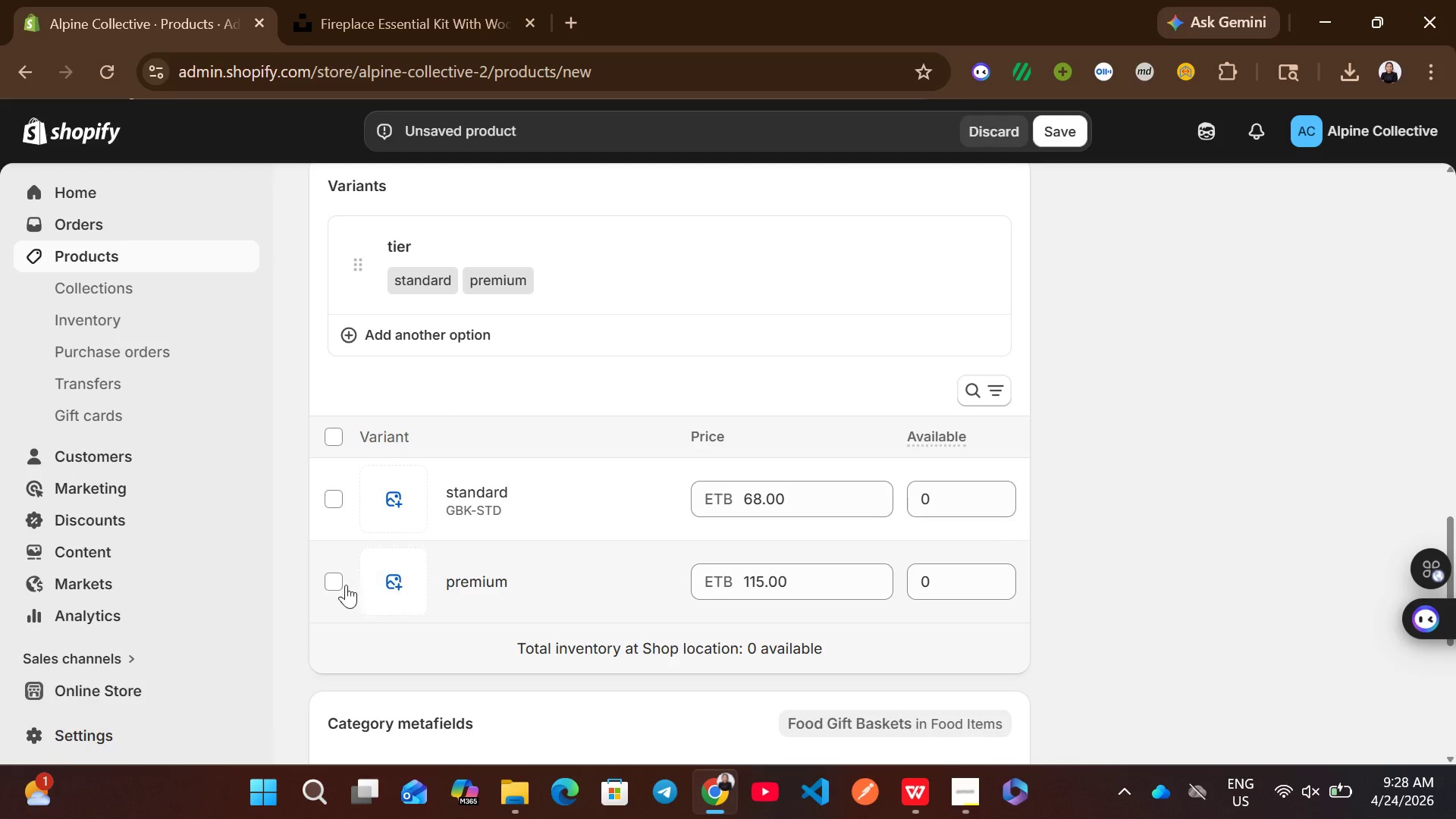 
left_click([337, 585])
 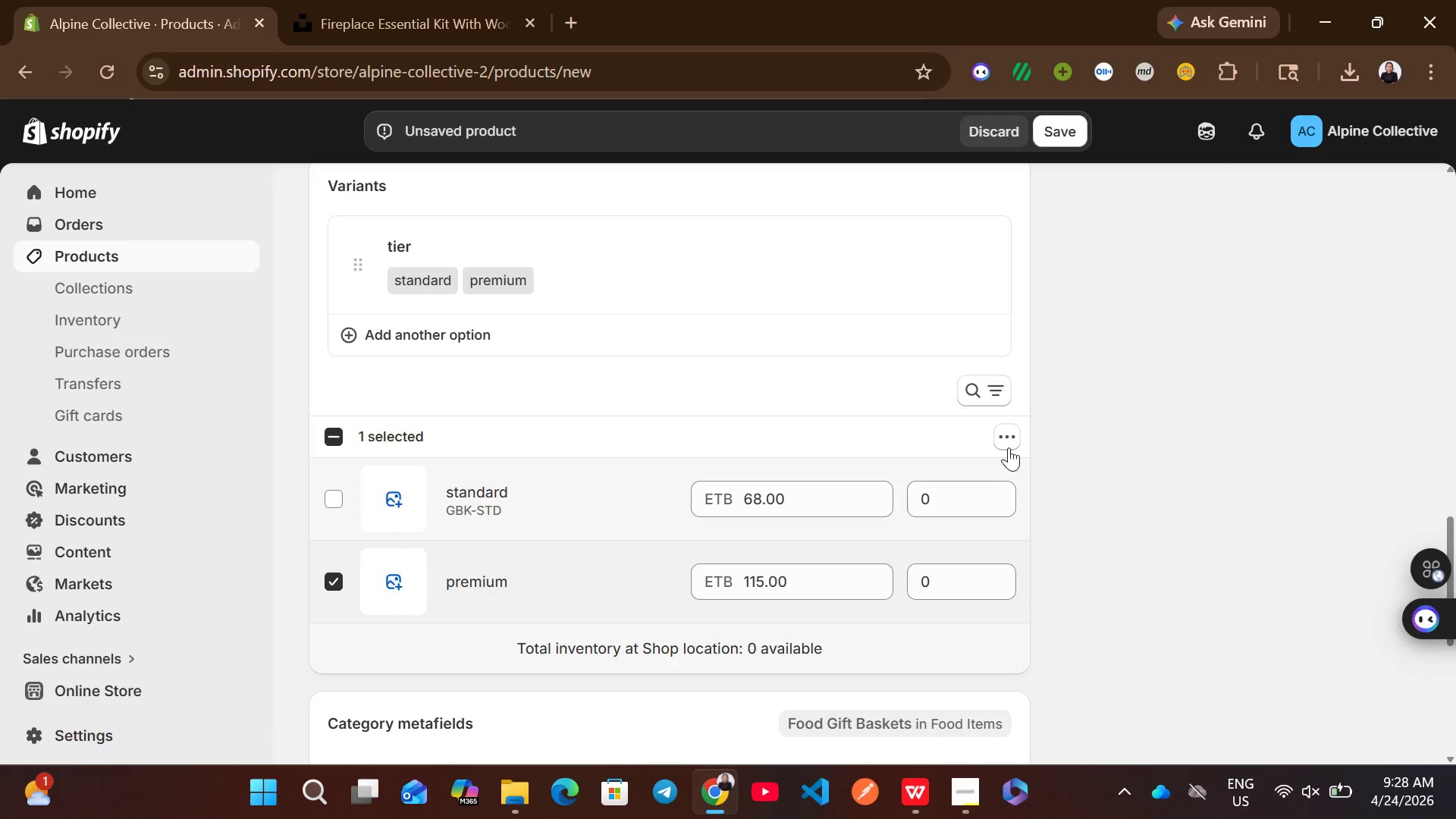 
left_click([1009, 445])
 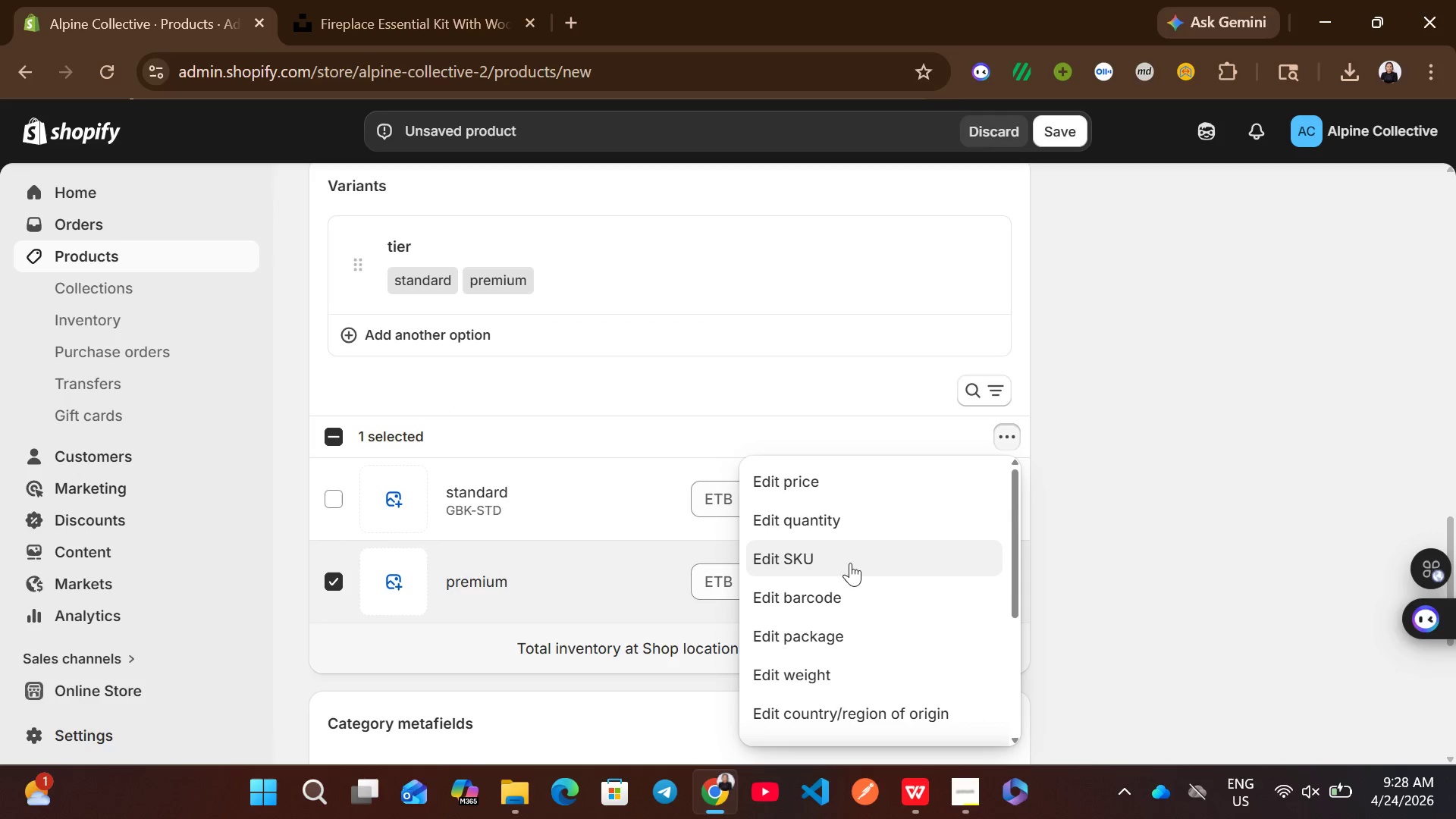 
left_click([843, 563])
 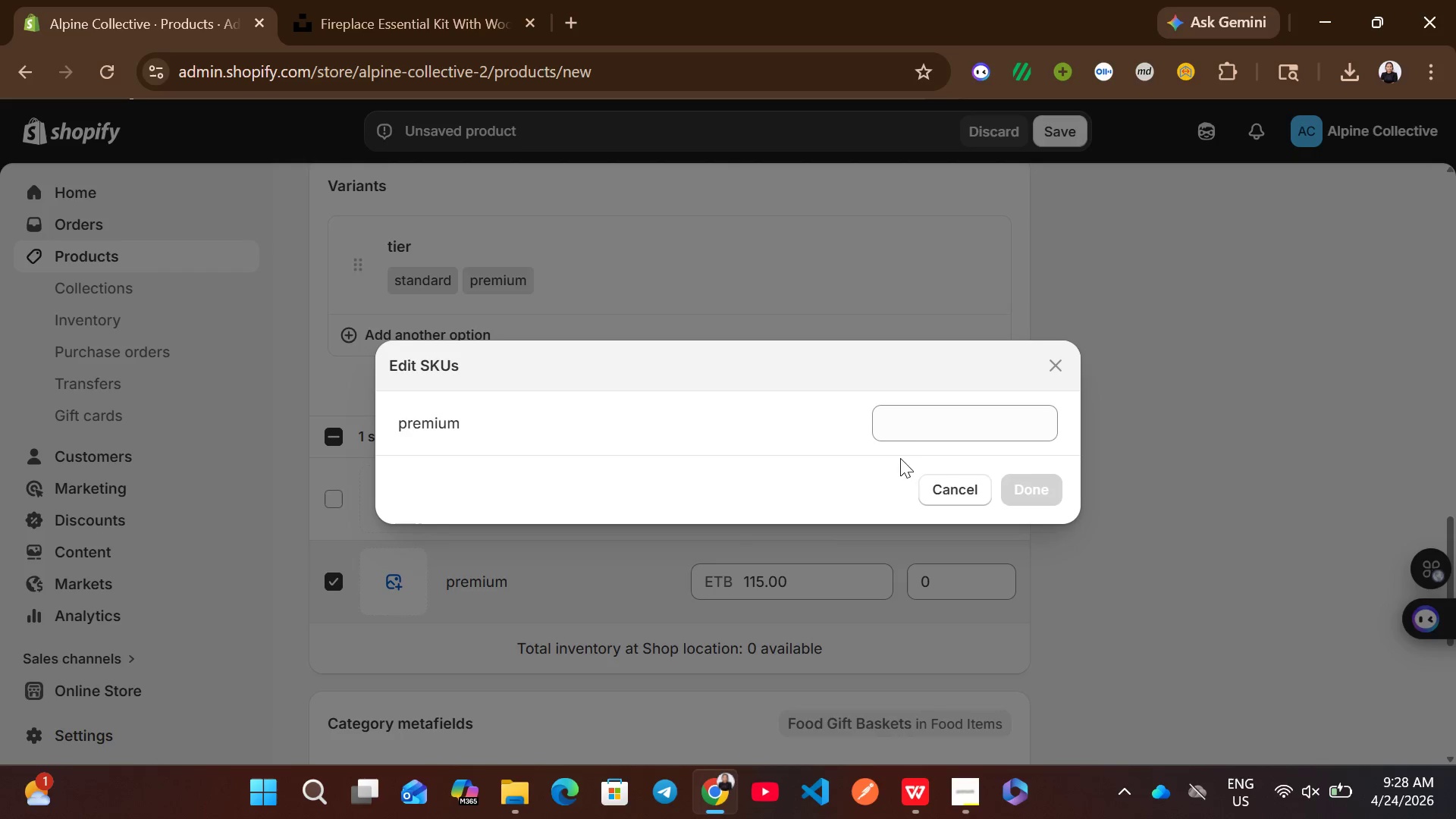 
left_click([912, 437])
 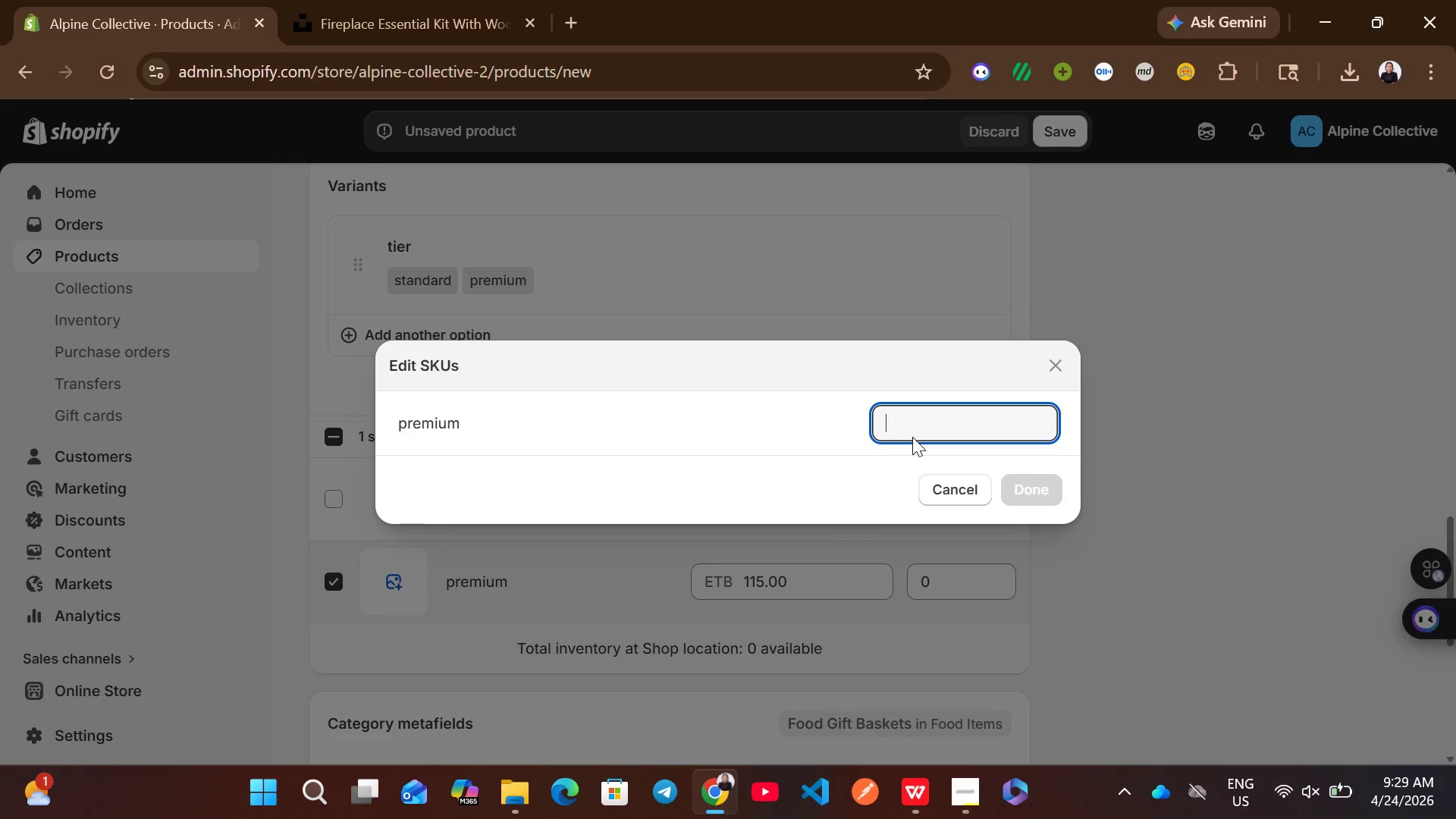 
type(GBK-PRM)
 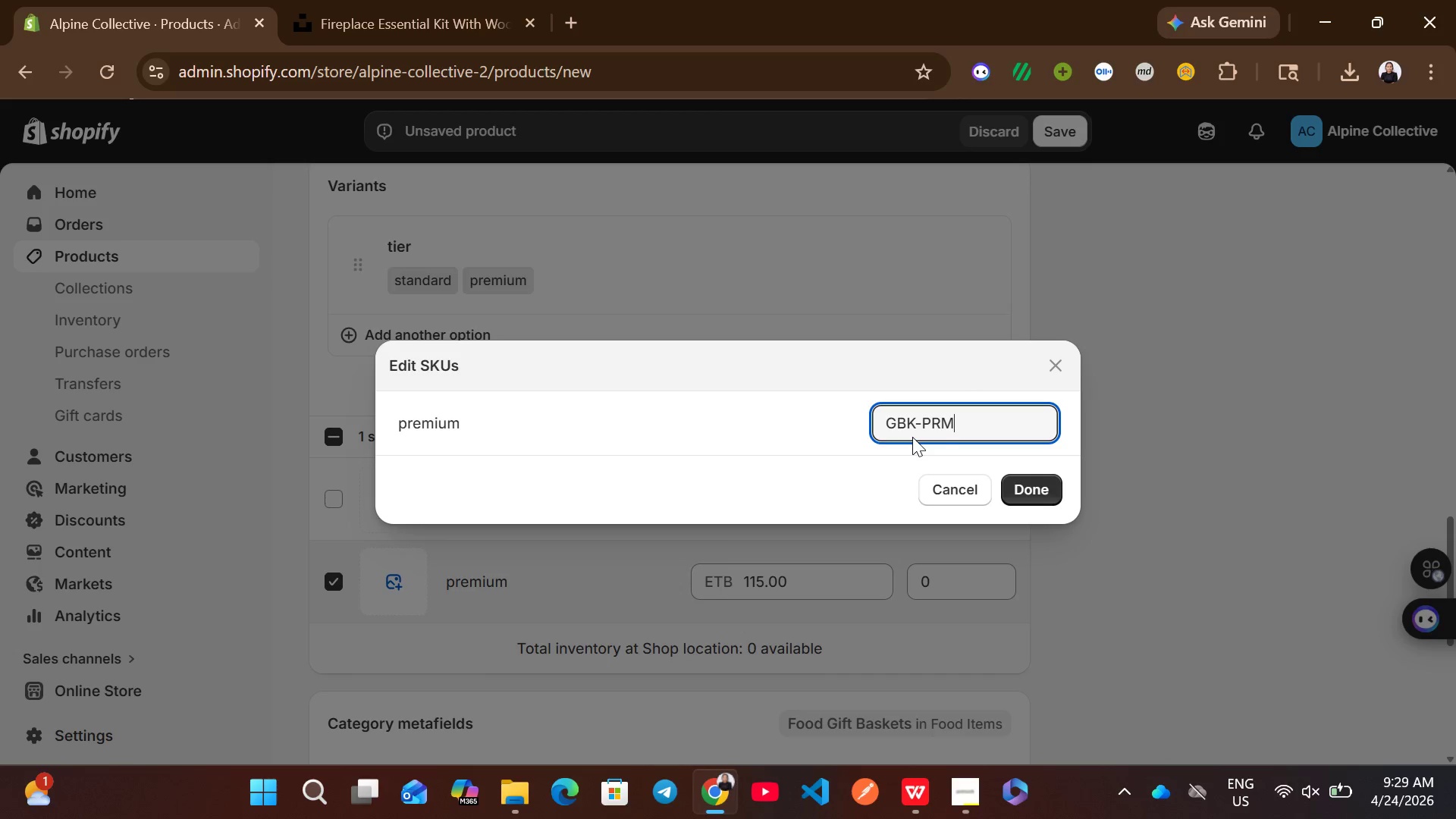 
left_click([1044, 488])
 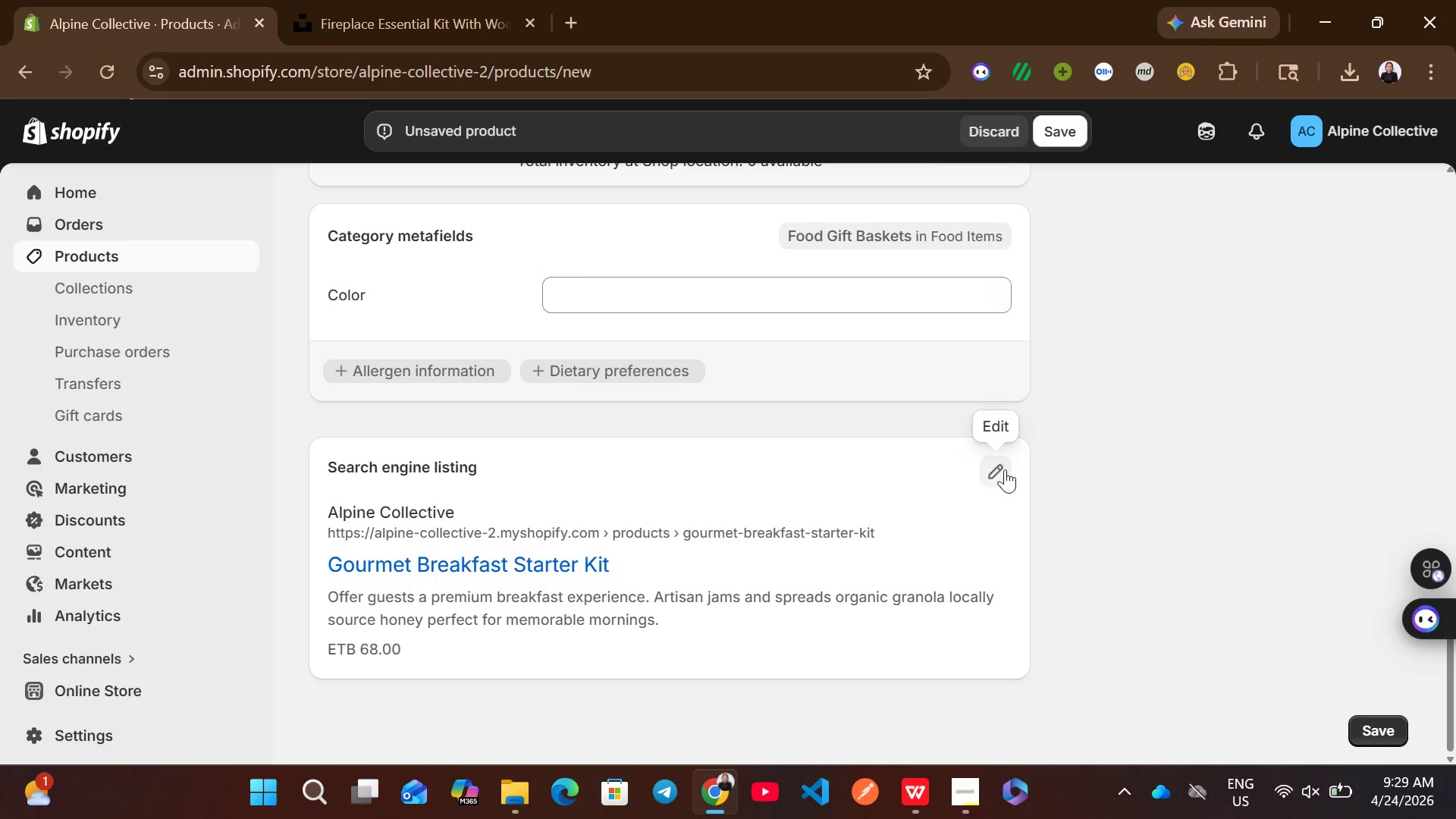 
left_click([999, 472])
 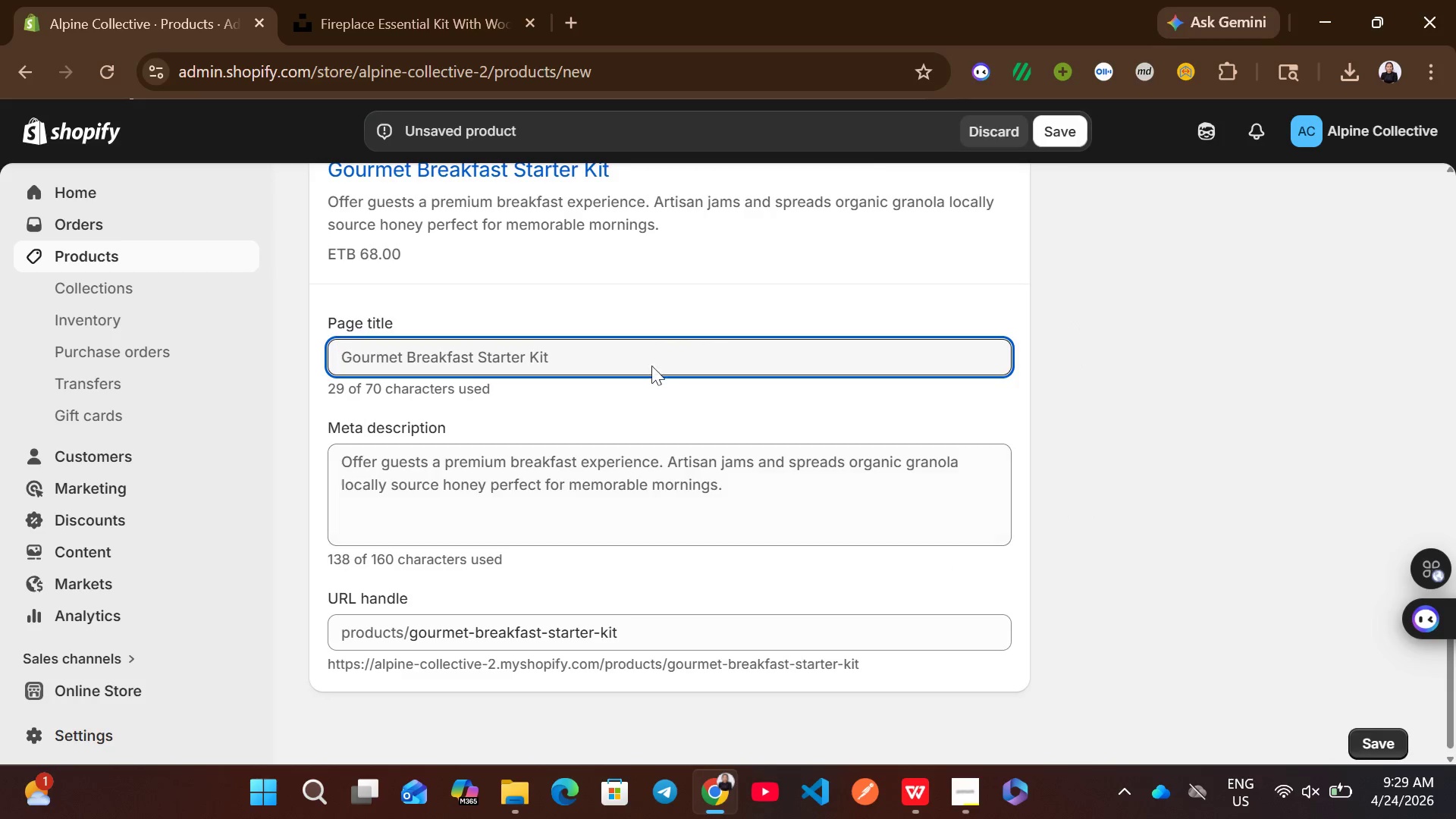 
left_click([604, 364])
 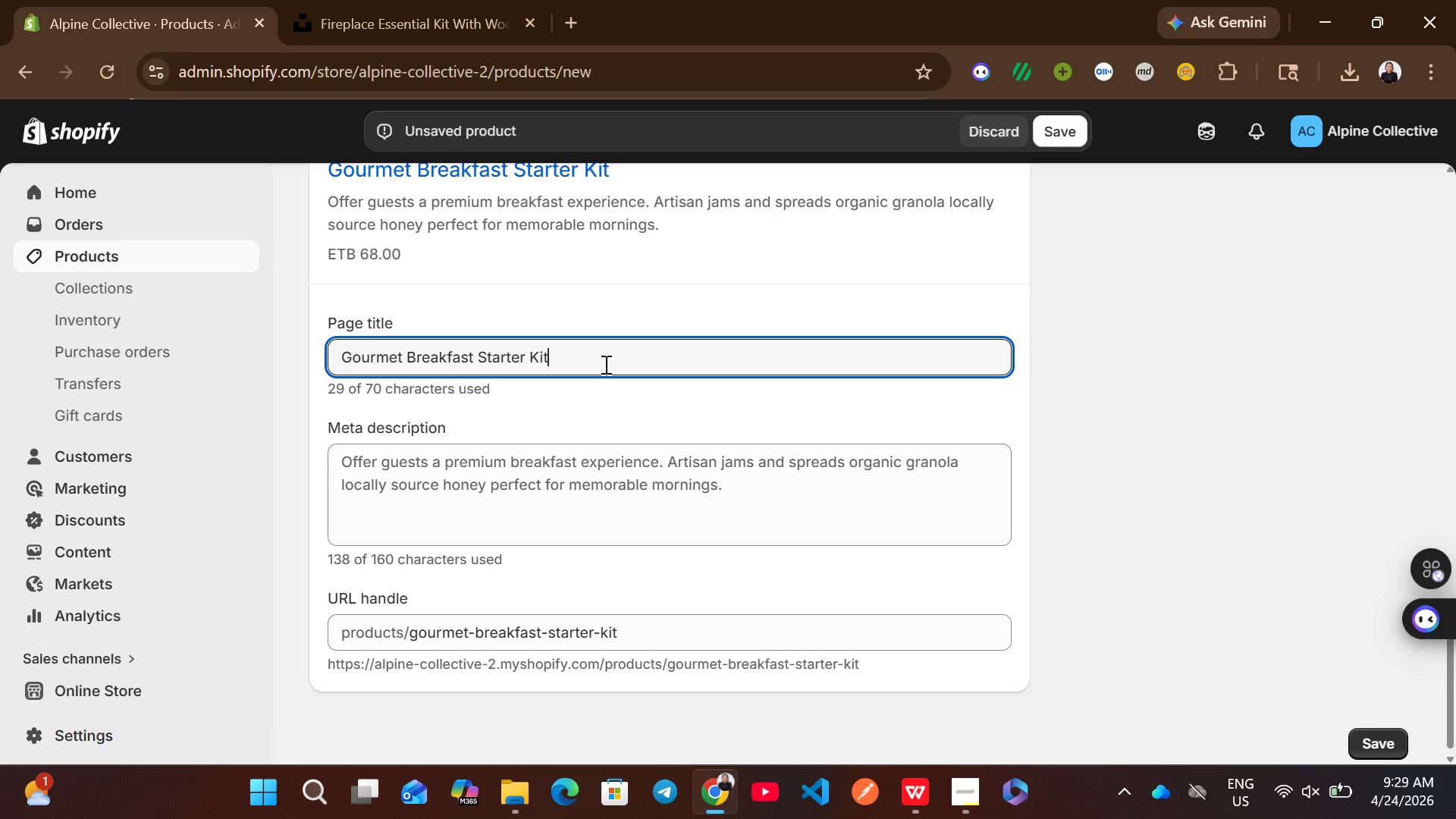 
wait(21.17)
 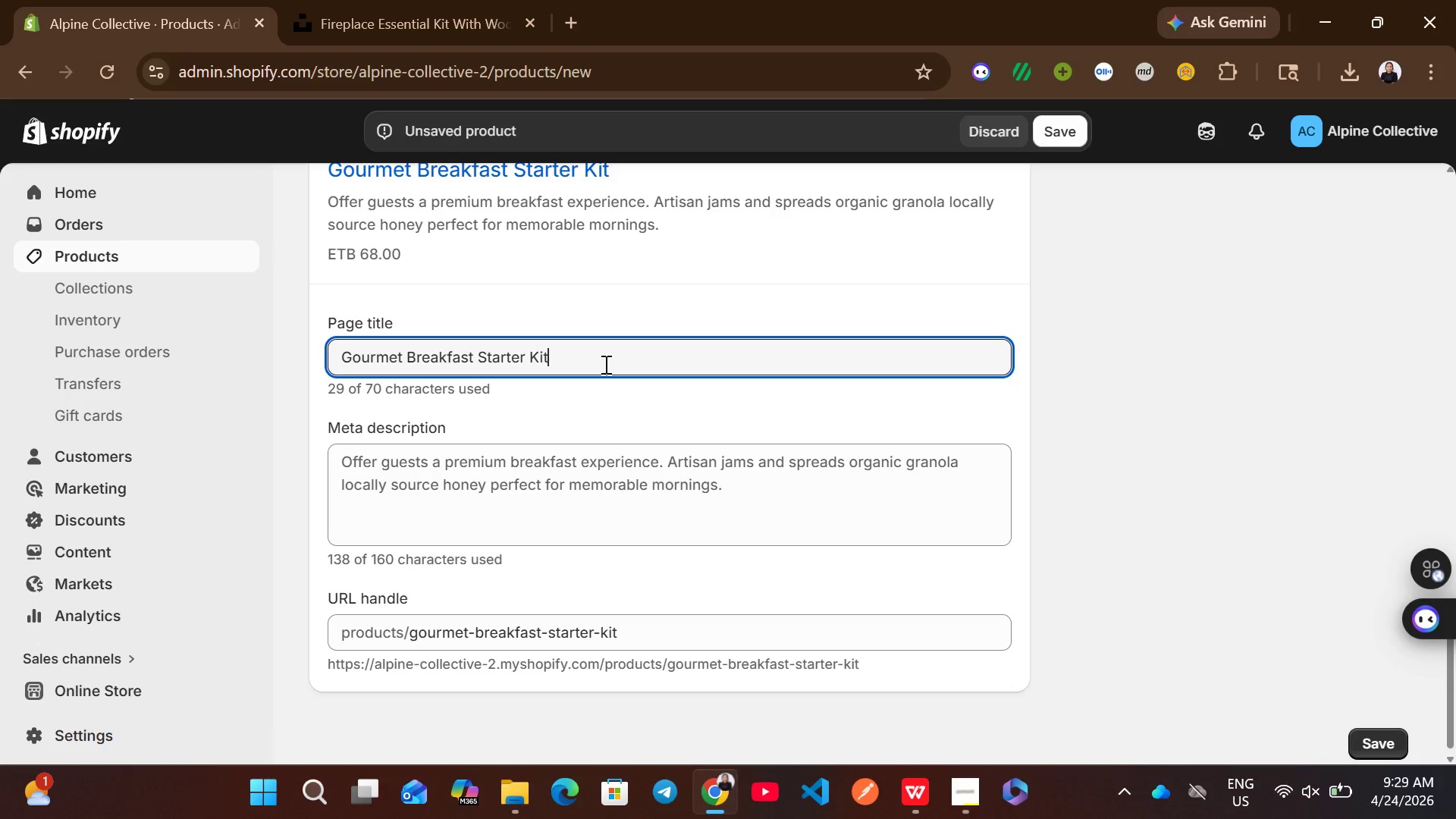 
left_click([366, 0])
 